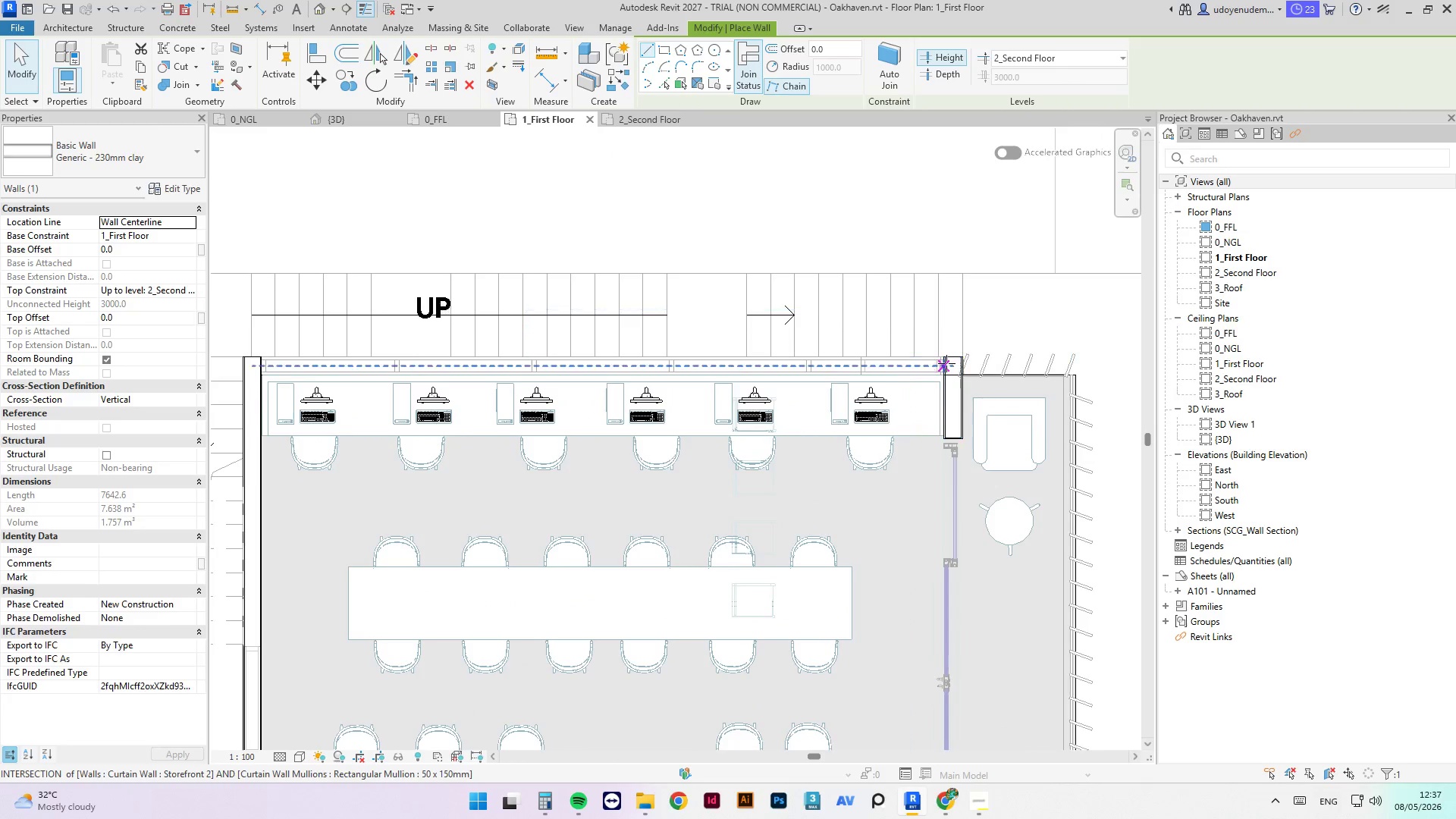 
scroll: coordinate [946, 363], scroll_direction: up, amount: 4.0
 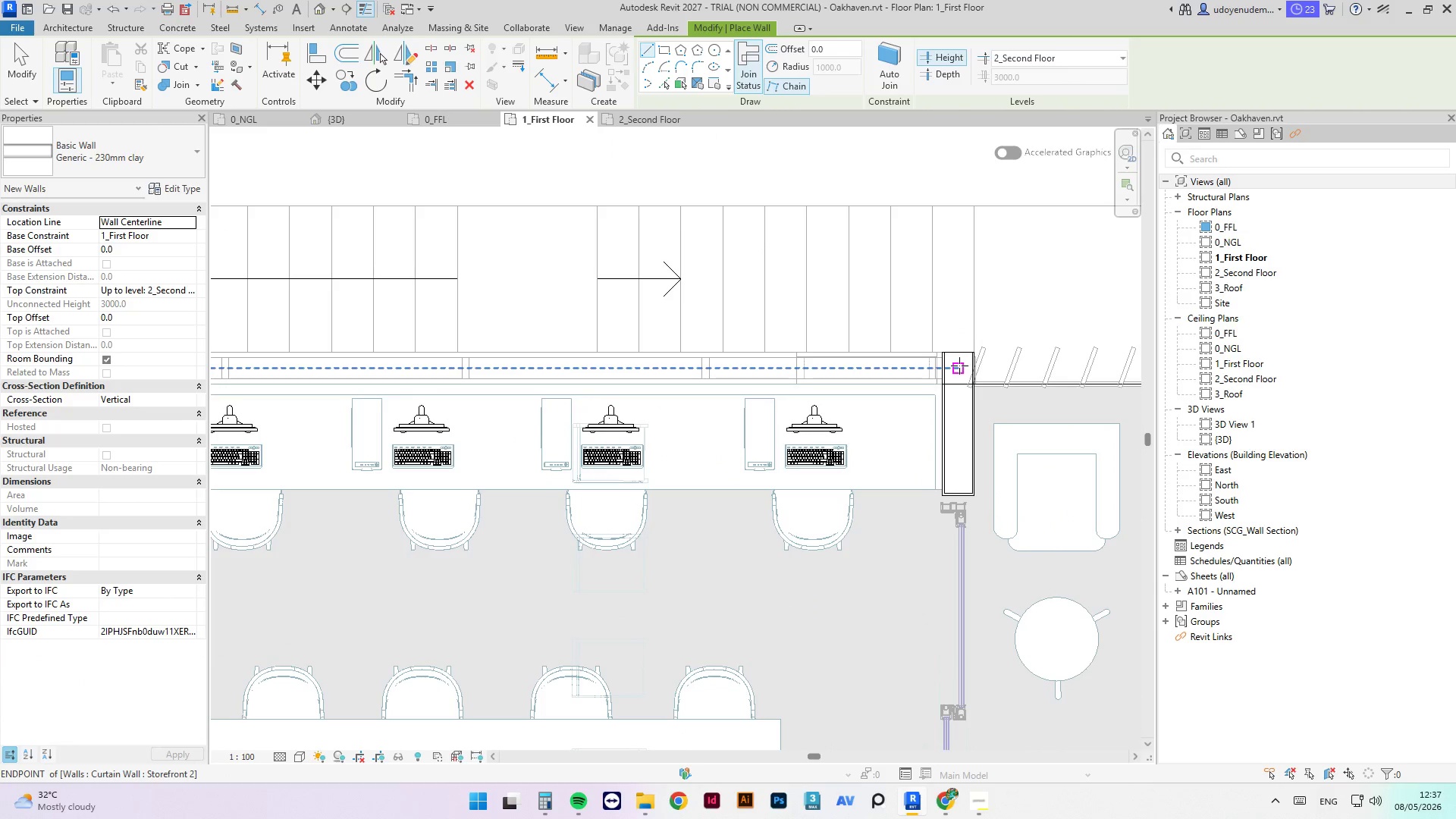 
left_click([959, 366])
 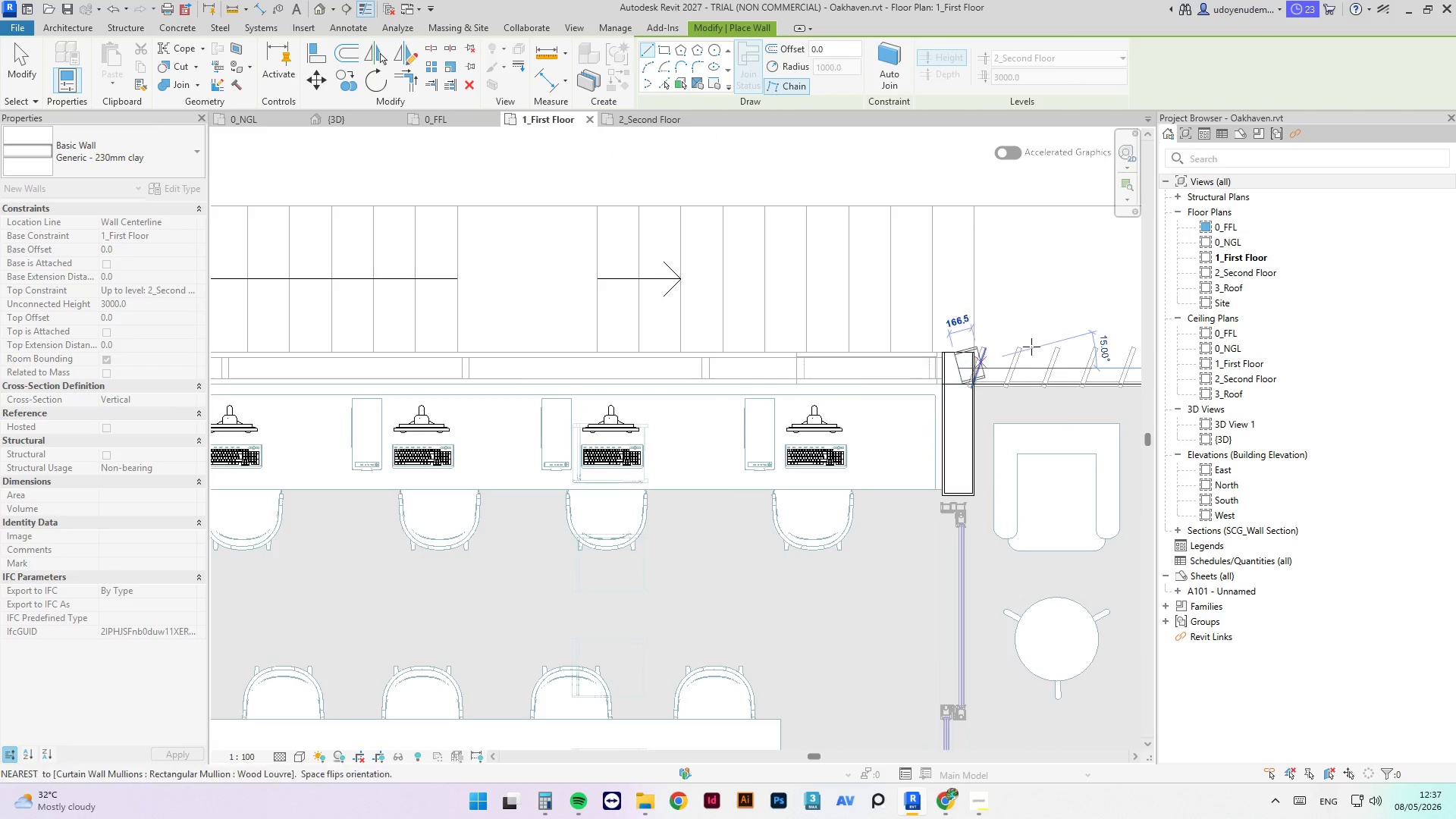 
left_click([526, 351])
 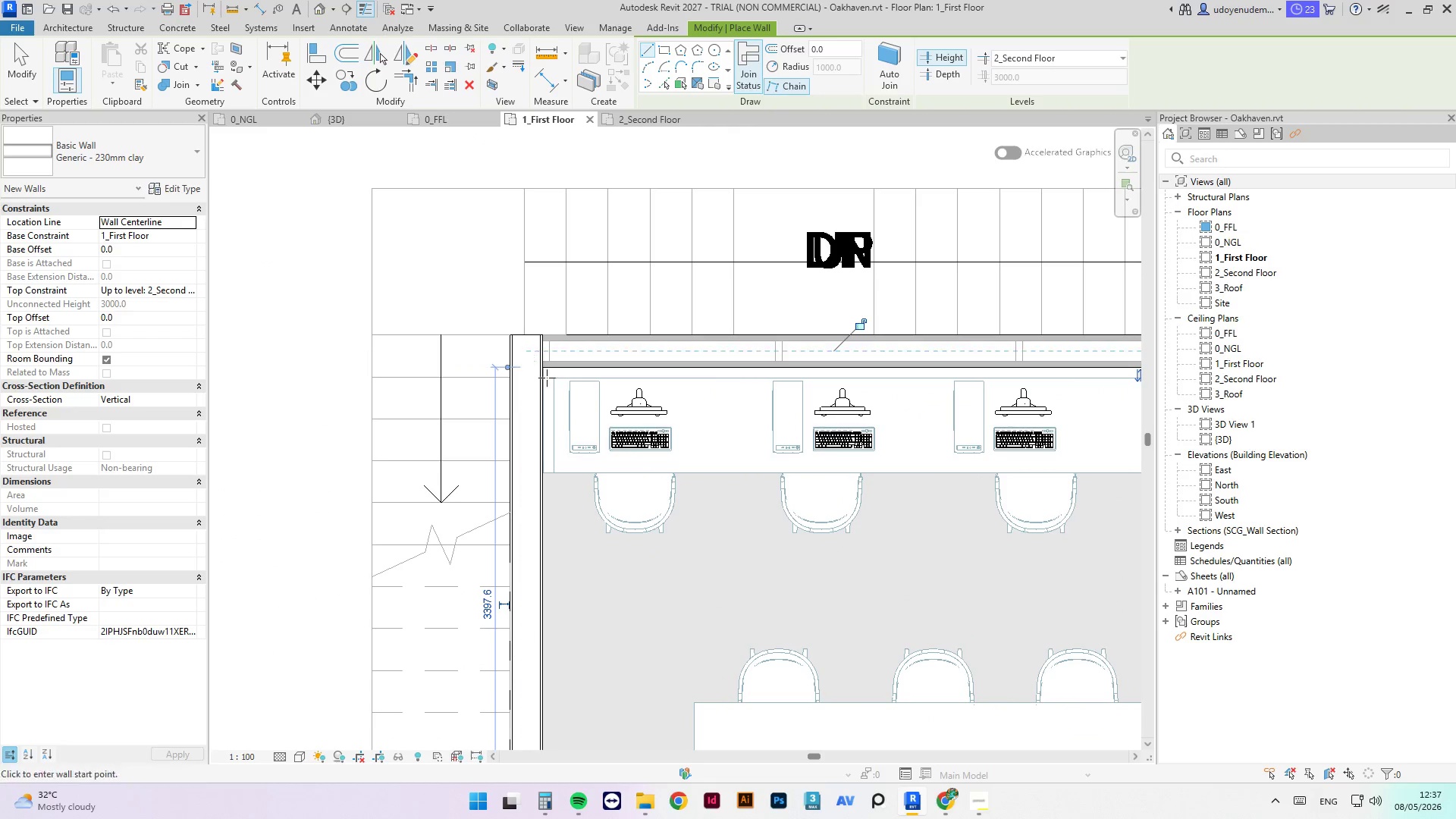 
scroll: coordinate [533, 353], scroll_direction: none, amount: 0.0
 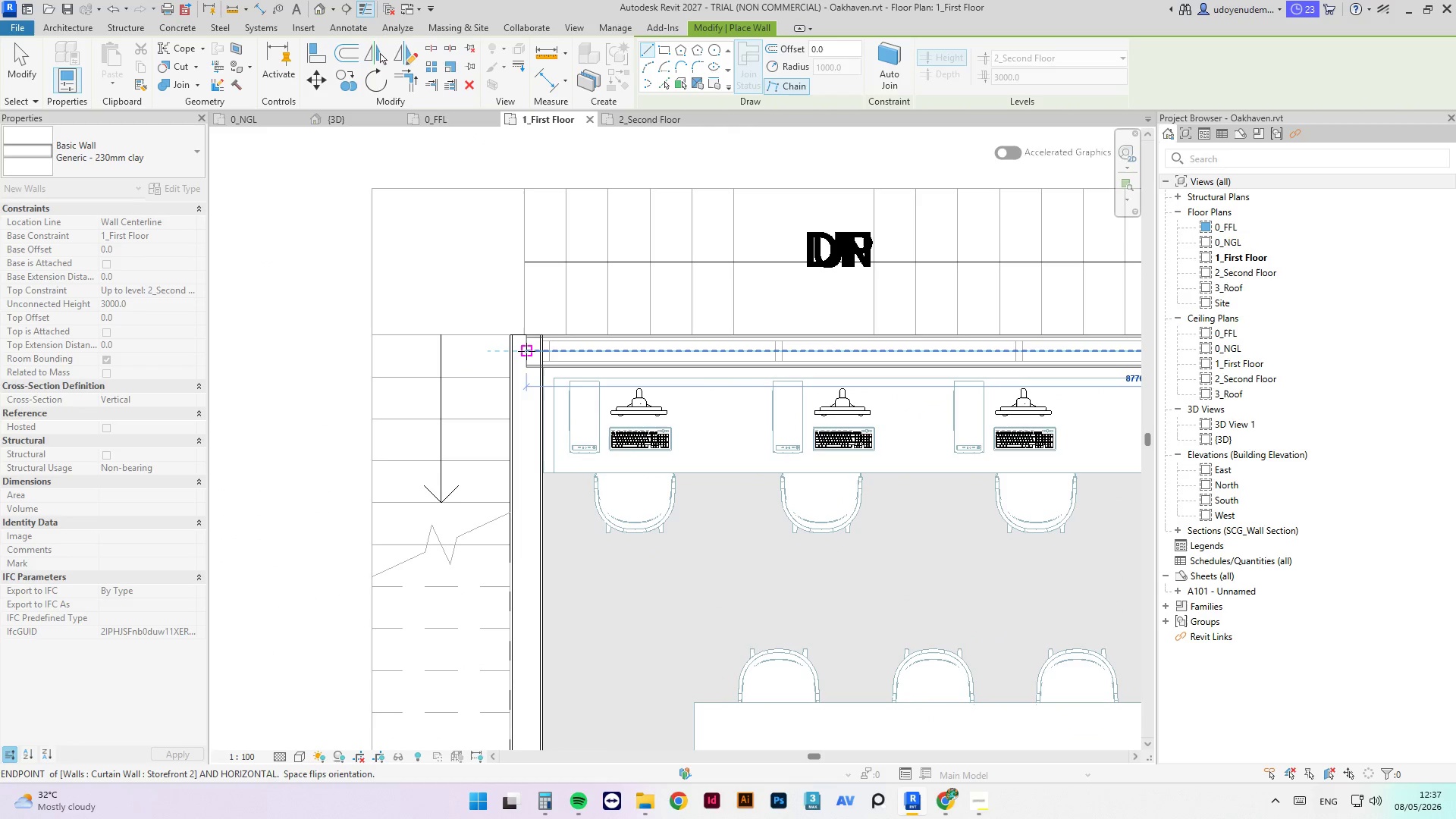 
key(Escape)
 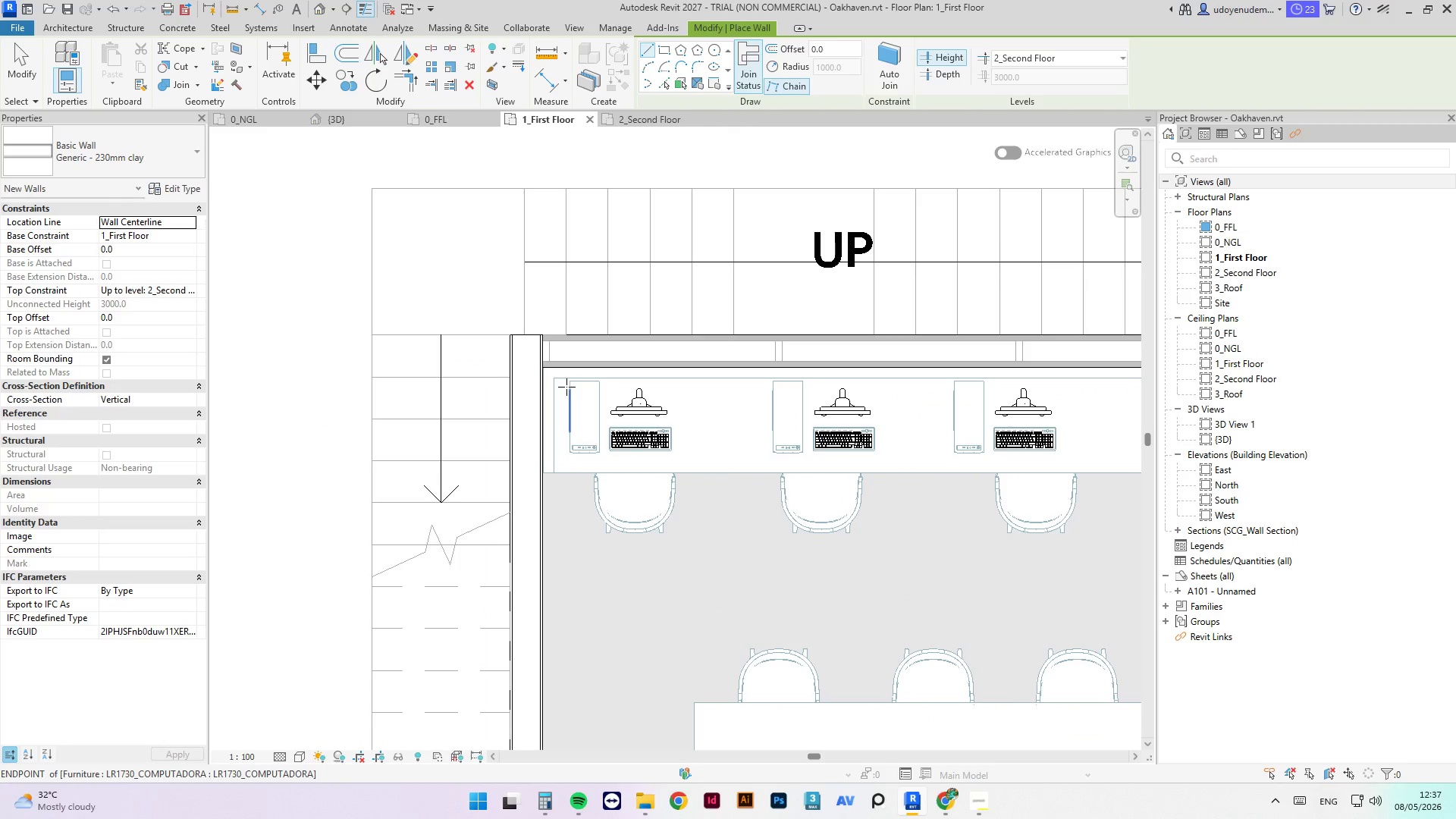 
key(Escape)
 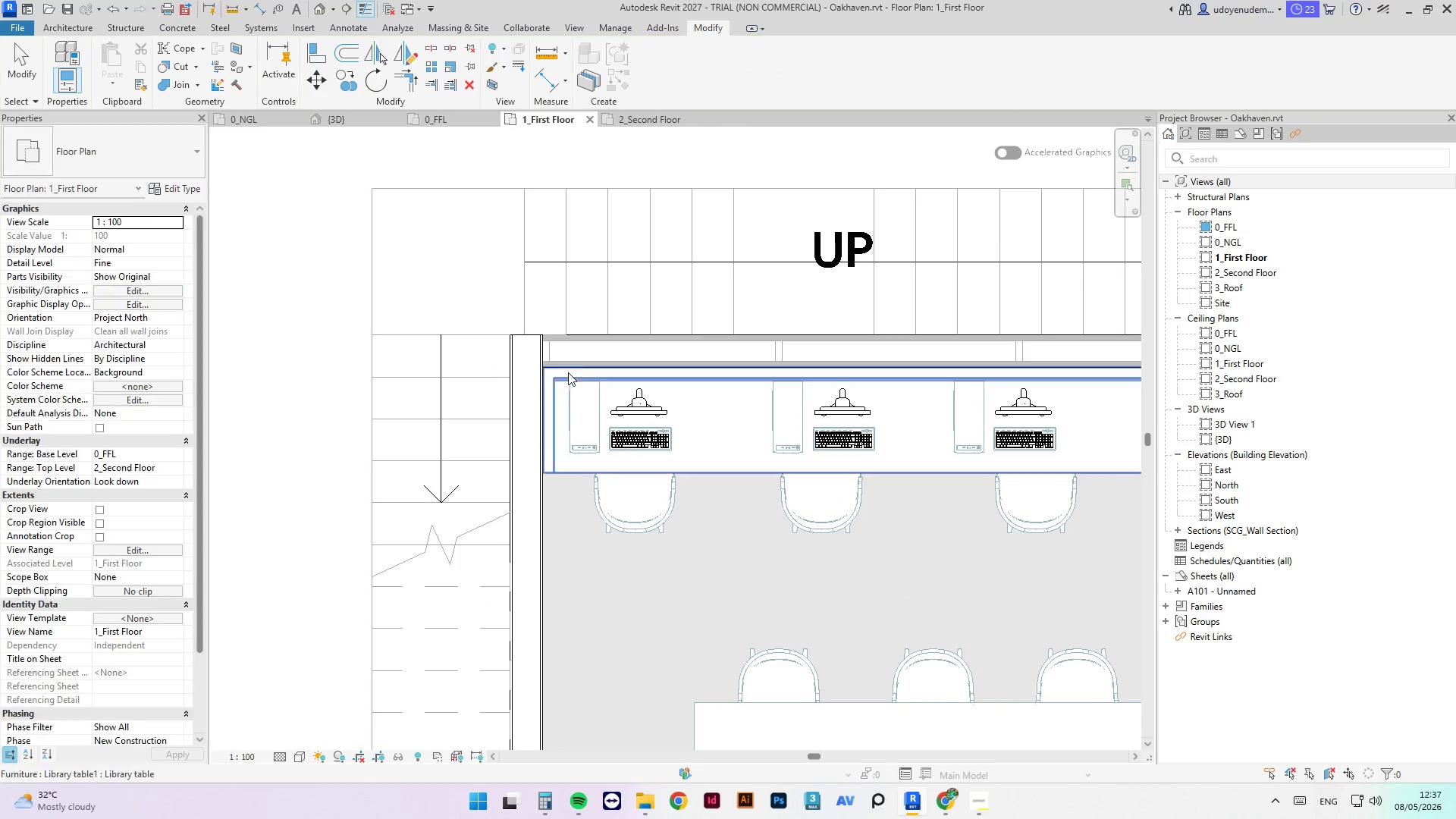 
key(Escape)
 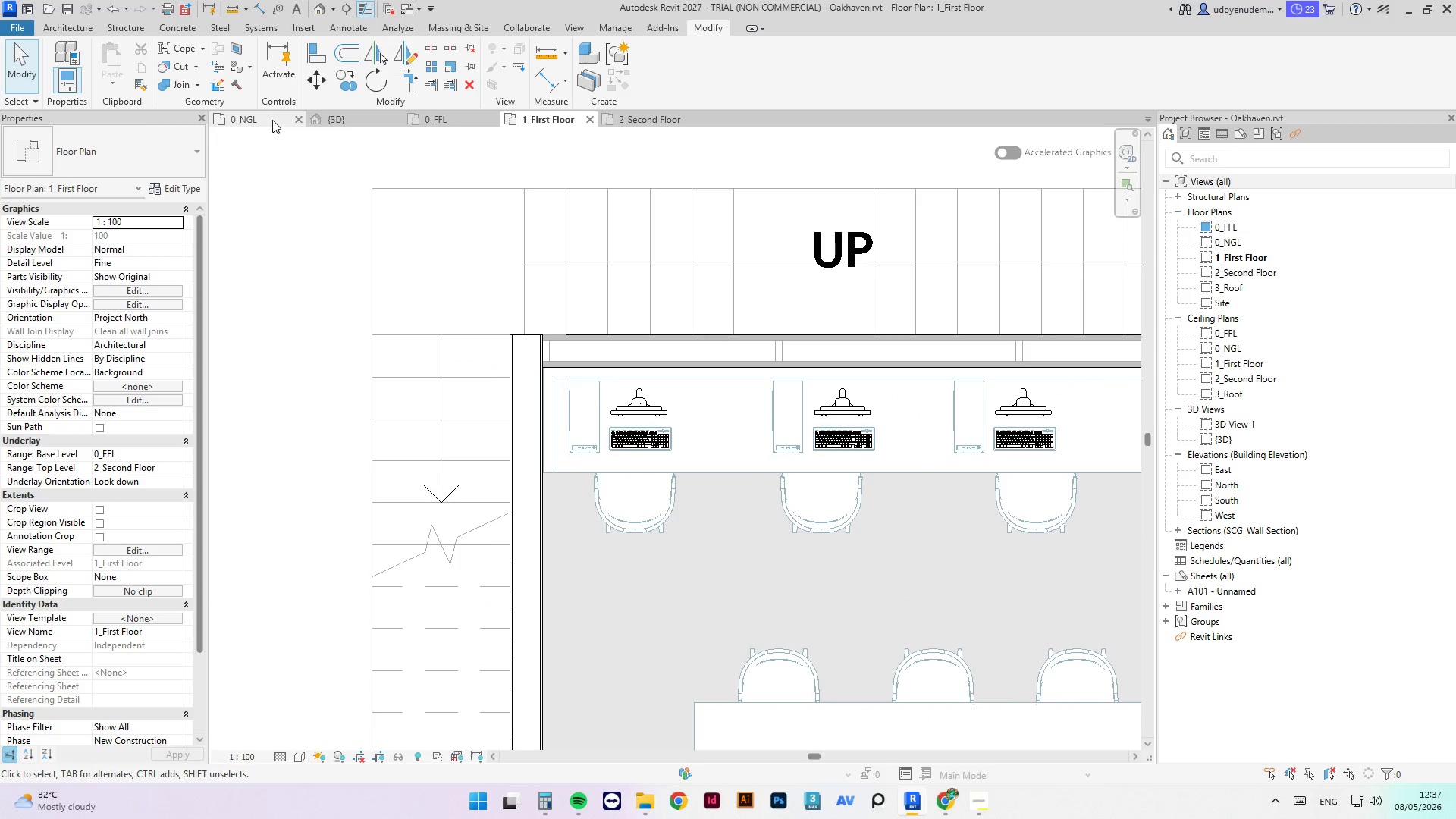 
left_click([362, 121])
 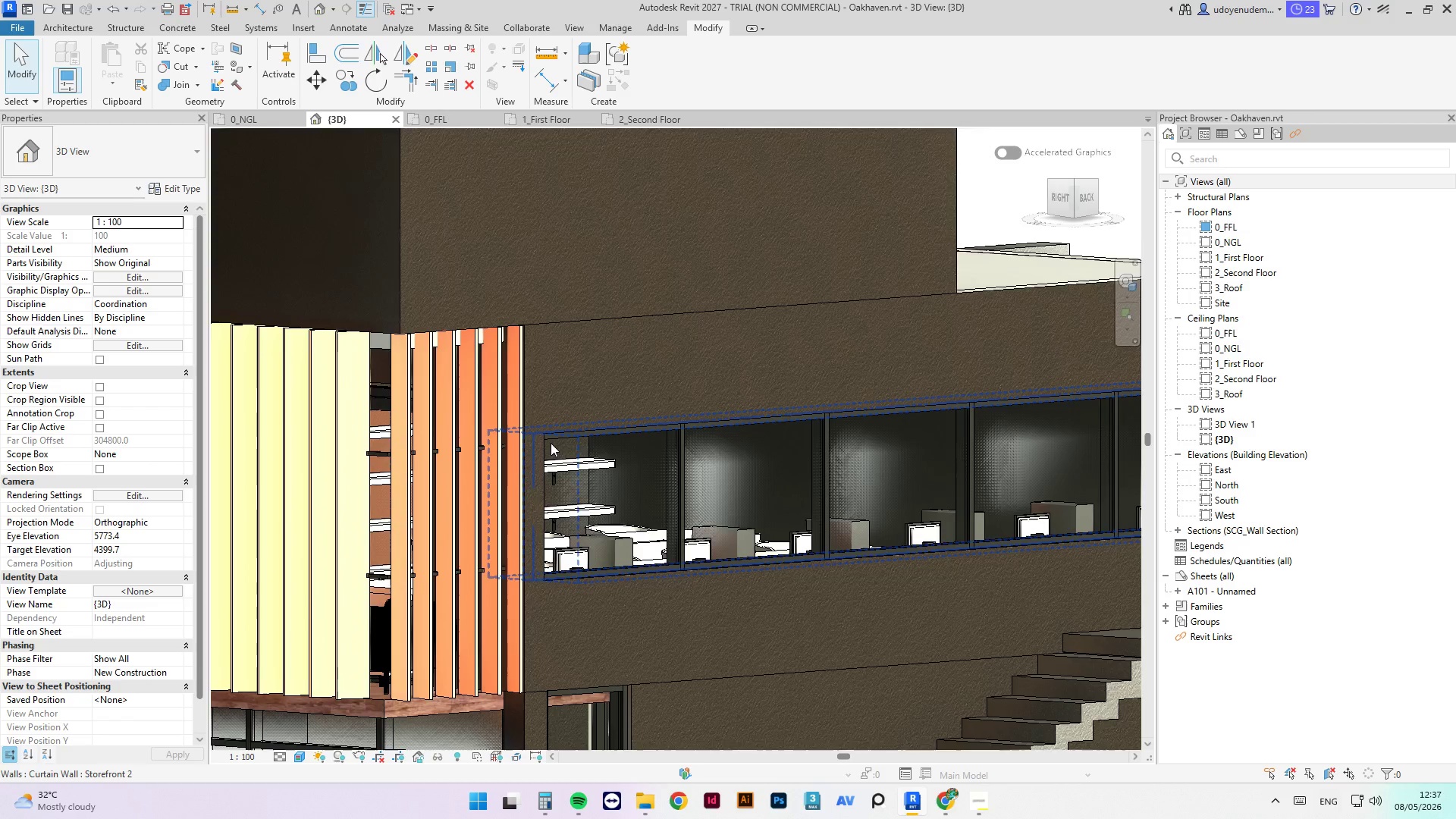 
scroll: coordinate [781, 308], scroll_direction: down, amount: 6.0
 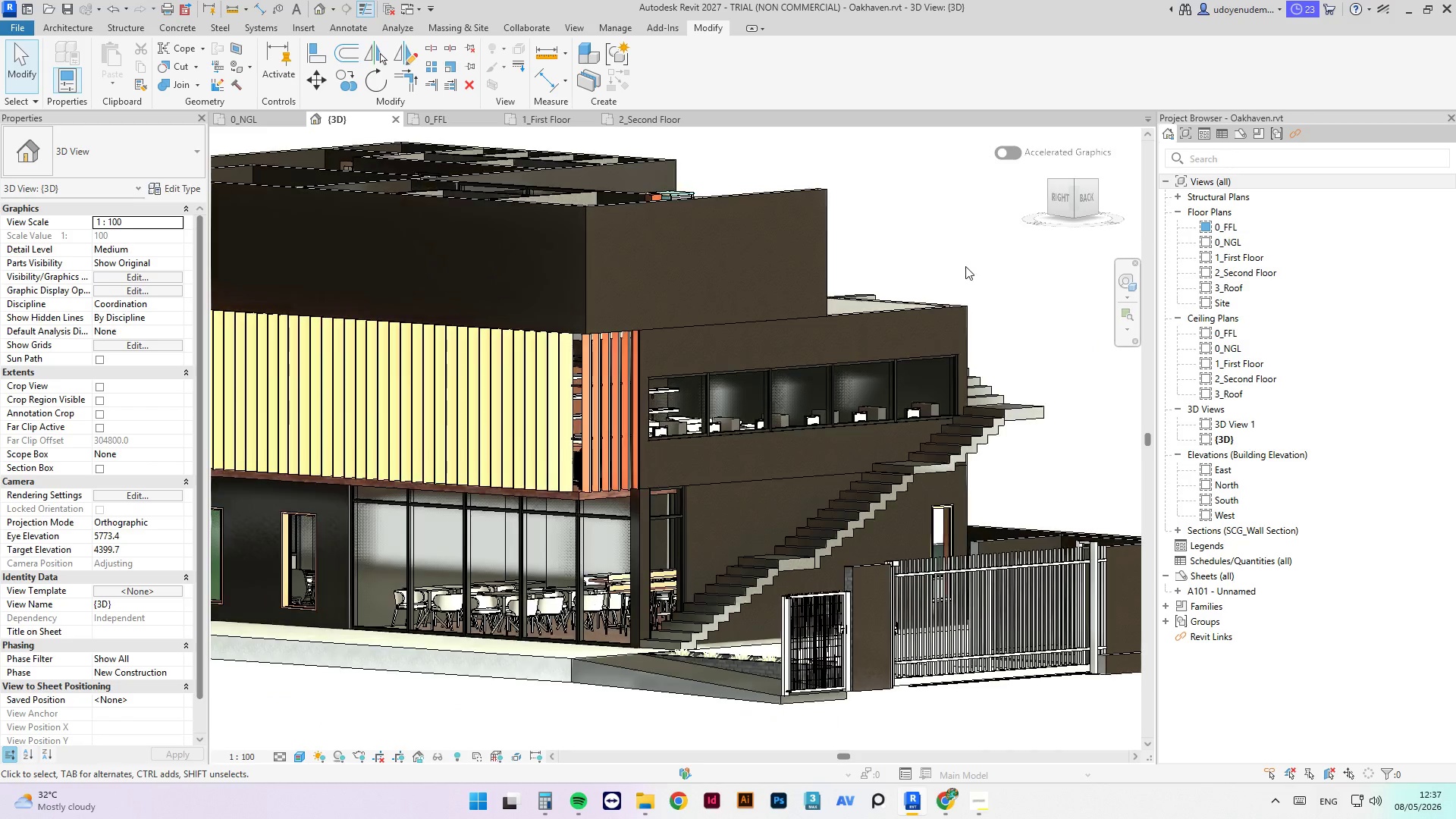 
left_click([964, 264])
 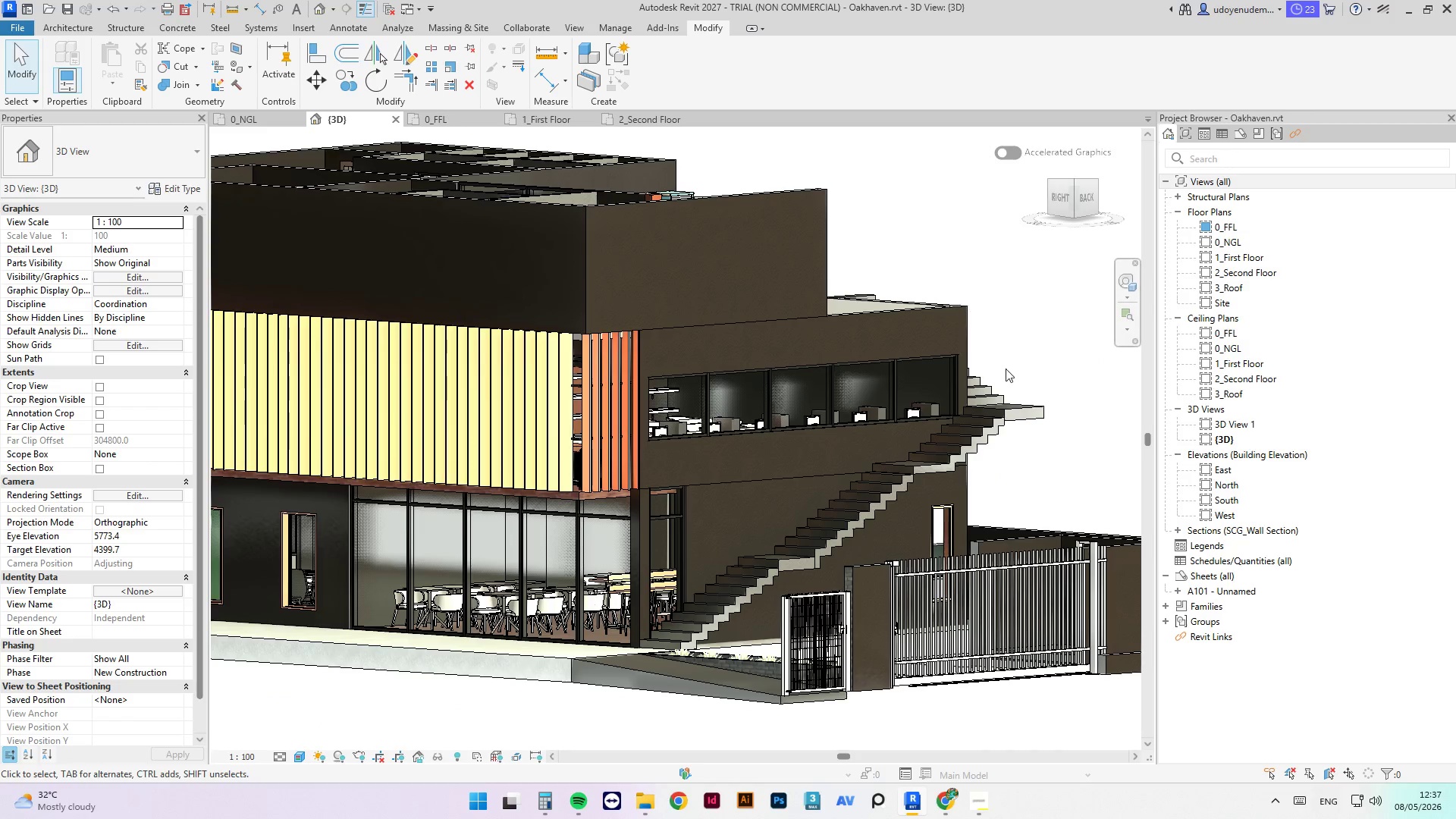 
hold_key(key=ShiftLeft, duration=12.53)
 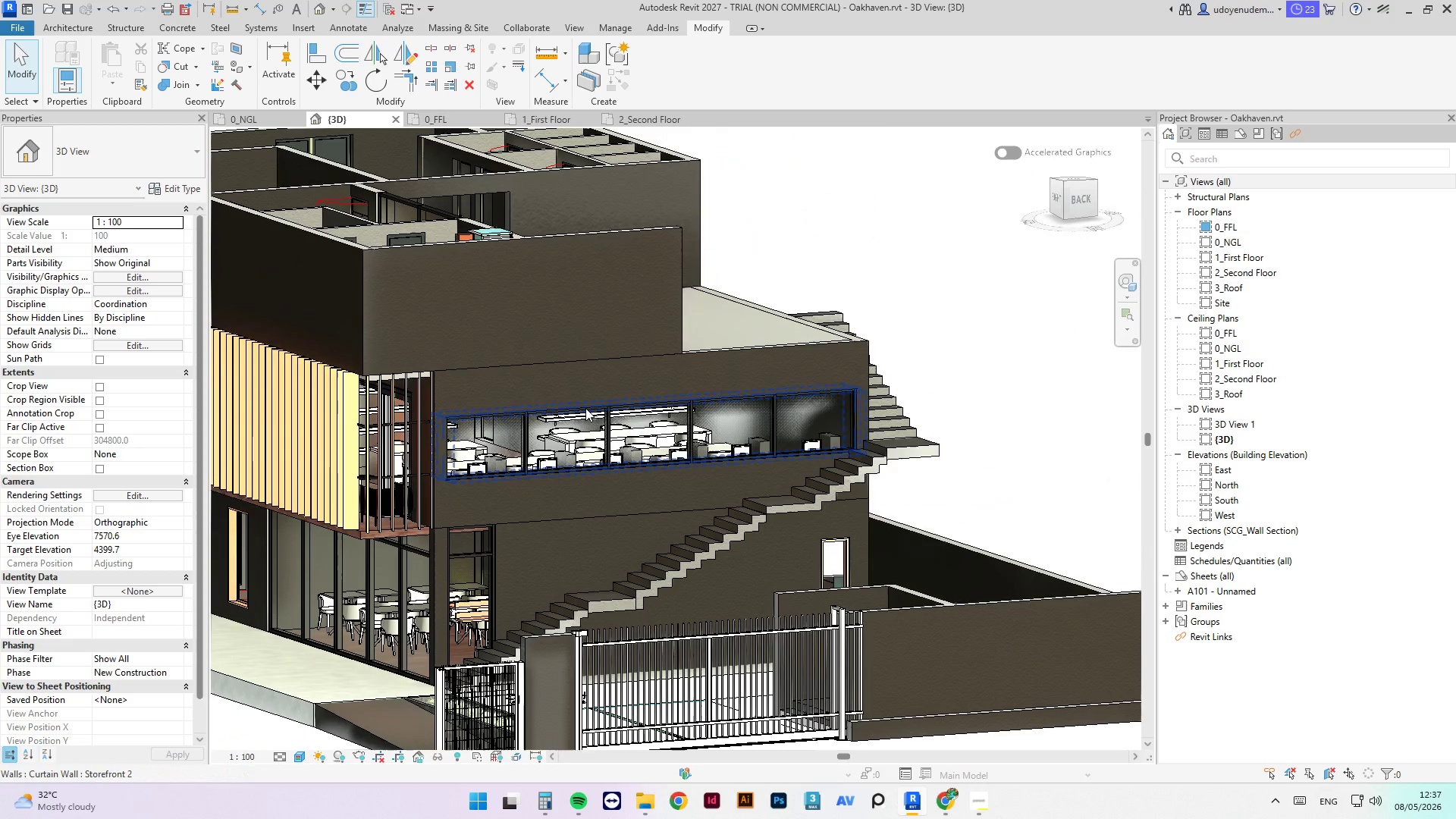 
left_click([585, 408])
 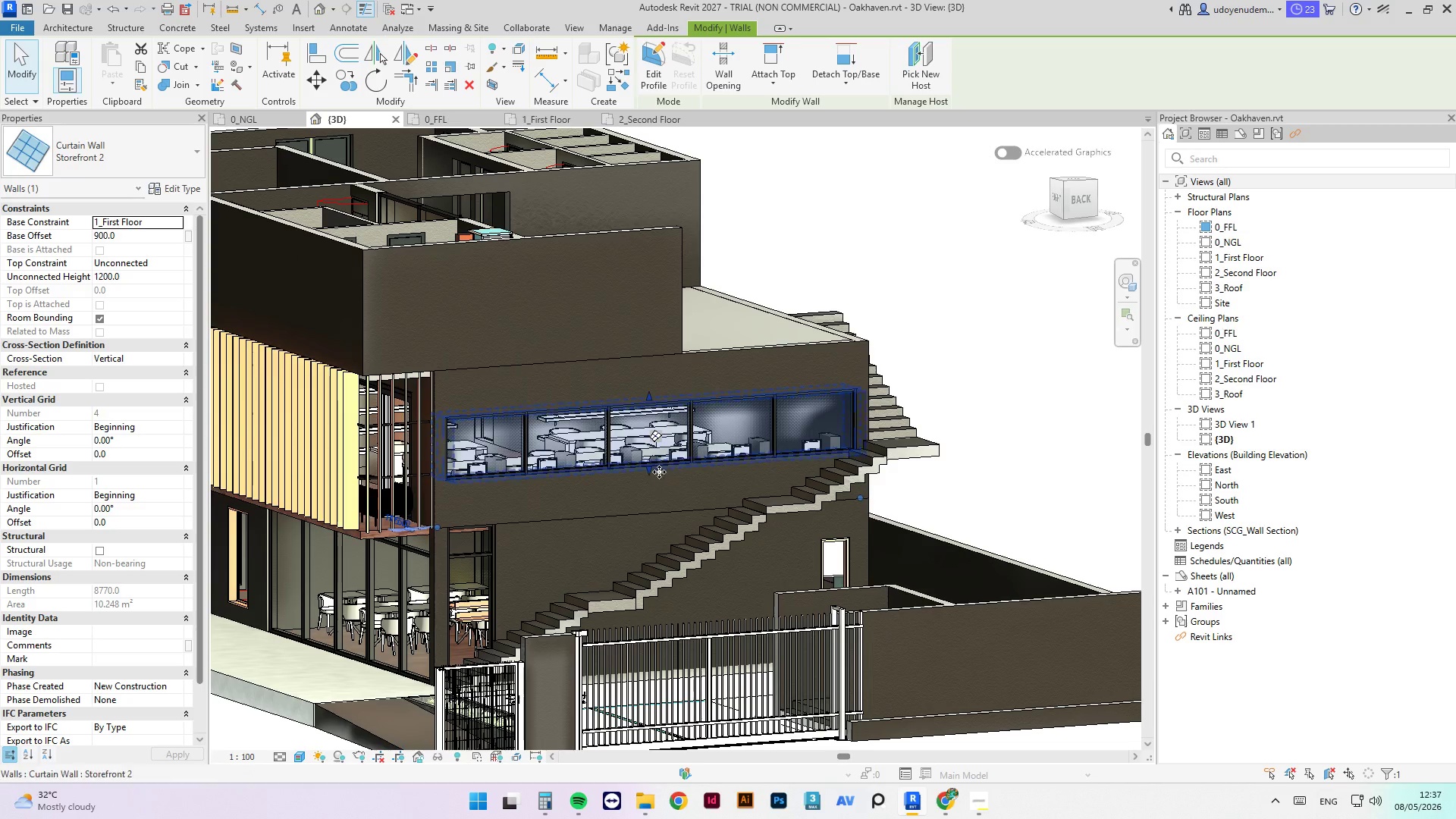 
scroll: coordinate [655, 469], scroll_direction: up, amount: 2.0
 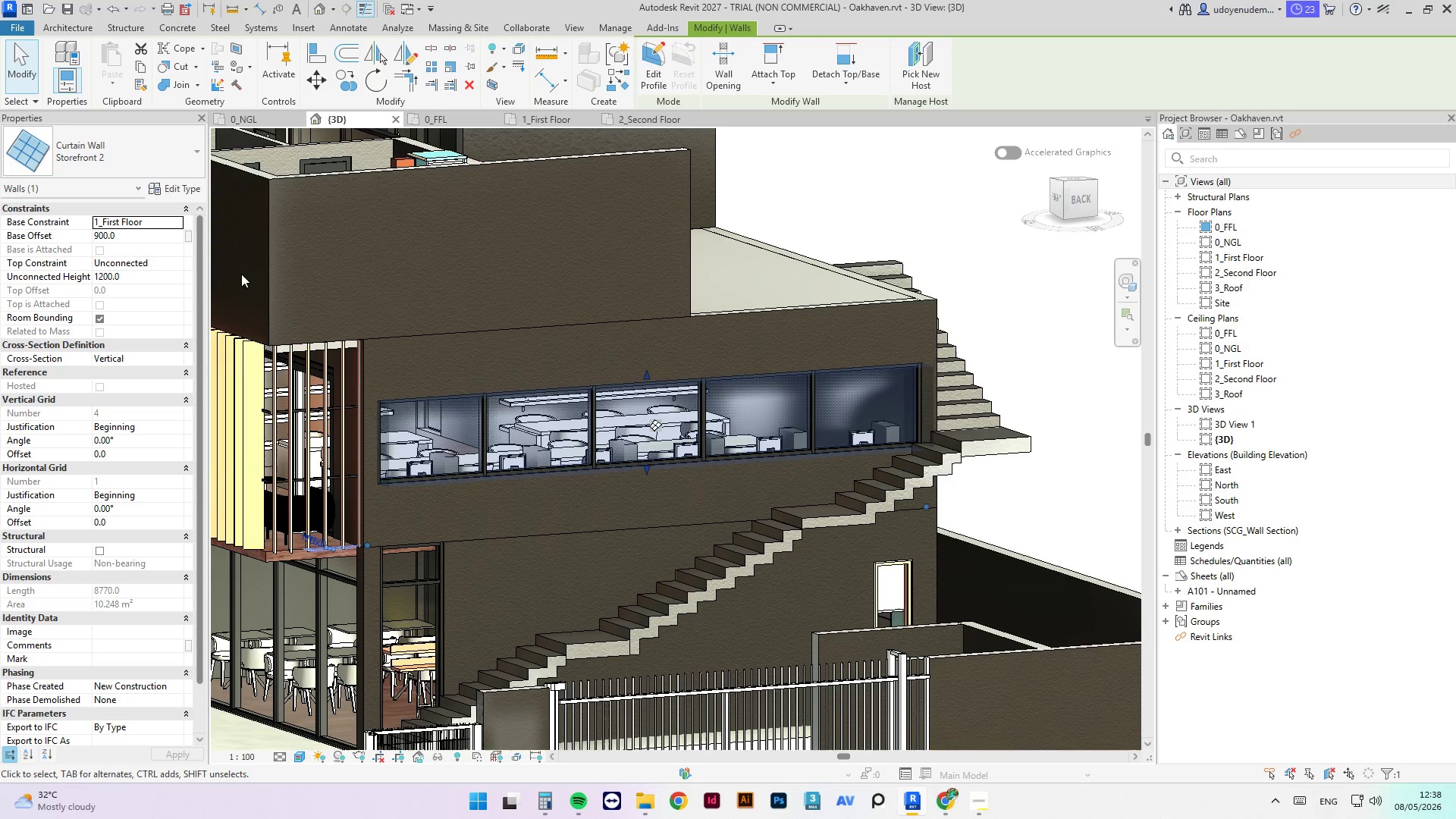 
left_click([140, 270])
 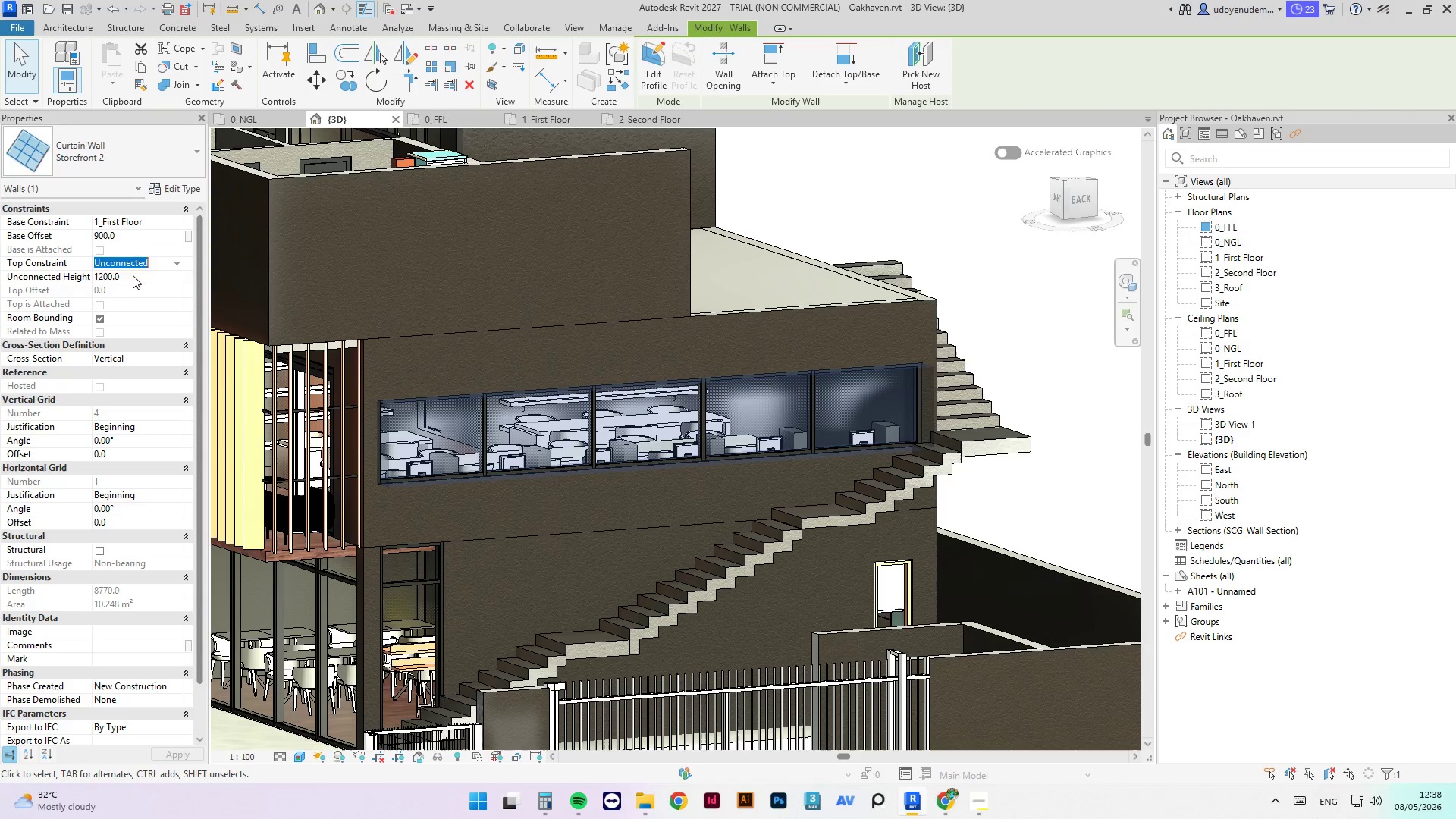 
left_click([133, 275])
 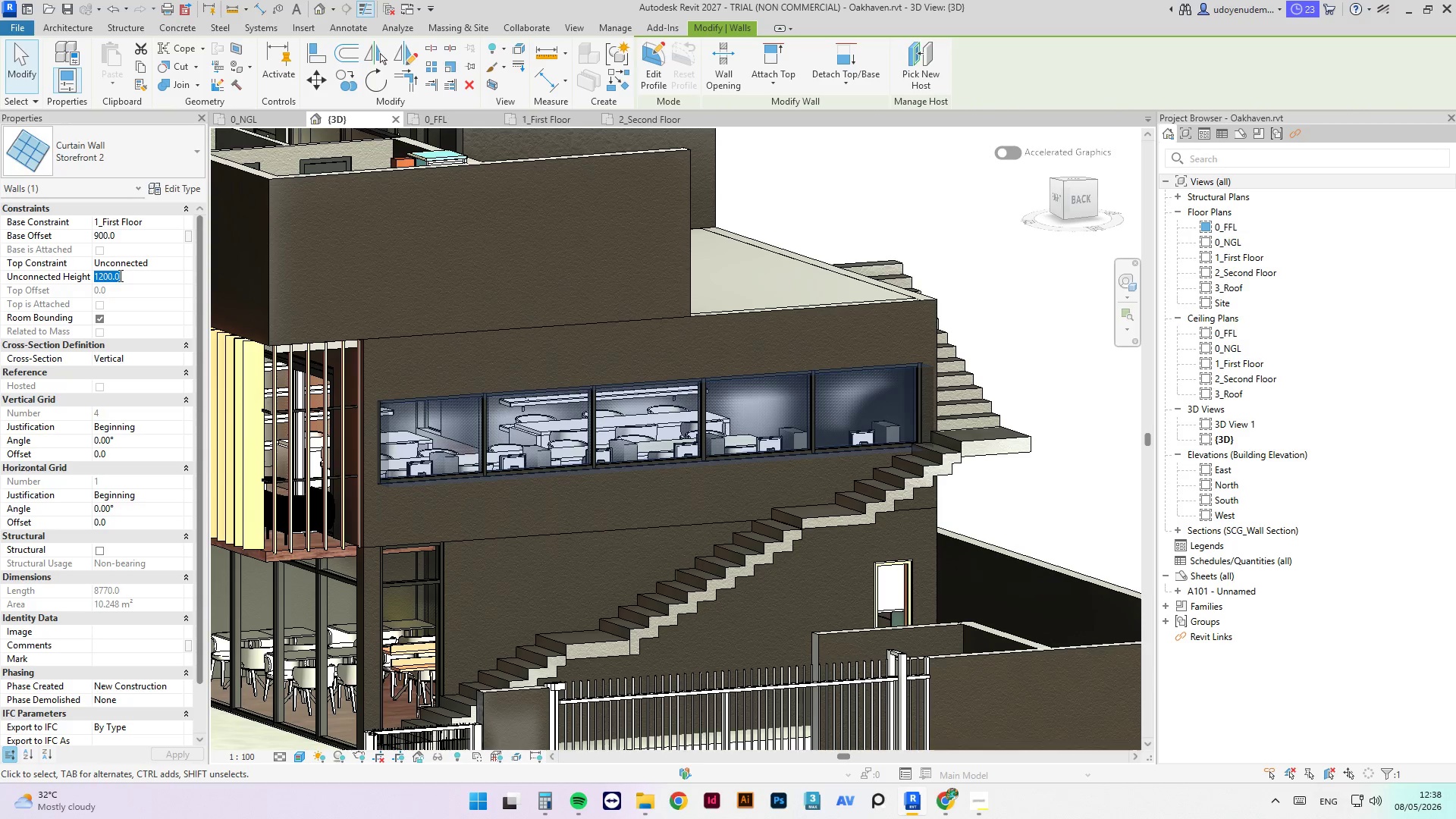 
key(Numpad6)
 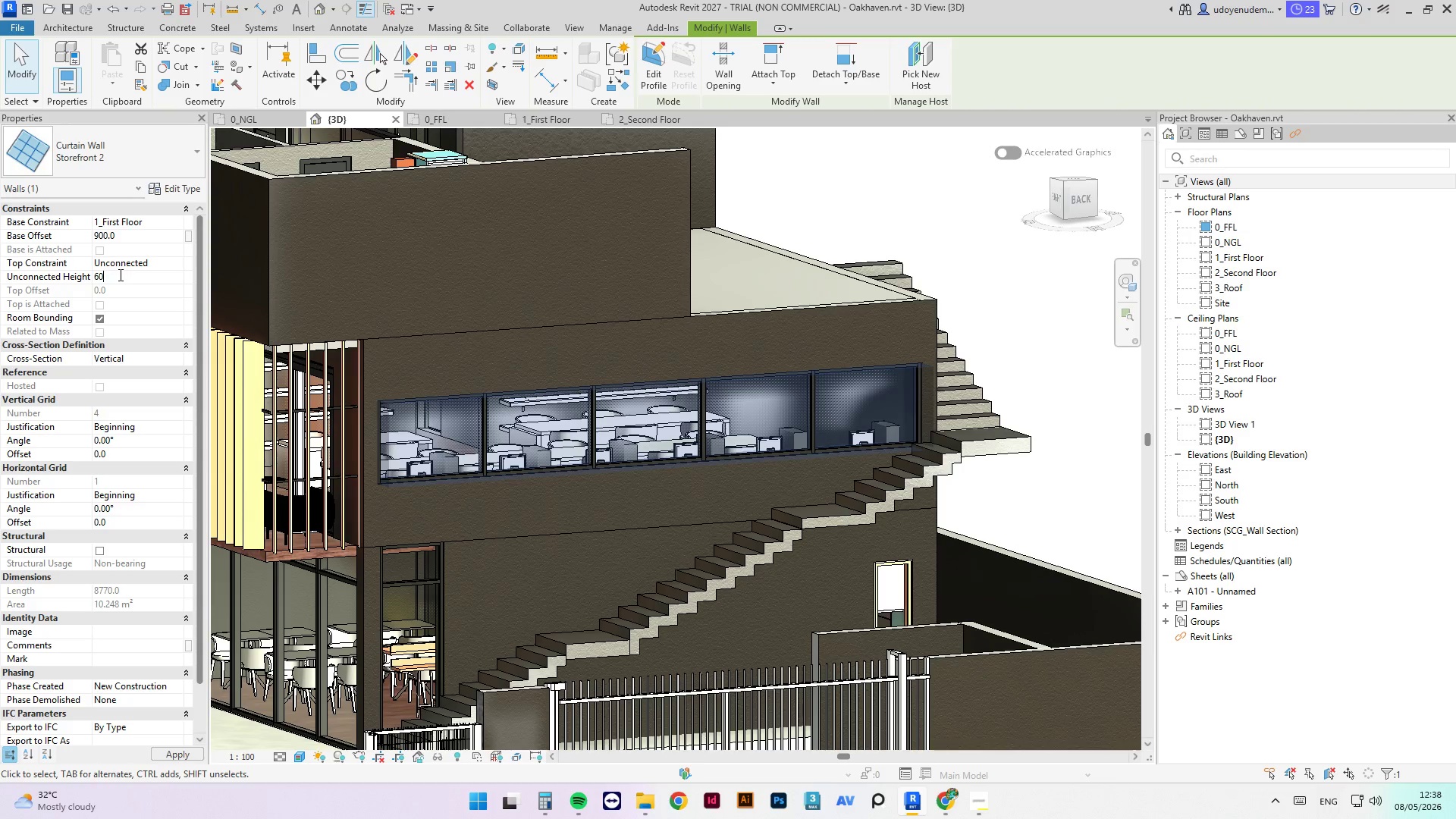 
key(Numpad0)
 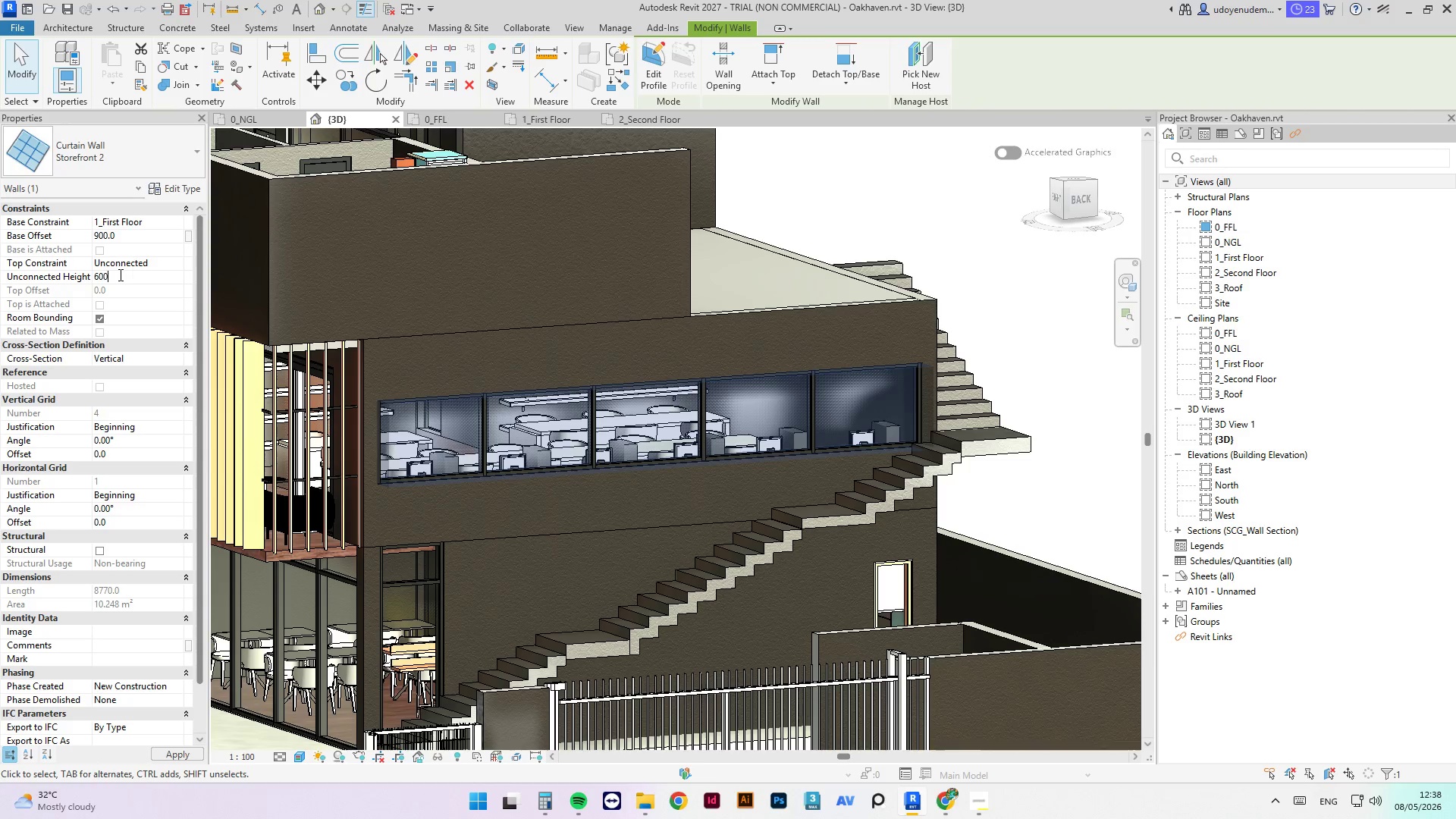 
key(Numpad0)
 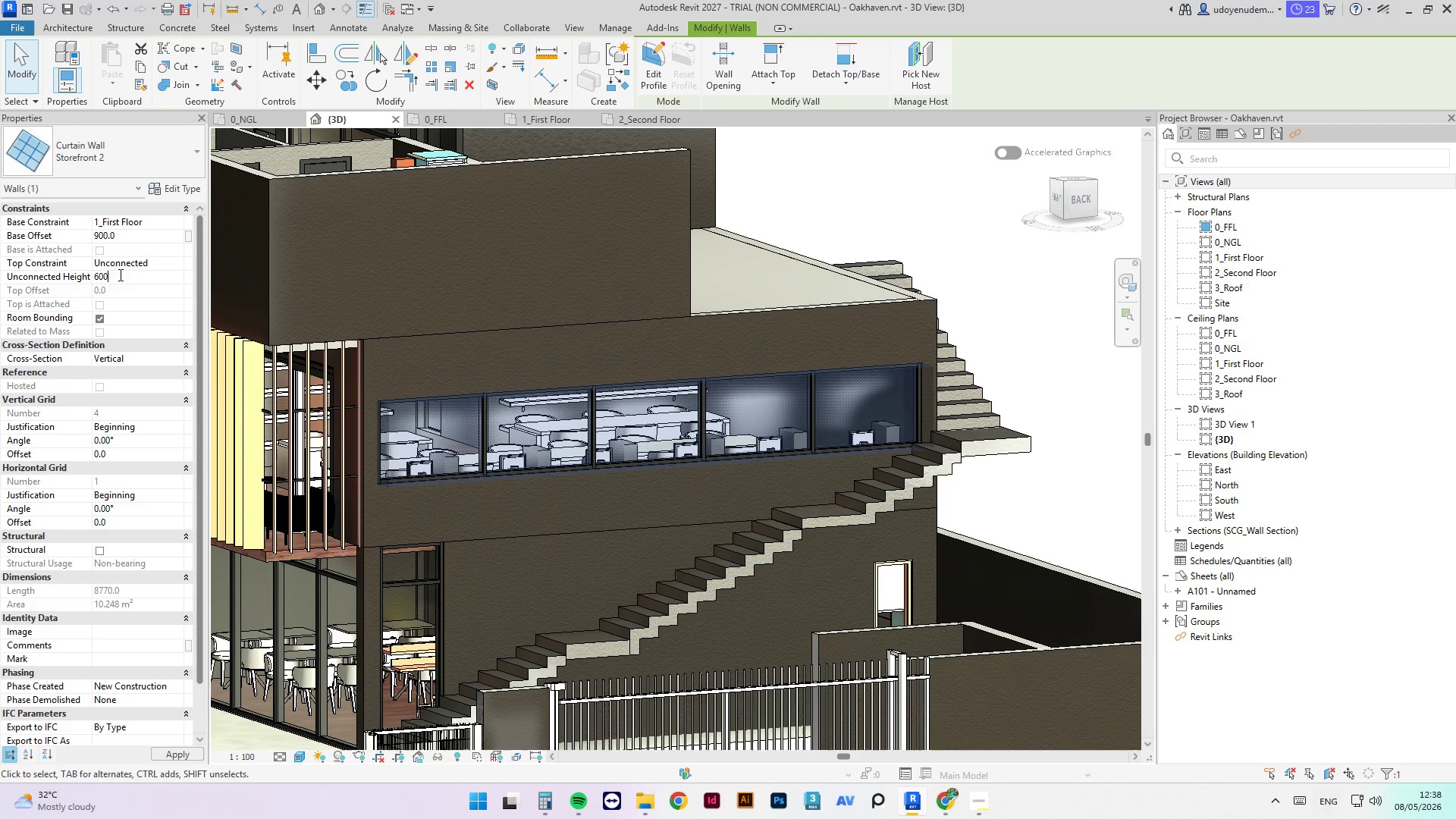 
key(NumpadEnter)
 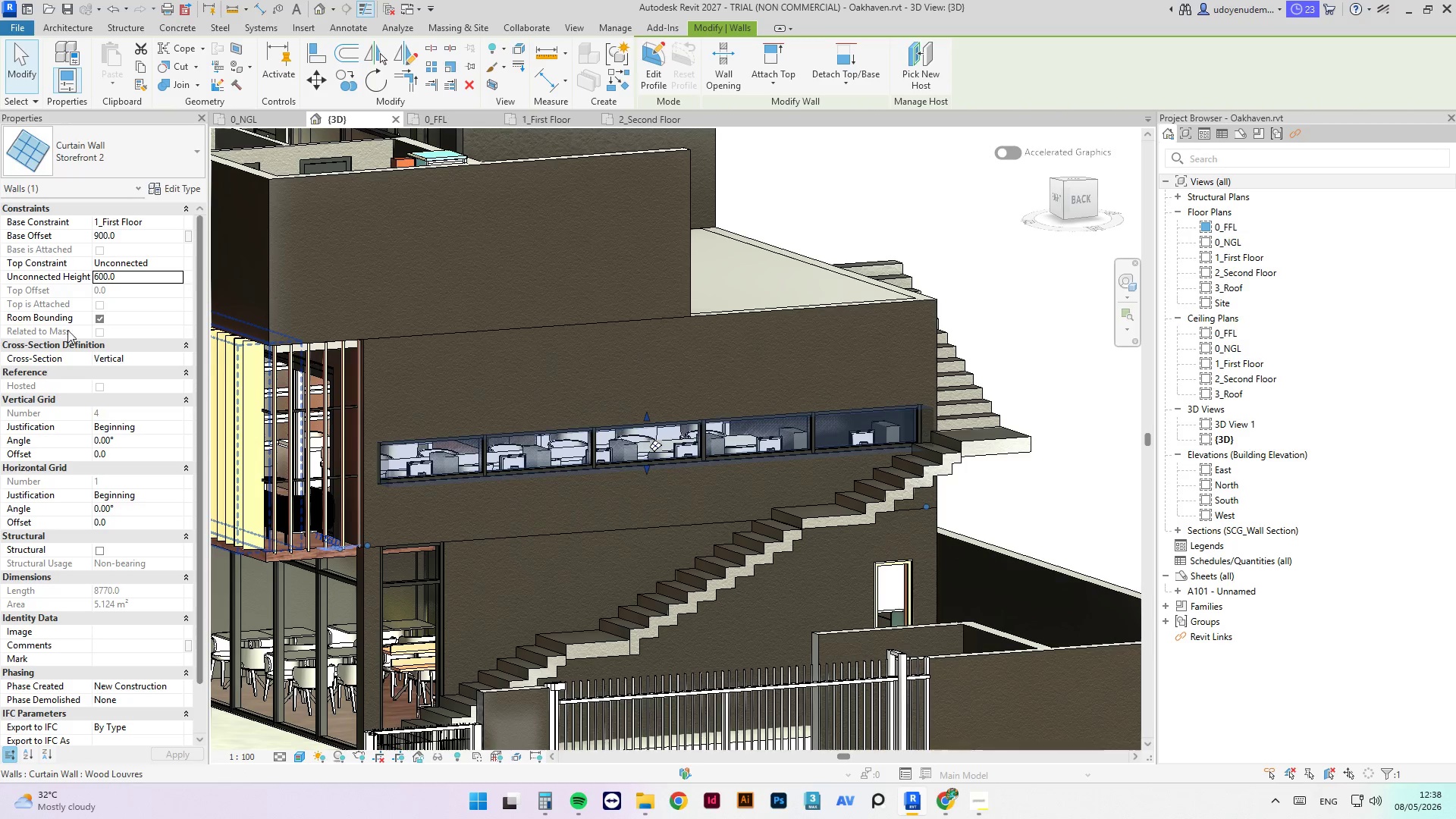 
left_click([136, 239])
 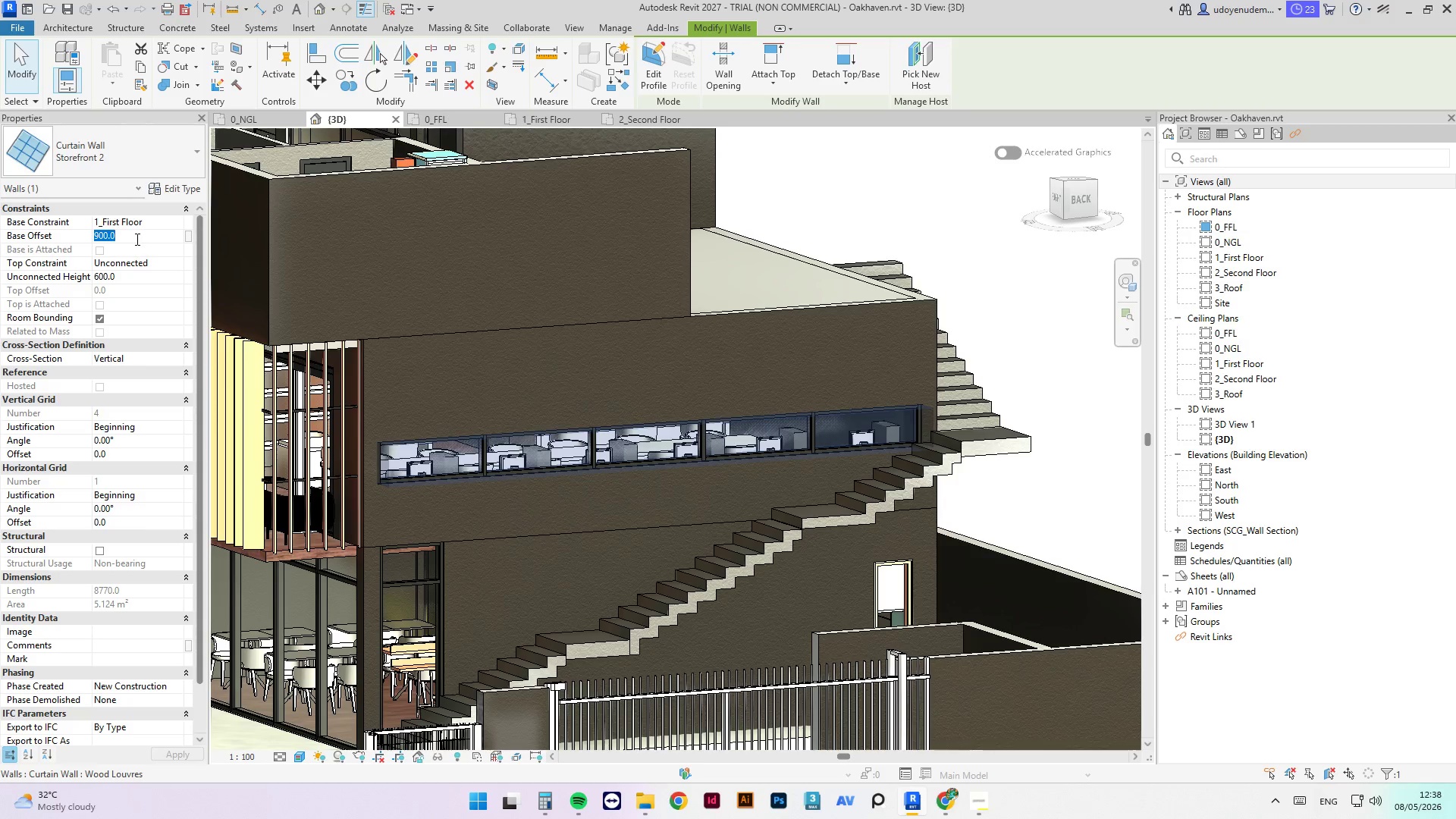 
key(Numpad1)
 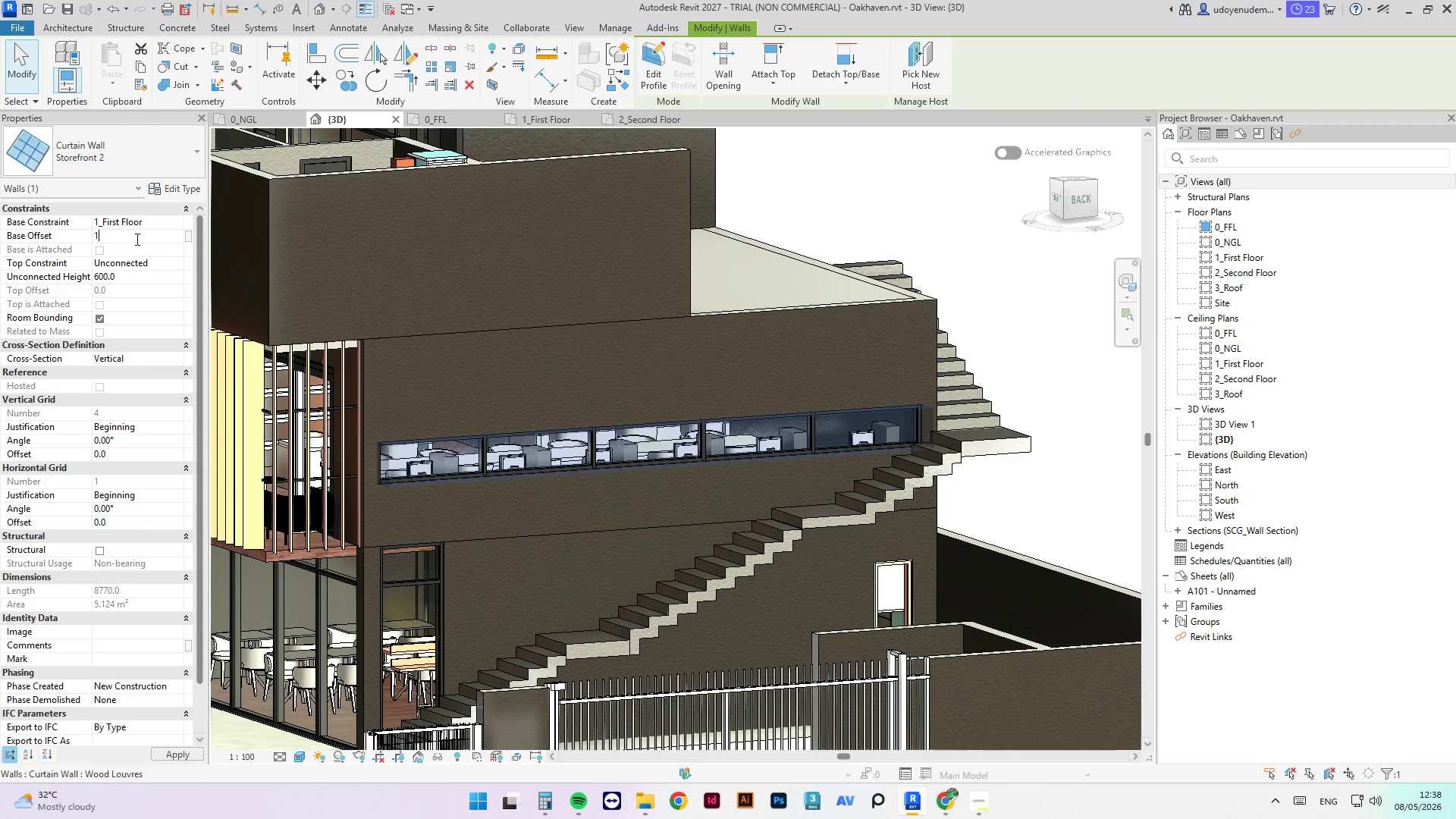 
key(Numpad3)
 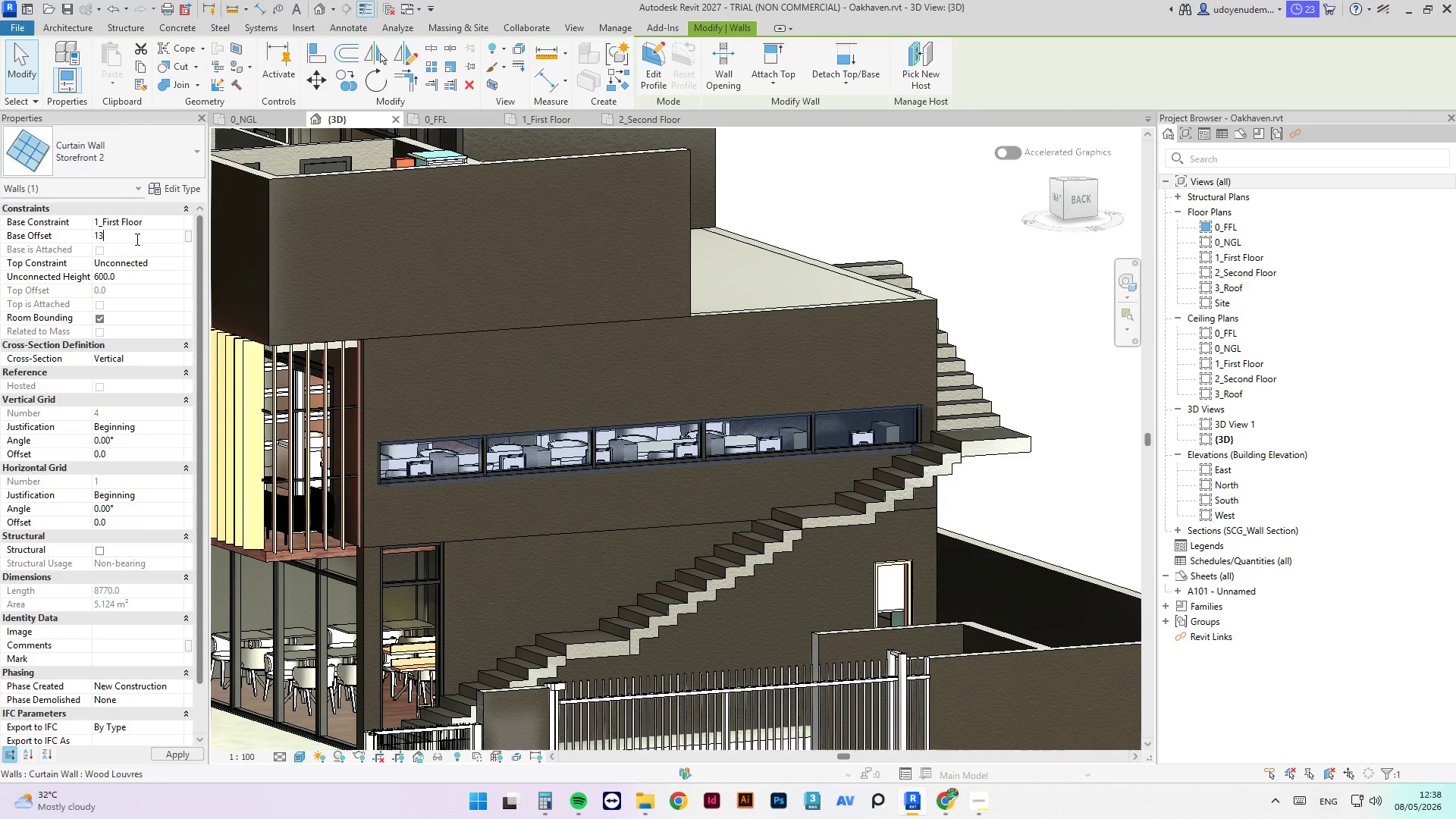 
key(Numpad0)
 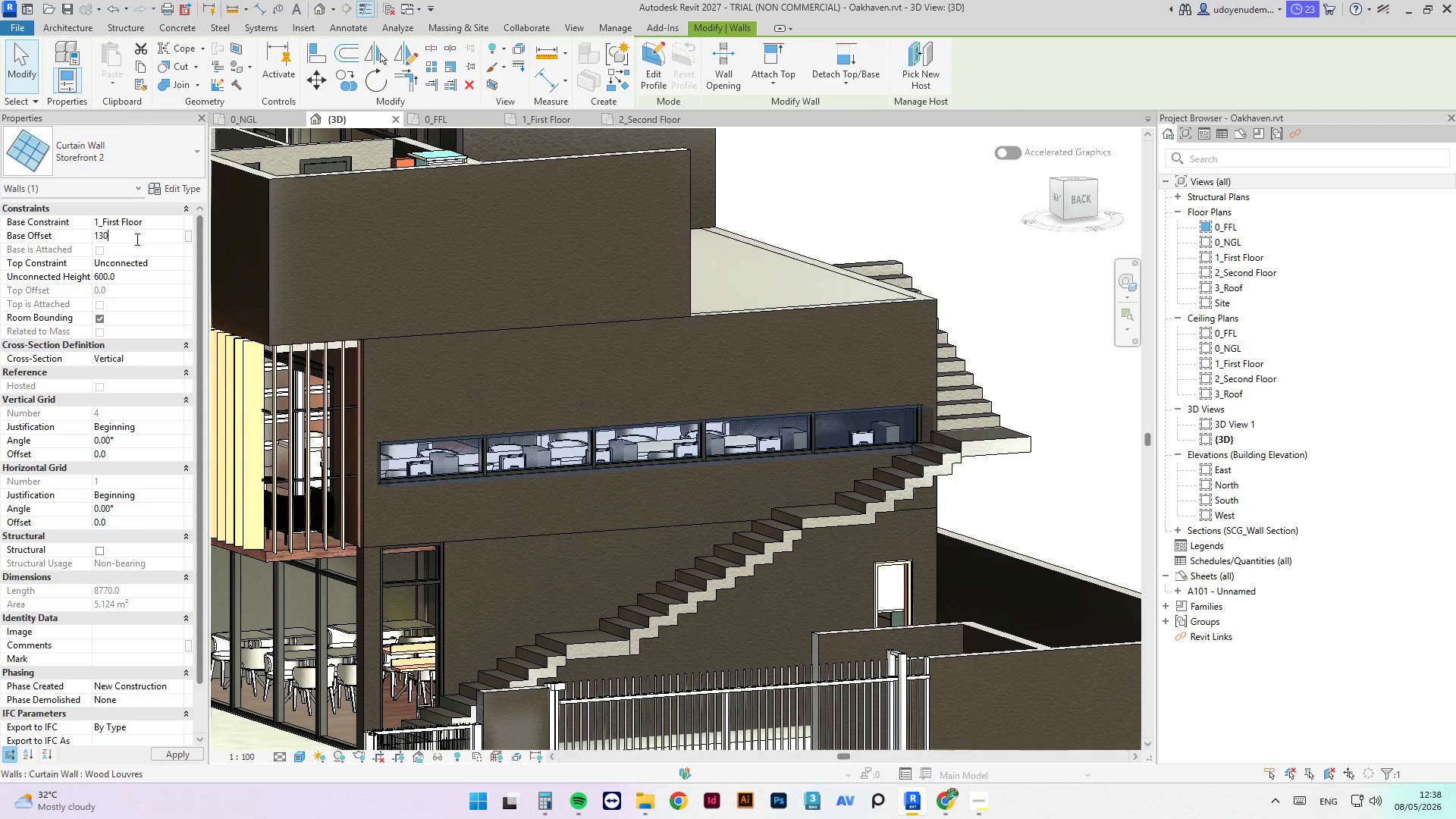 
key(Numpad0)
 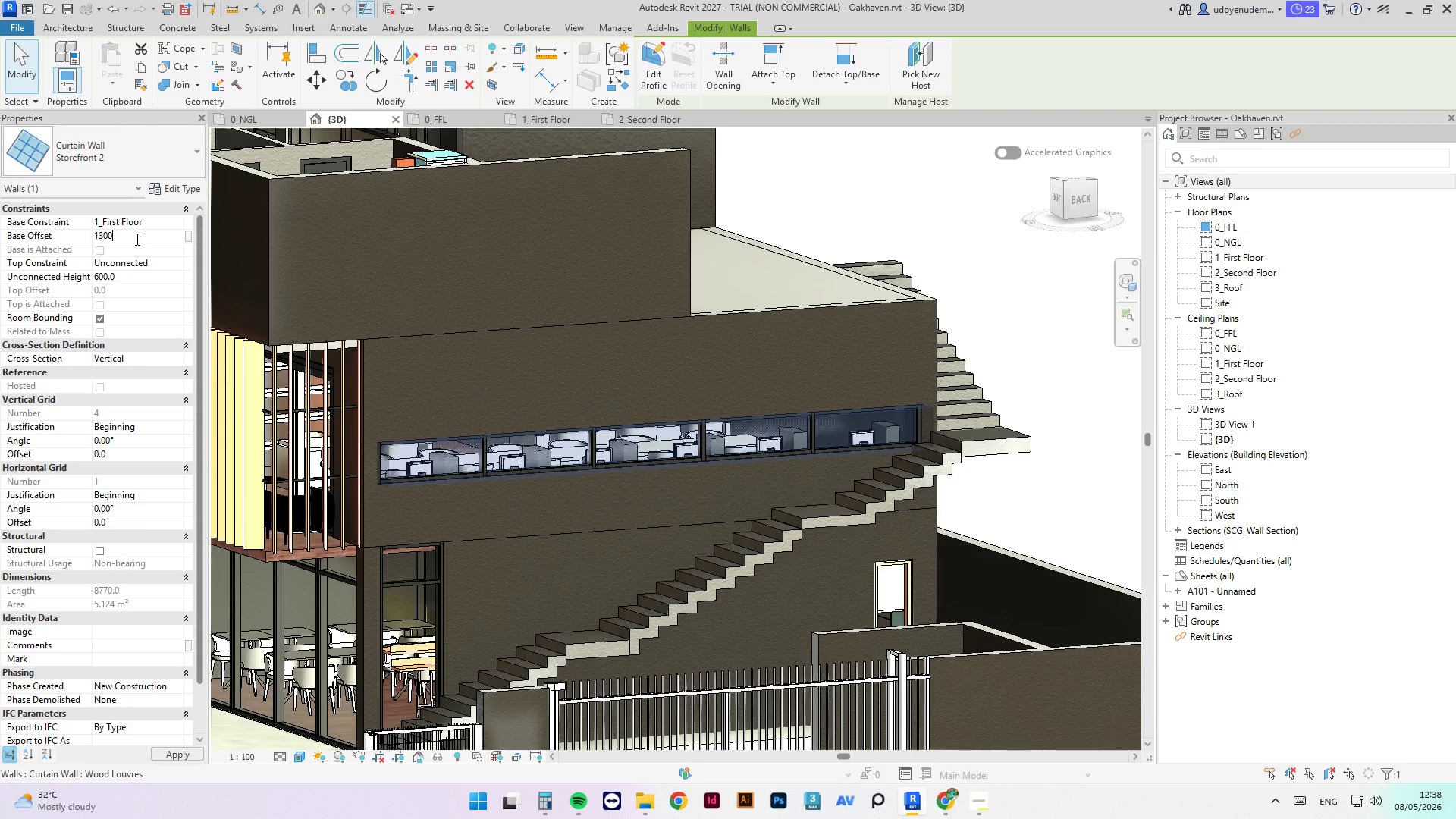 
key(NumpadEnter)
 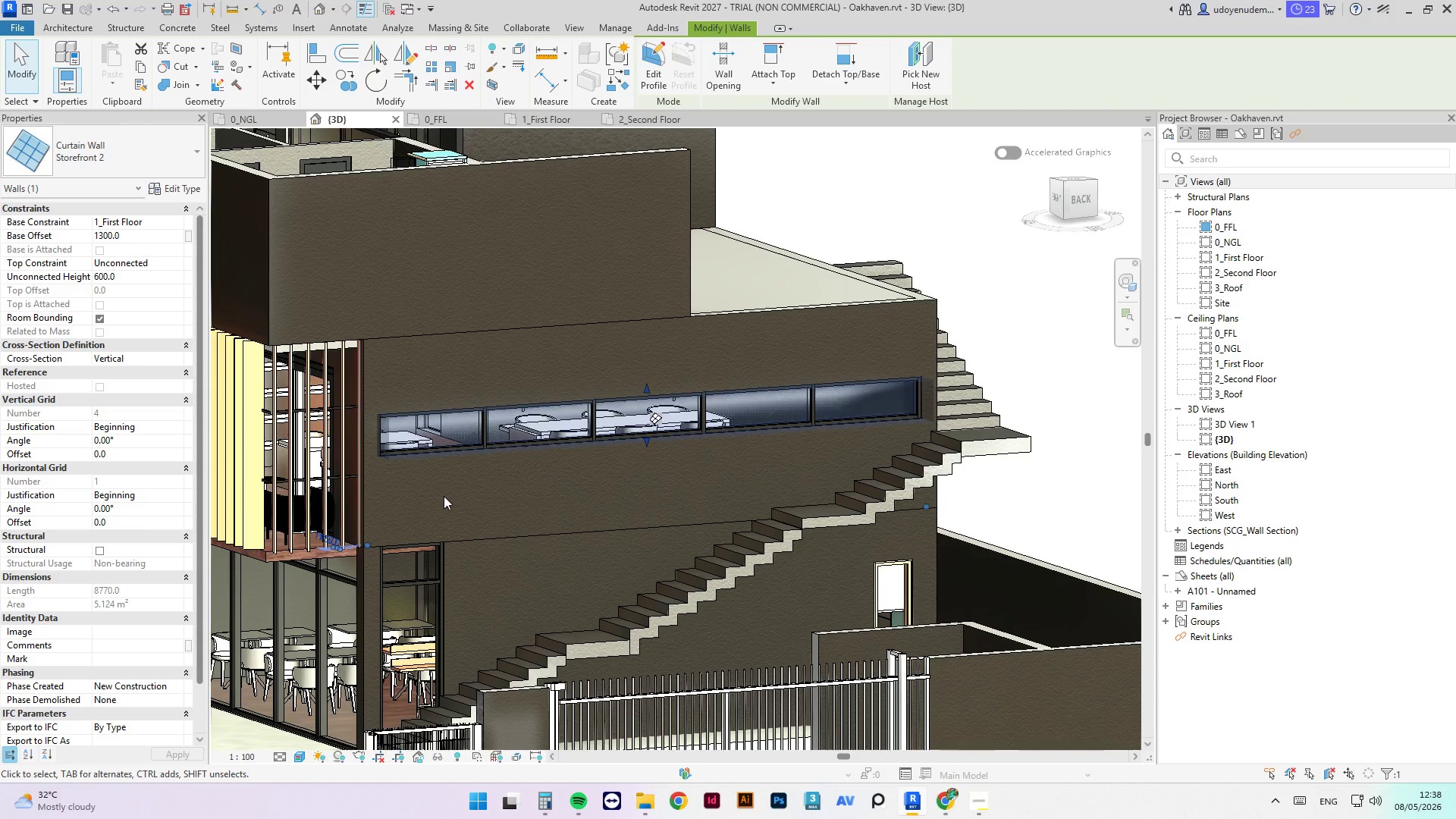 
scroll: coordinate [774, 479], scroll_direction: down, amount: 2.0
 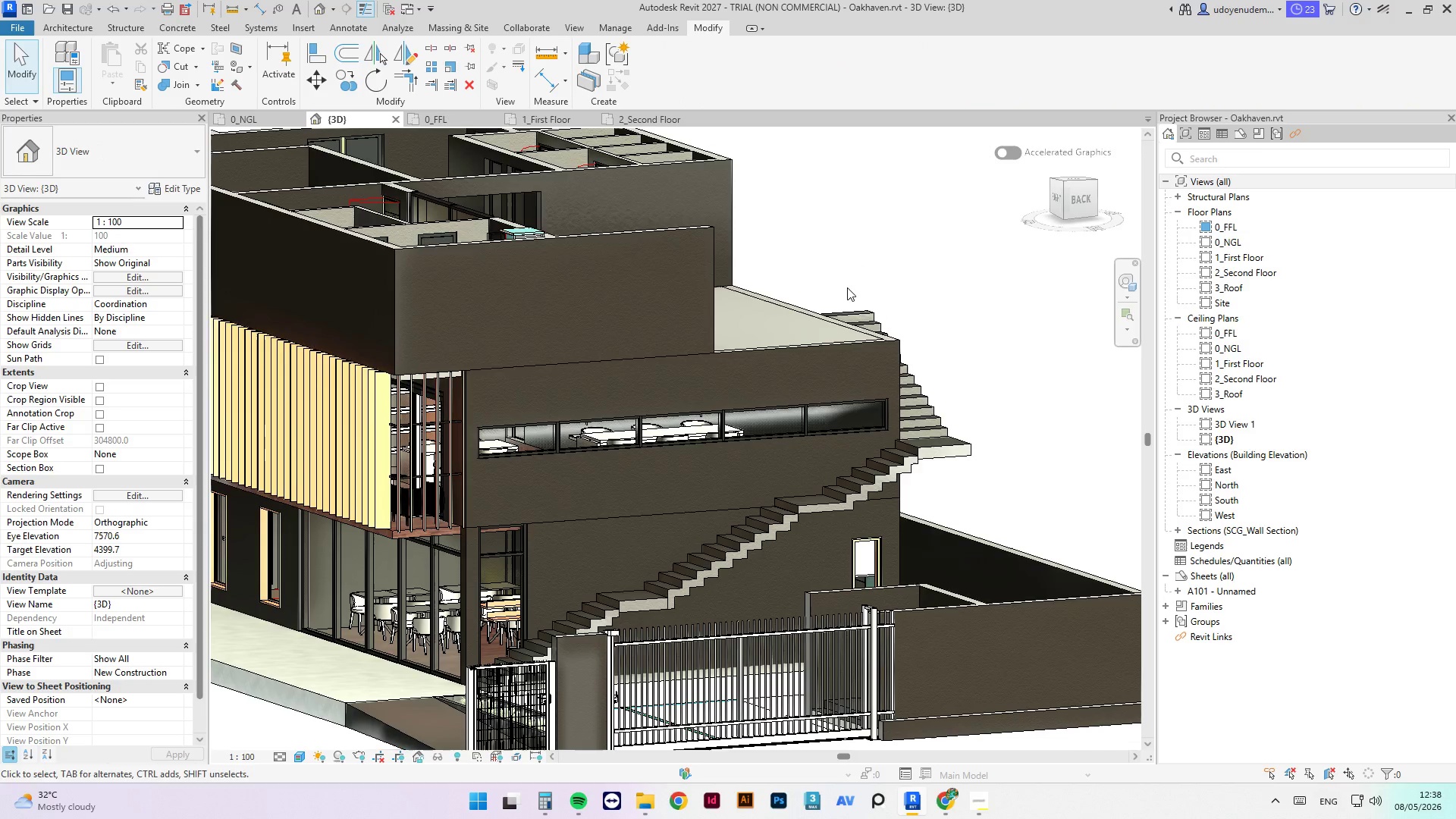 
hold_key(key=ShiftLeft, duration=15.25)
 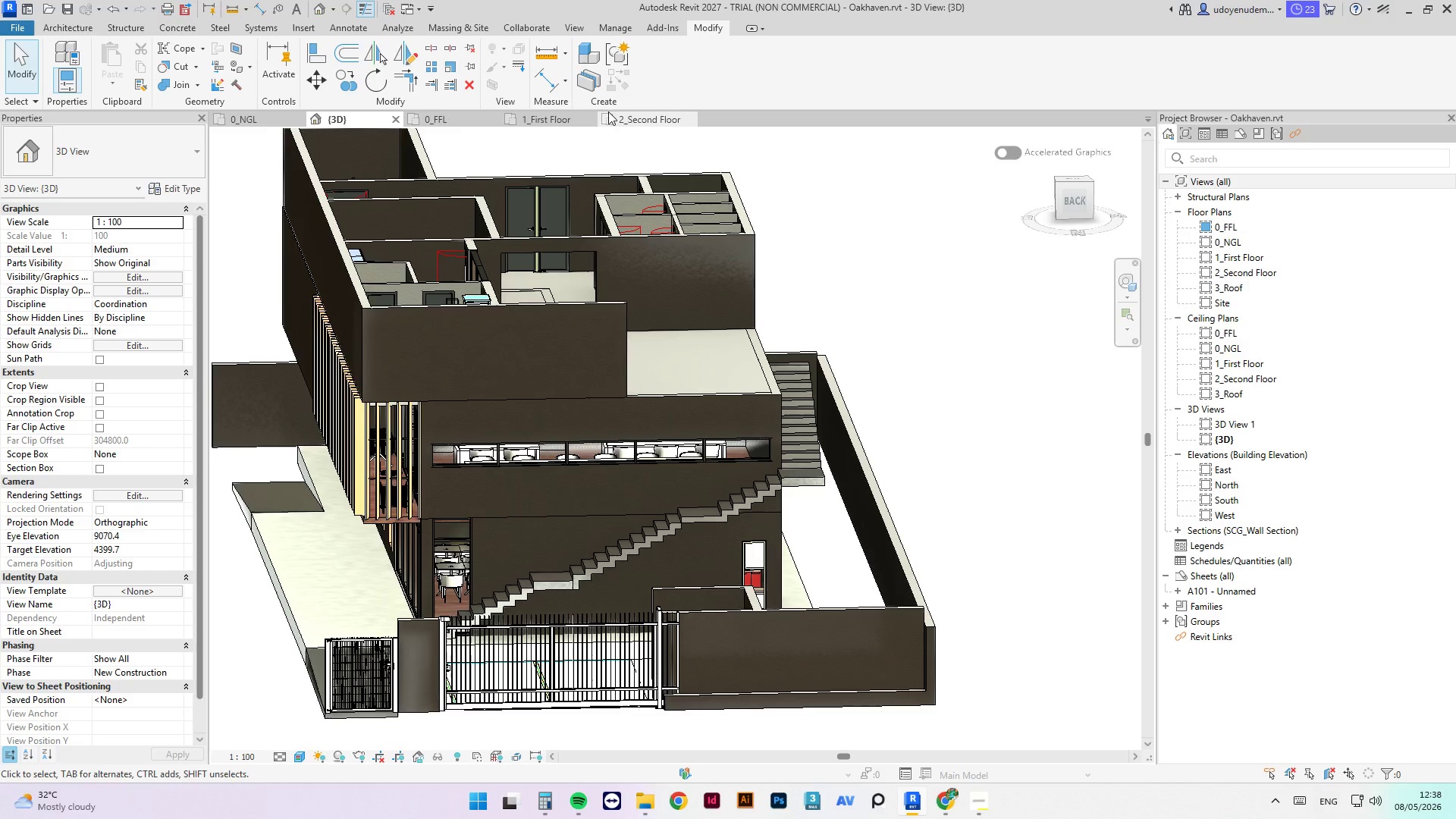 
scroll: coordinate [786, 460], scroll_direction: down, amount: 2.0
 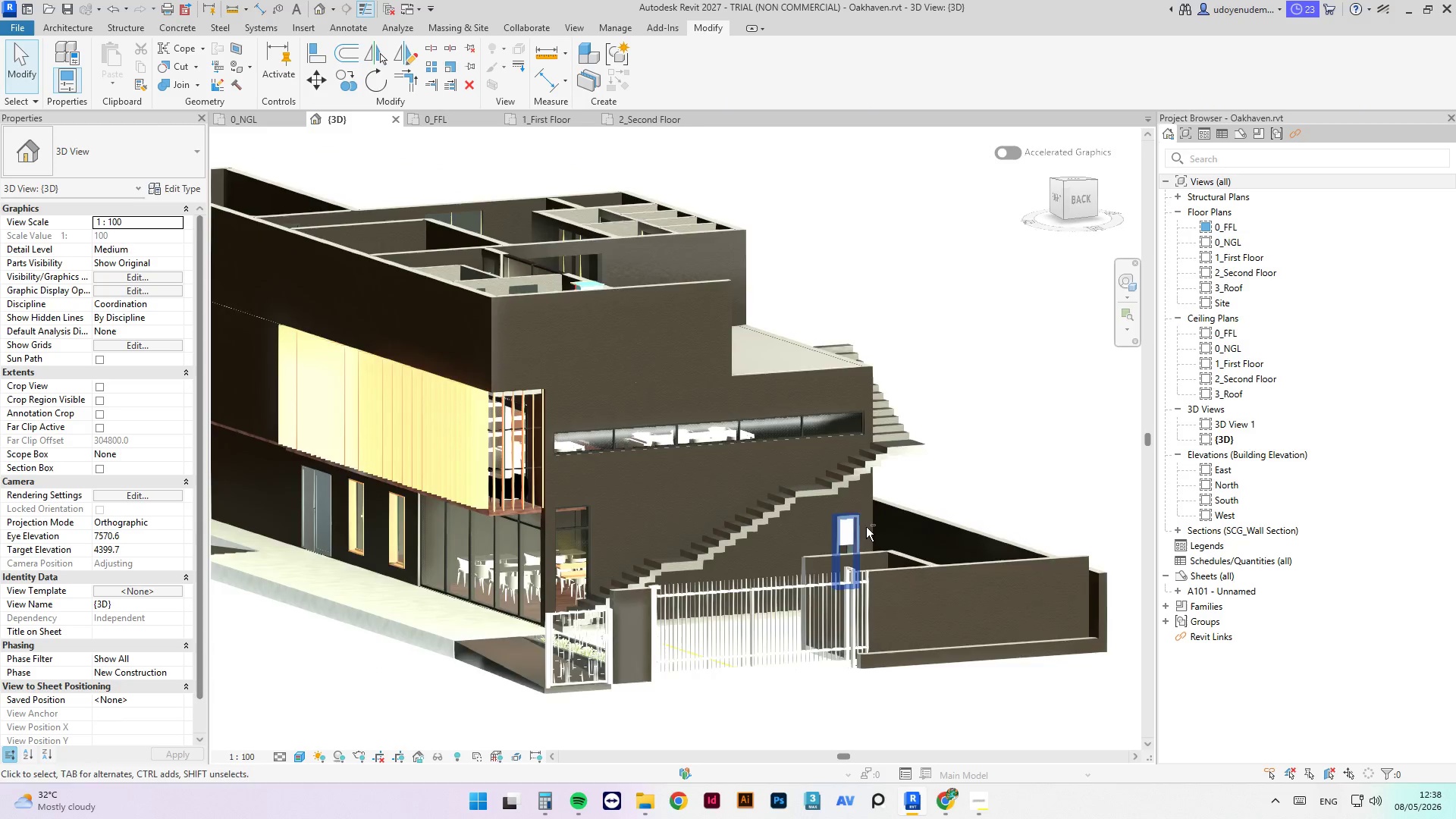 
left_click([629, 121])
 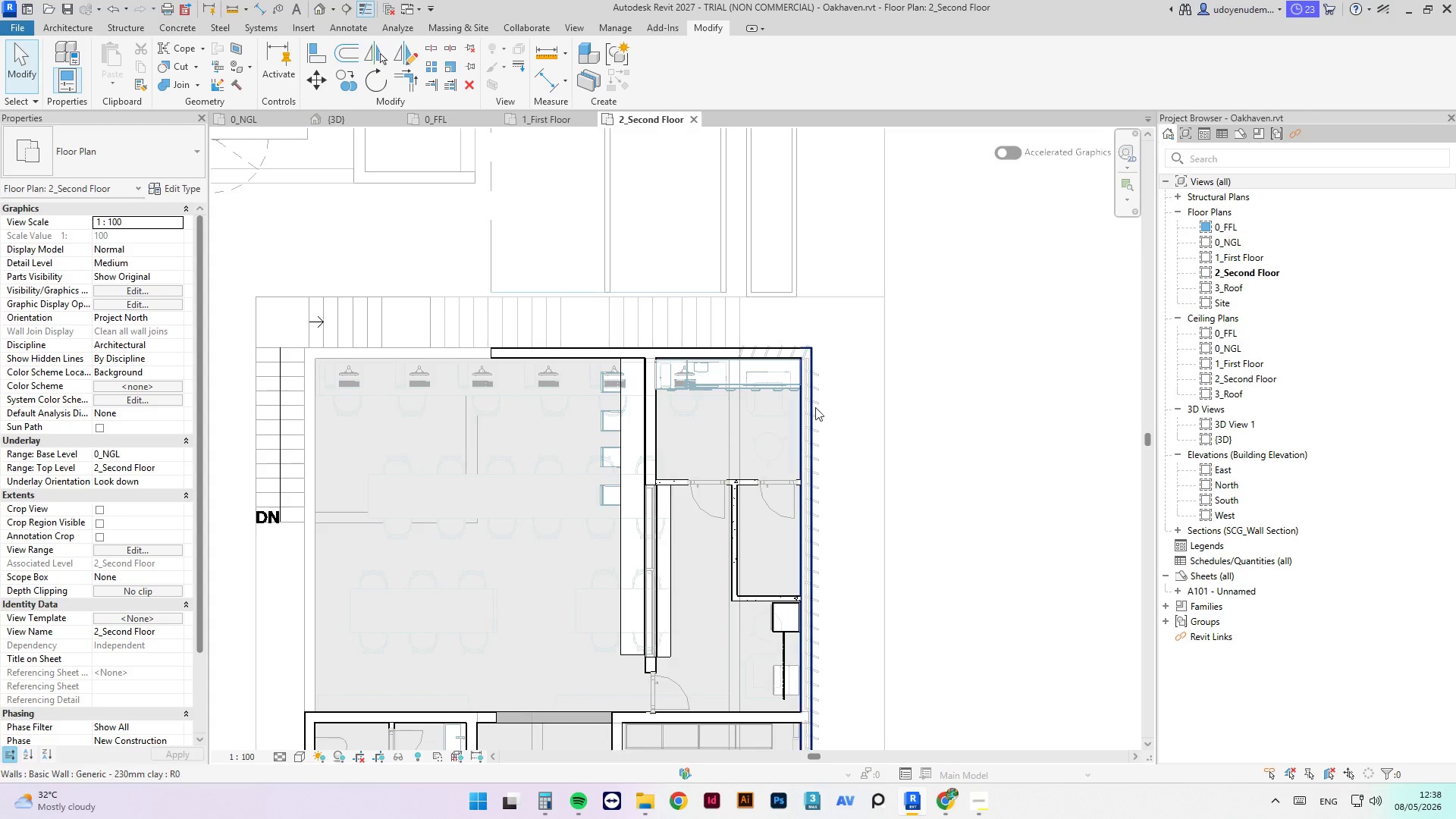 
scroll: coordinate [761, 265], scroll_direction: down, amount: 1.0
 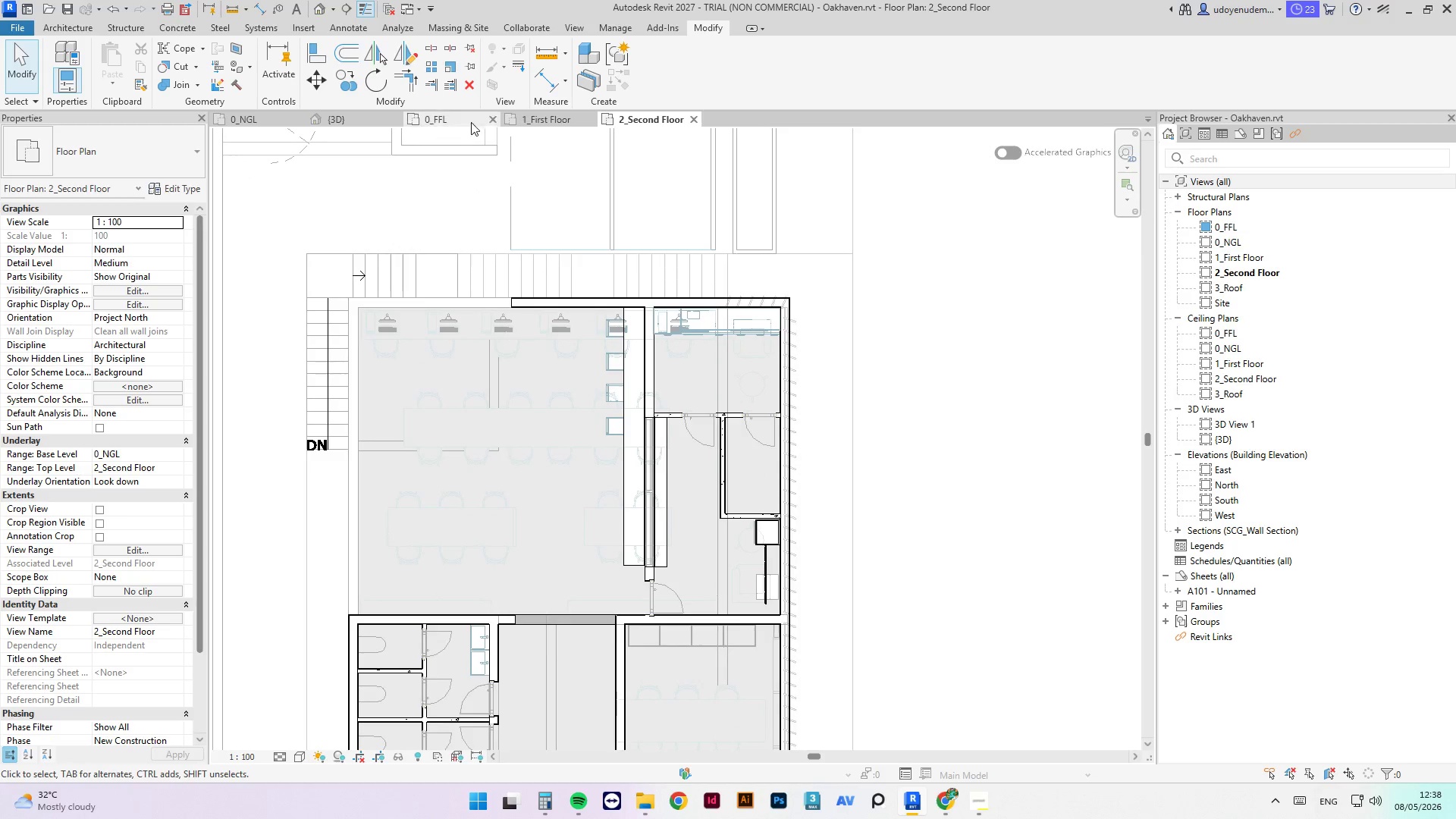 
left_click([509, 112])
 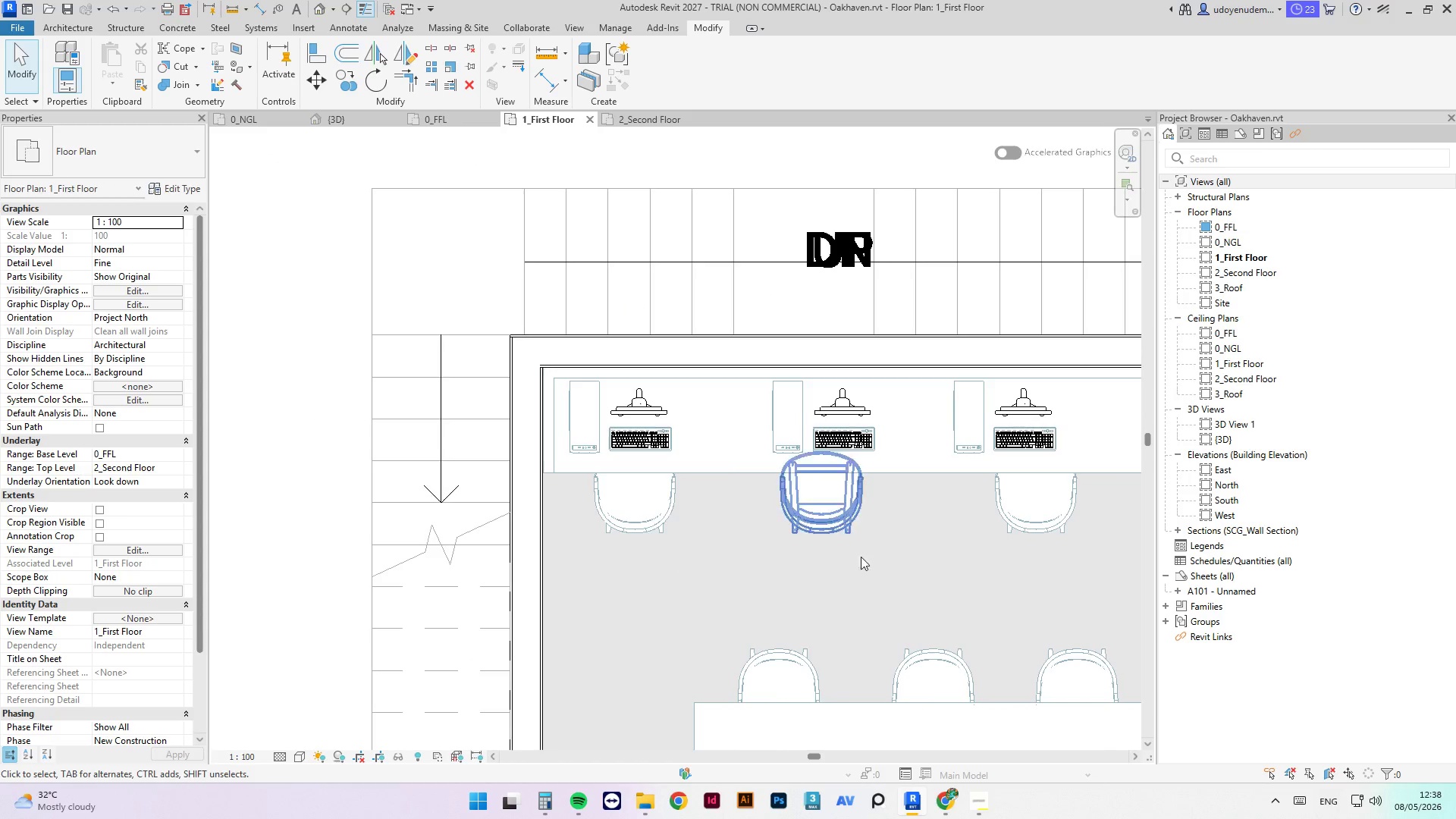 
scroll: coordinate [791, 428], scroll_direction: down, amount: 5.0
 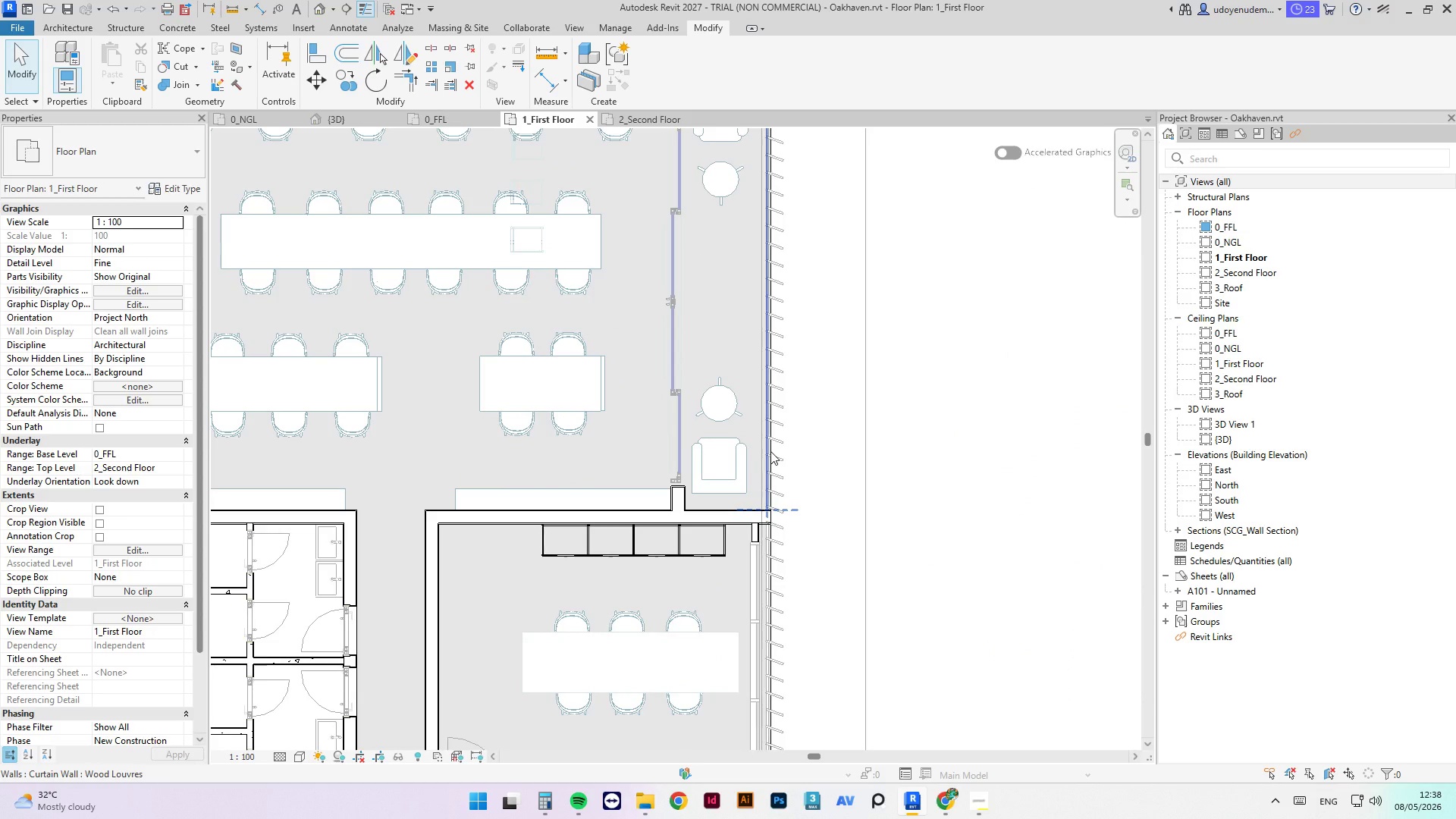 
left_click([770, 451])
 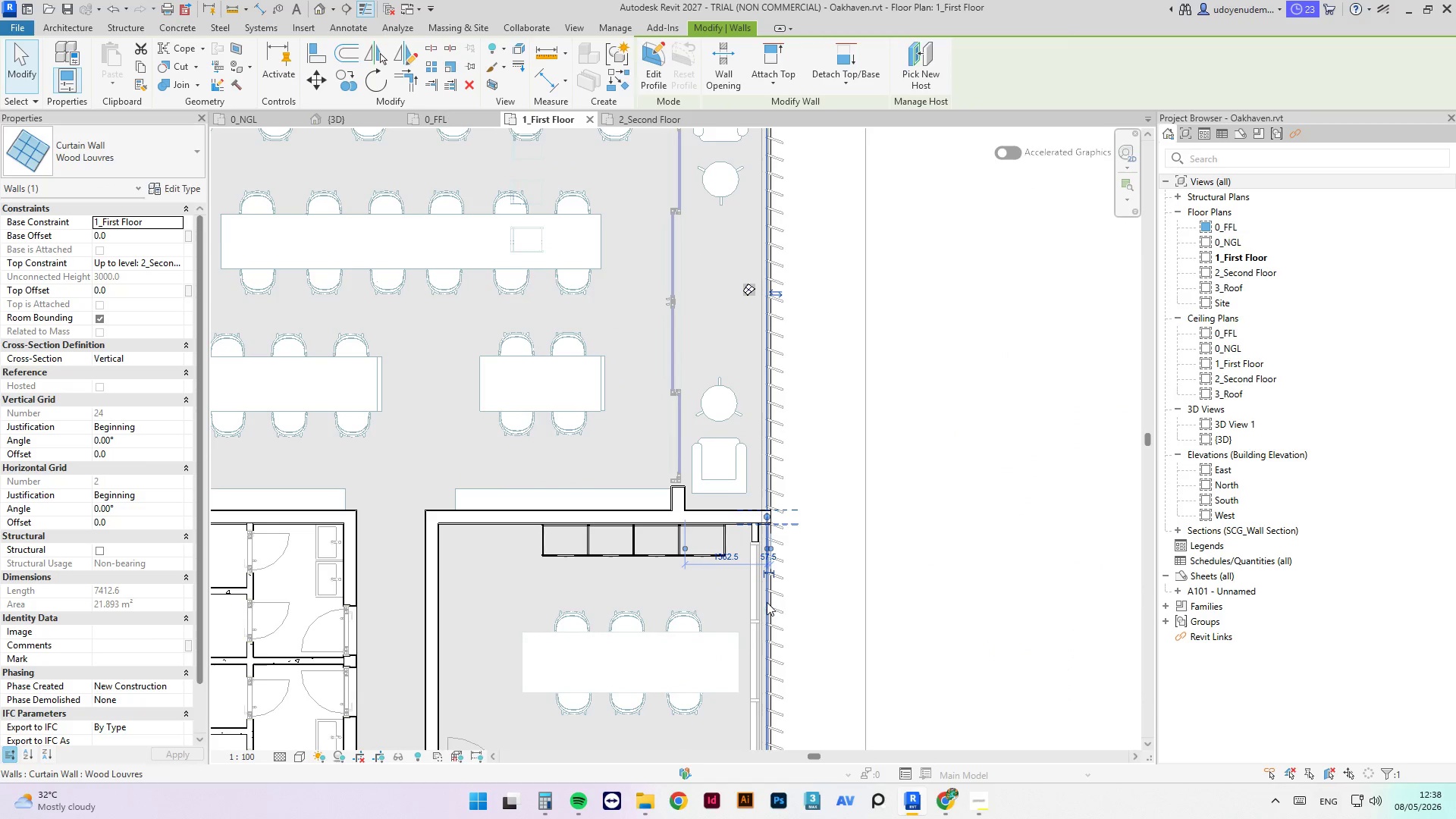 
hold_key(key=ControlLeft, duration=0.59)
left_click([767, 602])
 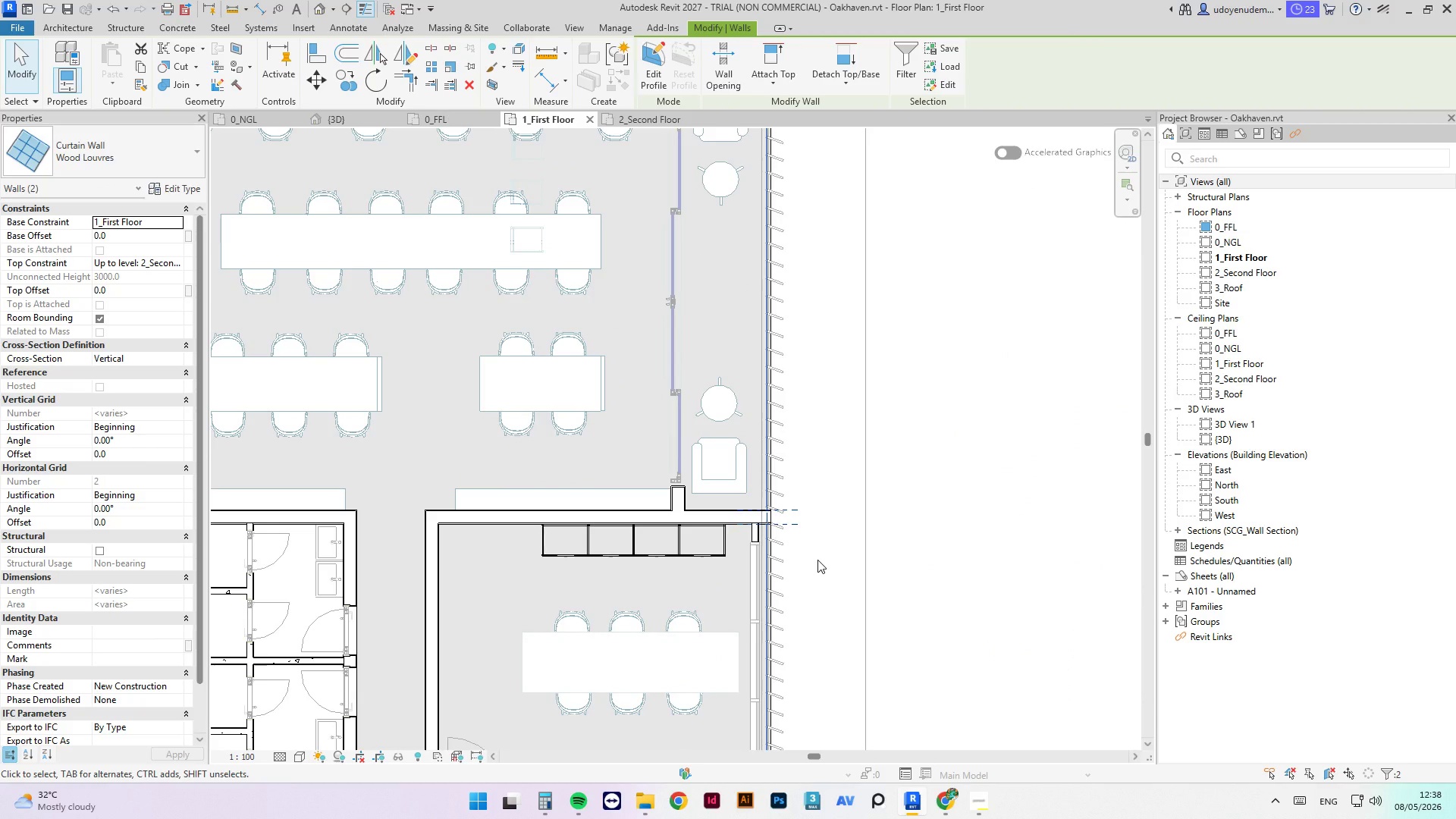 
key(ArrowLeft)
 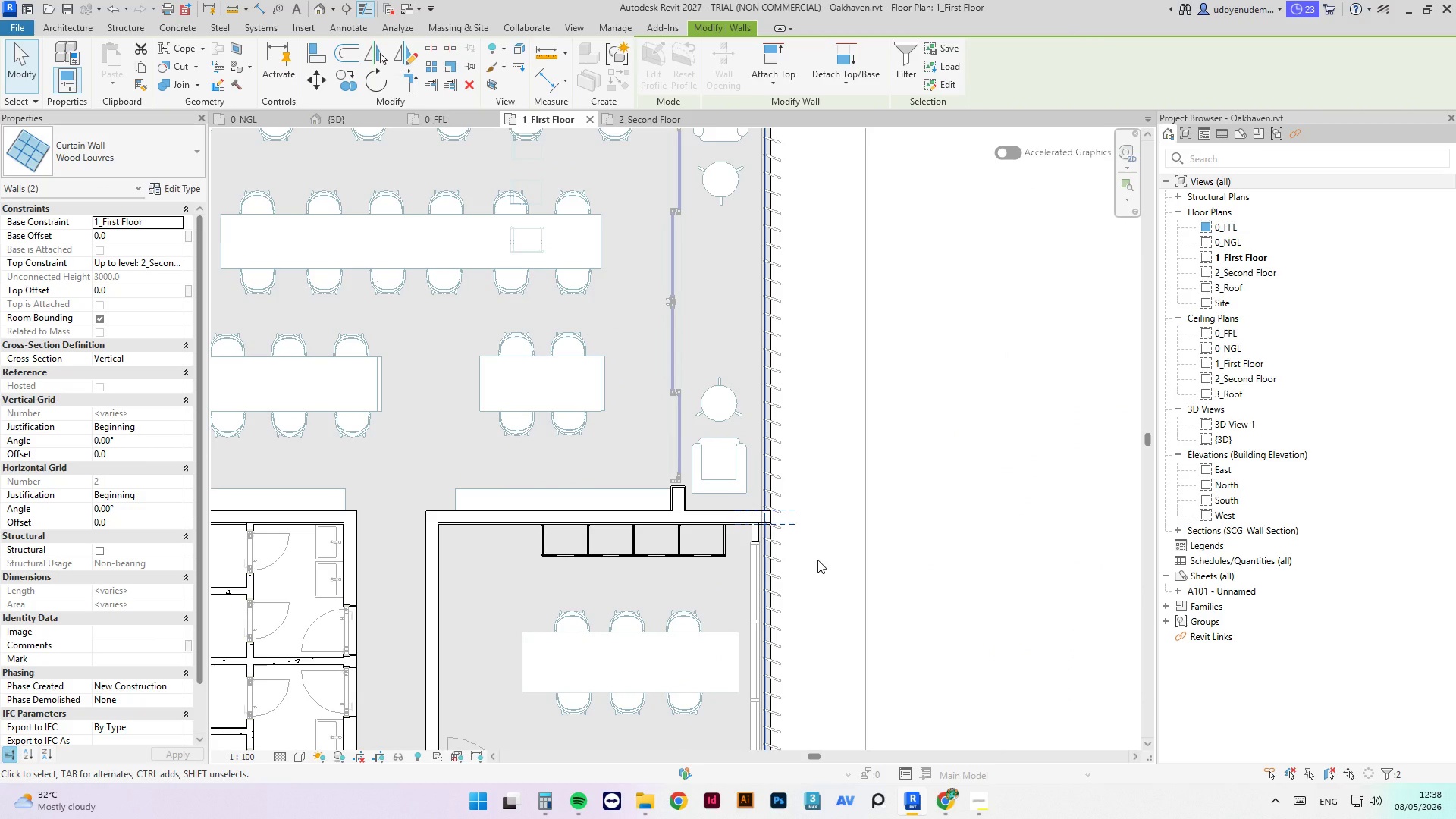 
key(ArrowLeft)
 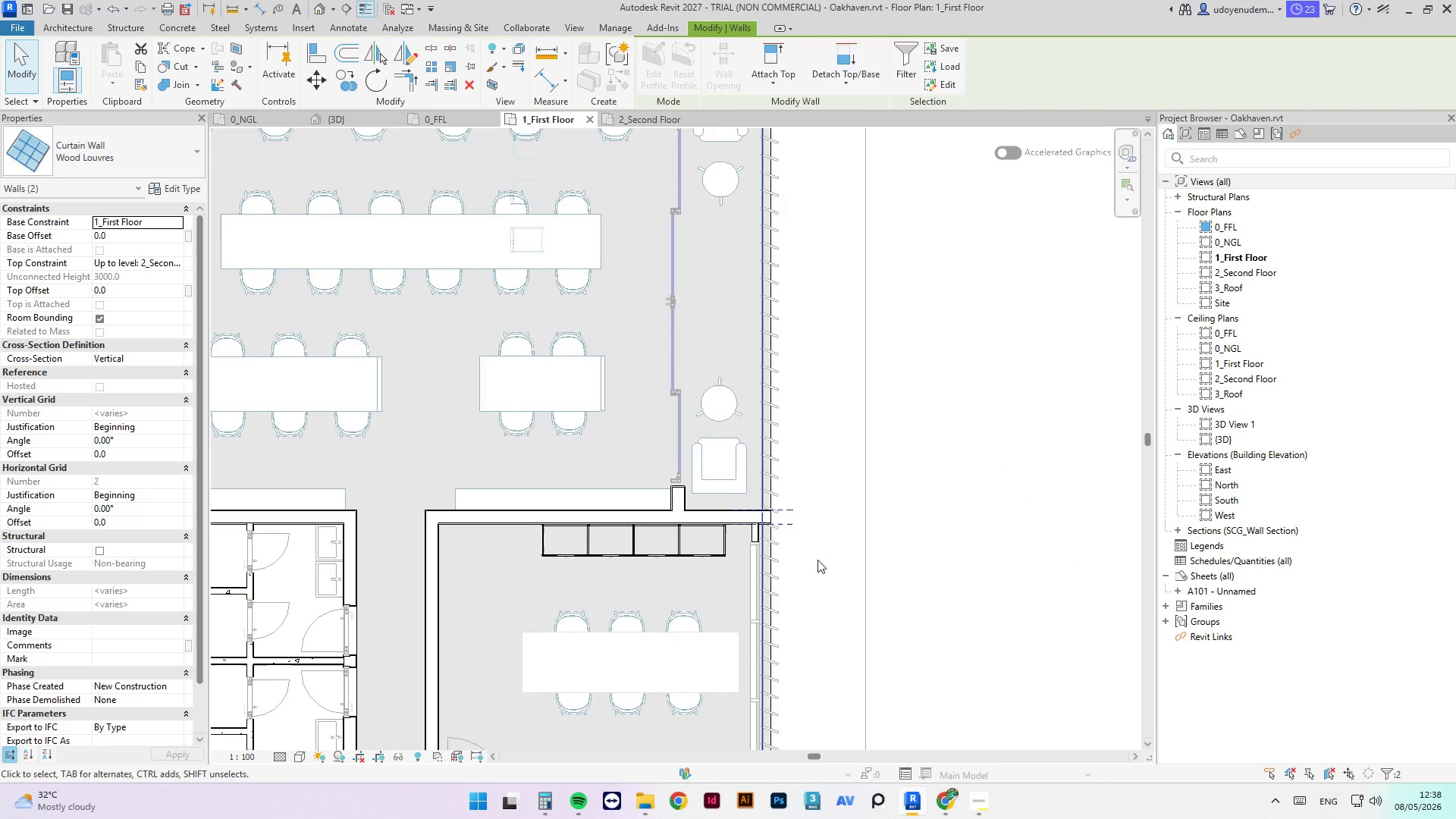 
key(ArrowLeft)
 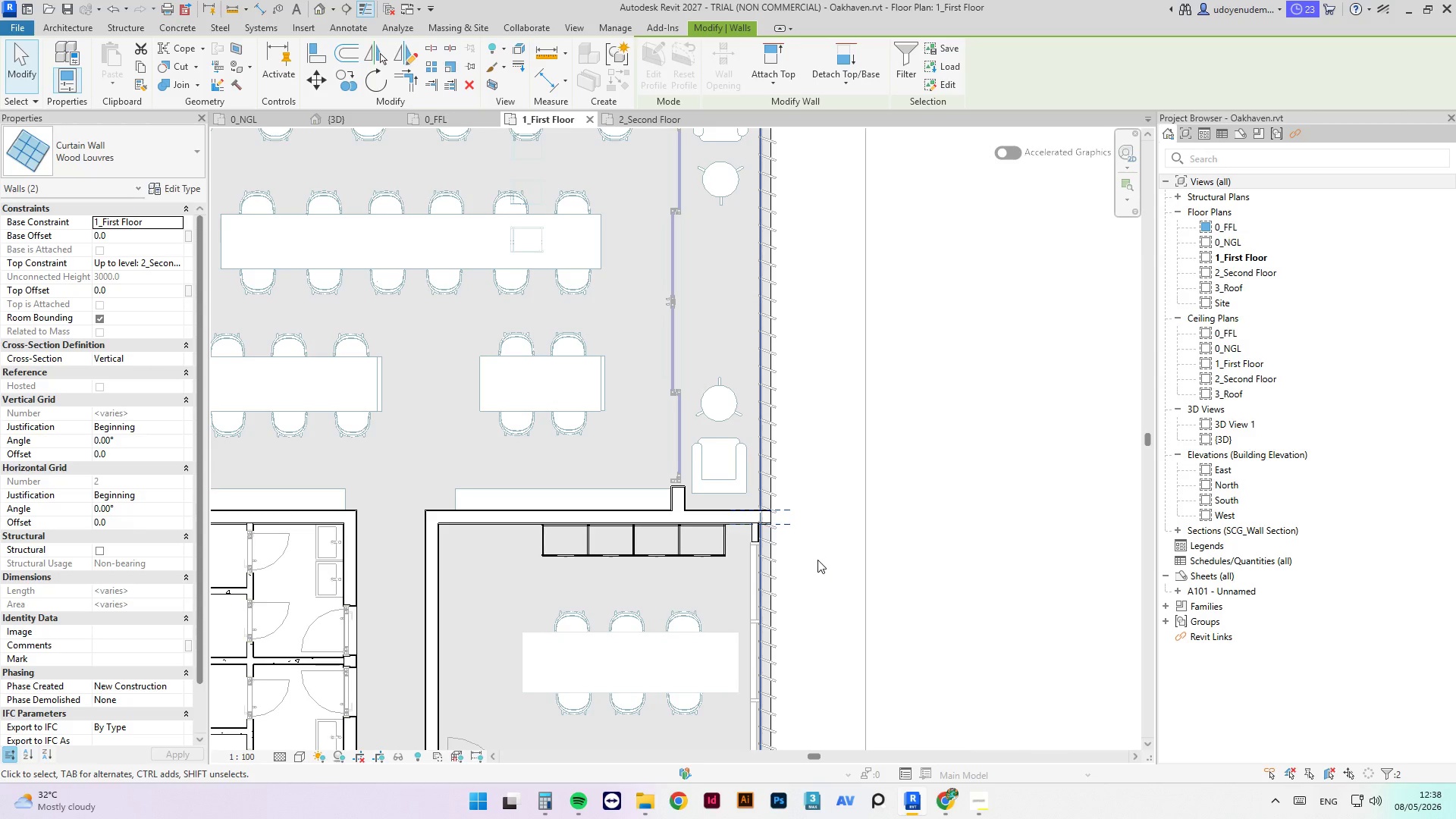 
scroll: coordinate [1036, 362], scroll_direction: down, amount: 4.0
 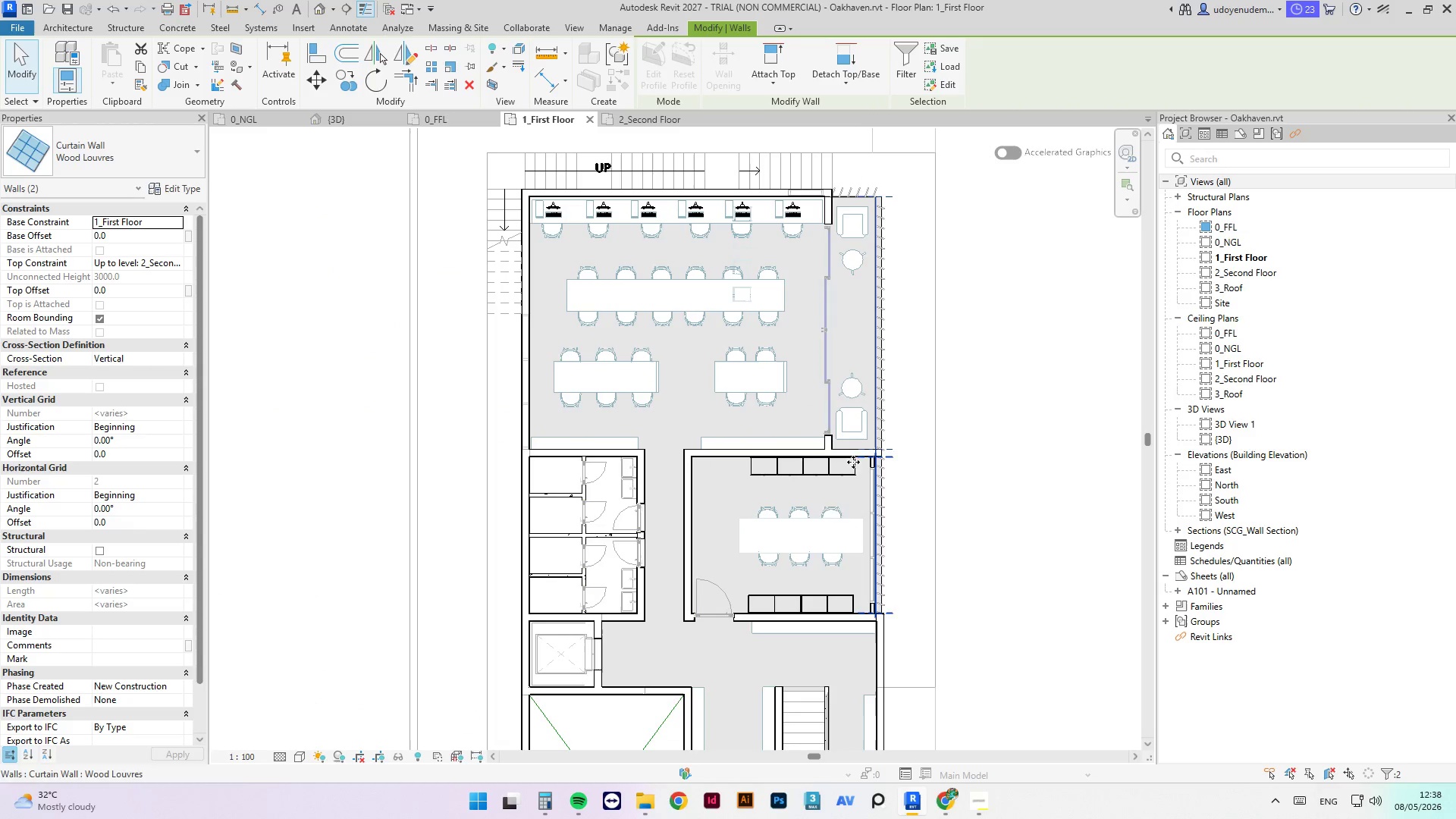 
scroll: coordinate [880, 486], scroll_direction: up, amount: 6.0
 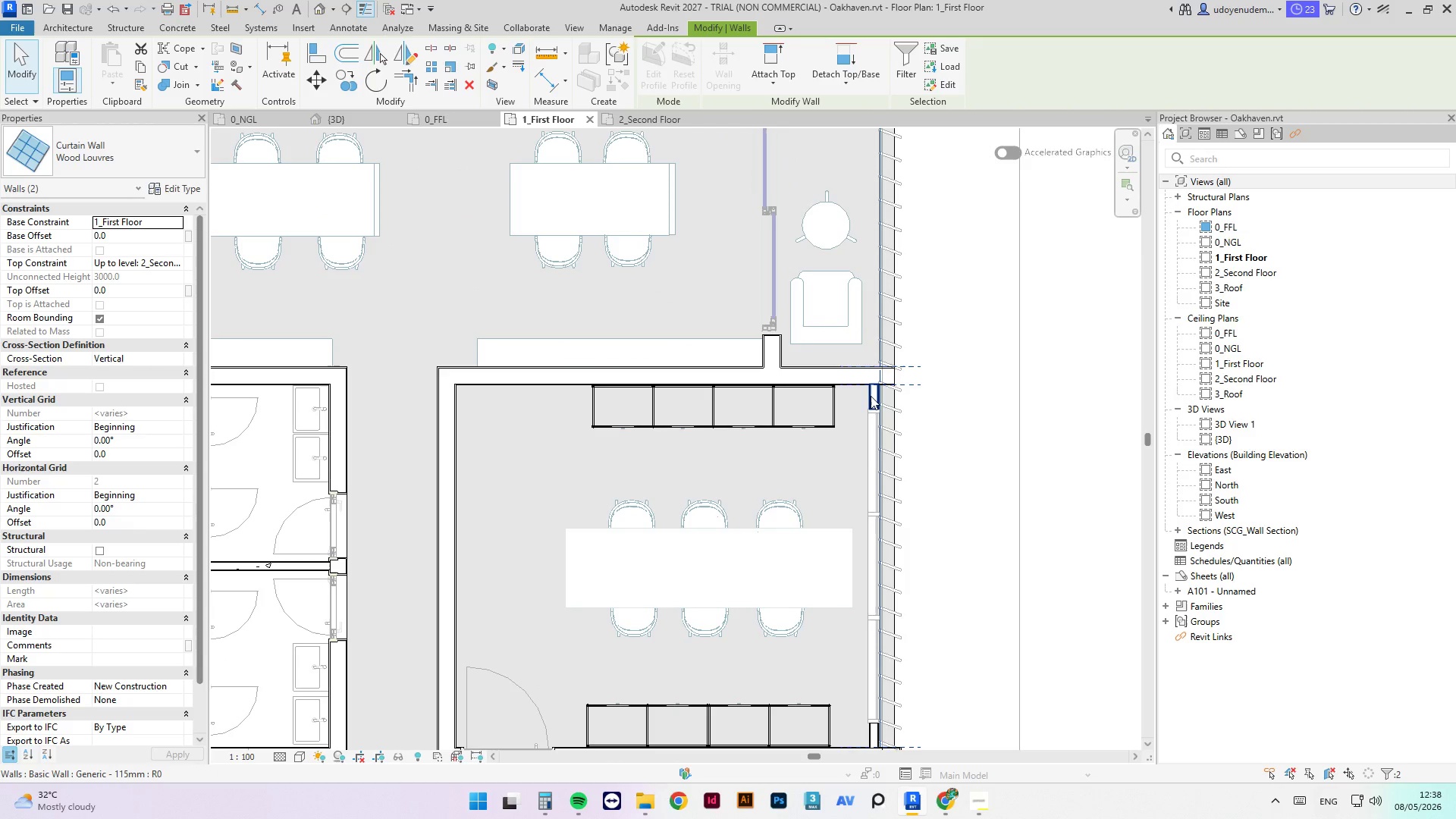 
left_click([871, 396])
 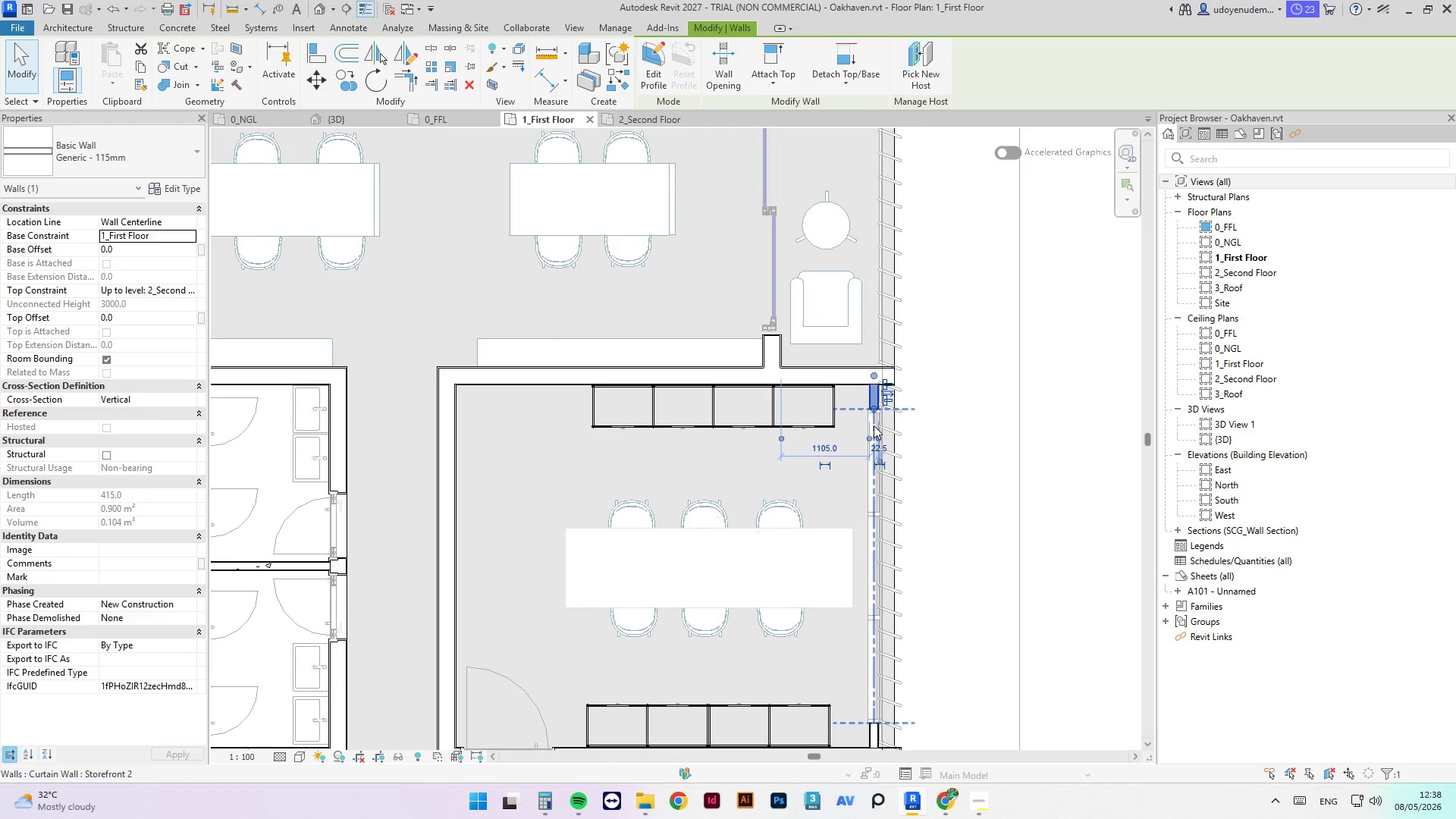 
hold_key(key=ControlLeft, duration=0.53)
left_click([874, 420])
 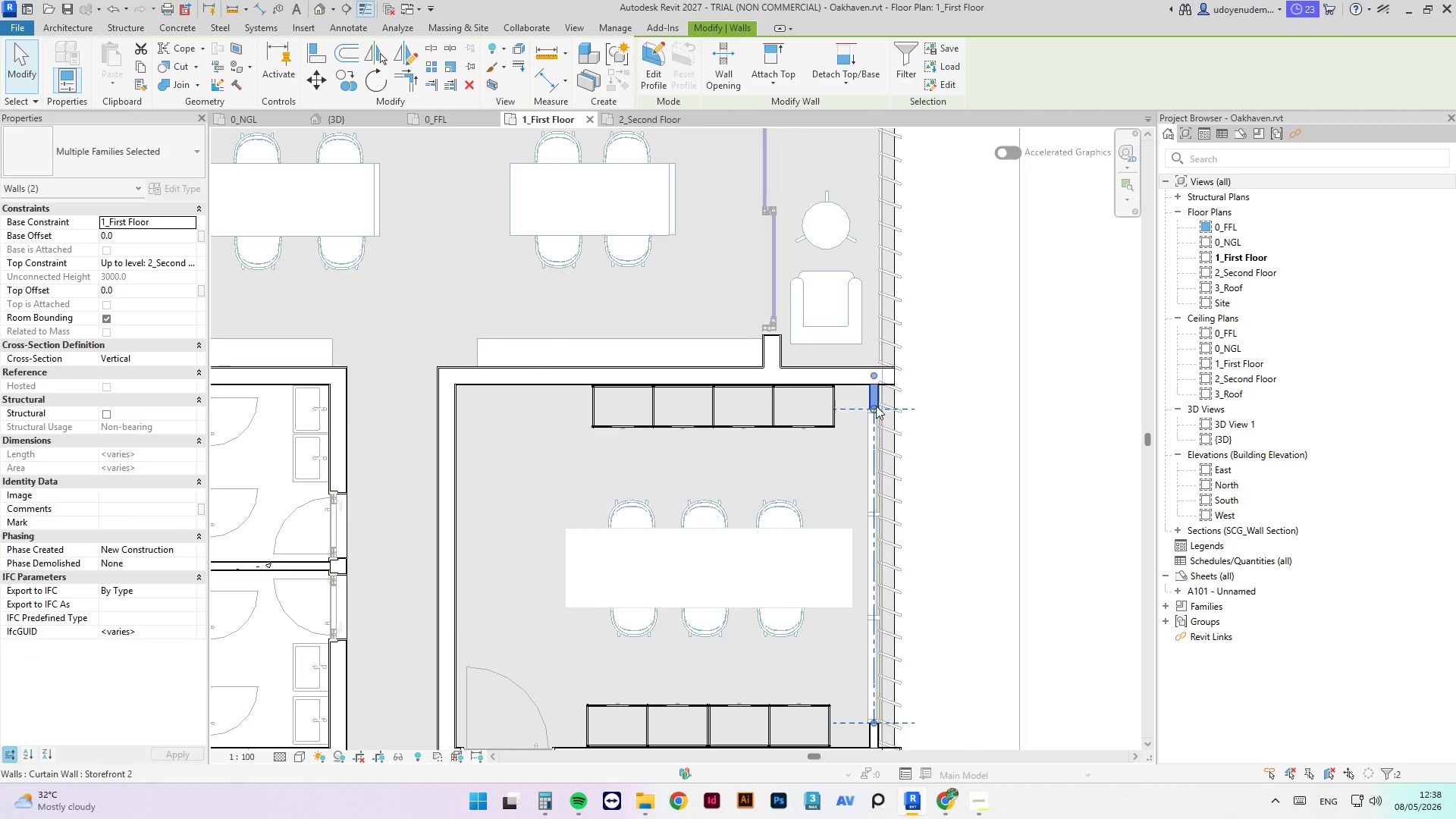 
hold_key(key=ControlLeft, duration=0.81)
 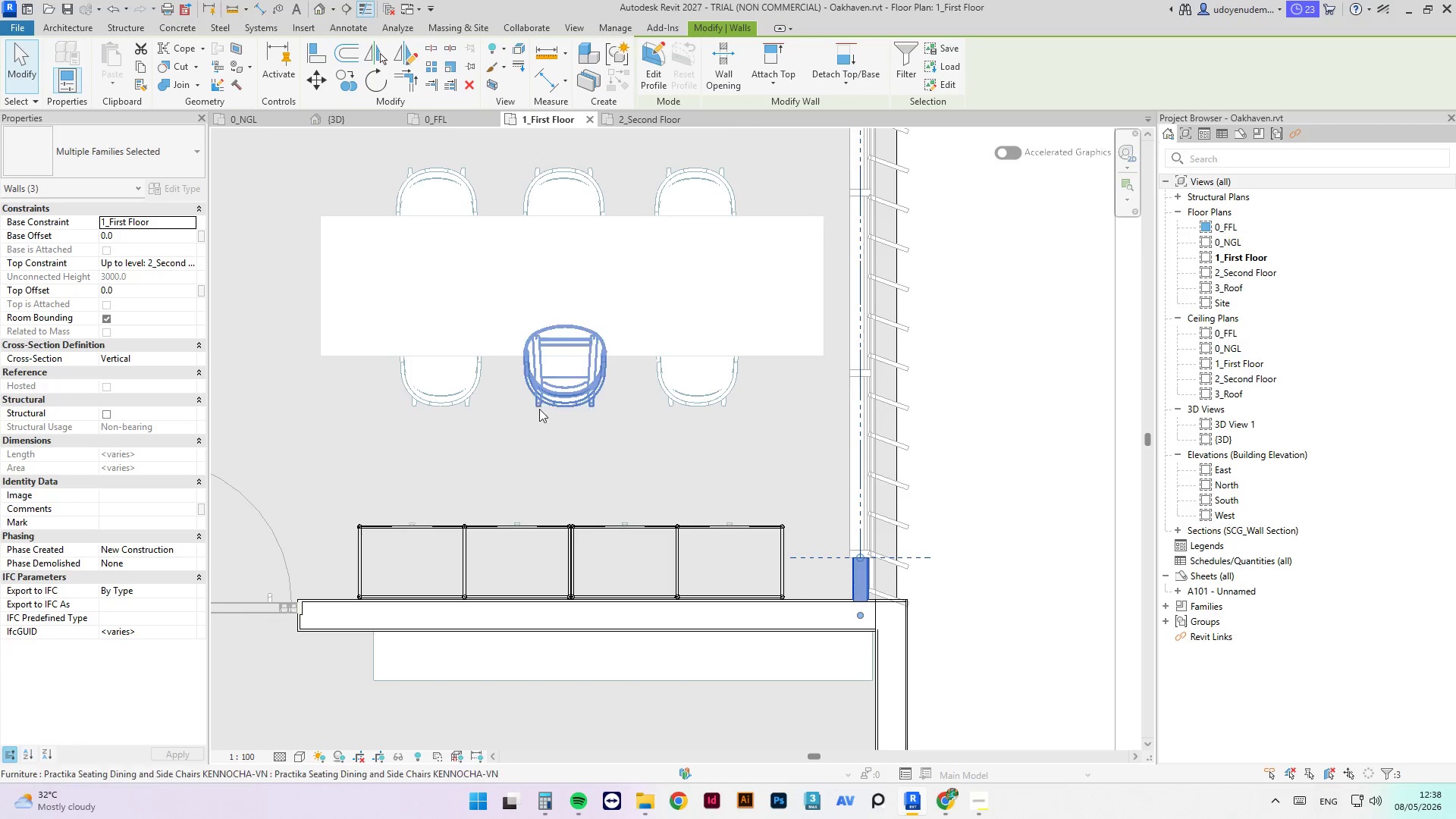 
scroll: coordinate [904, 612], scroll_direction: up, amount: 4.0
 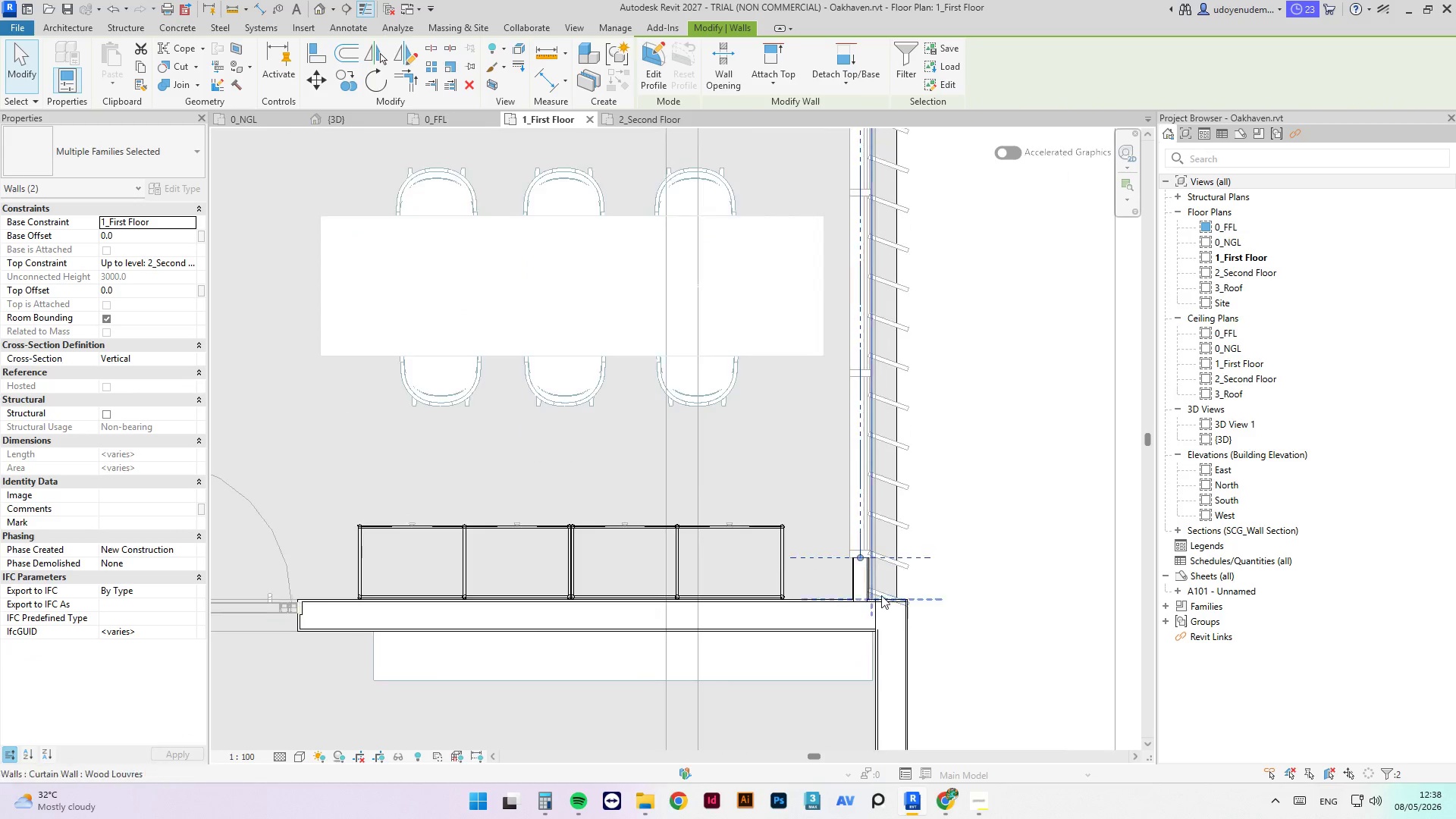 
left_click([859, 579])
 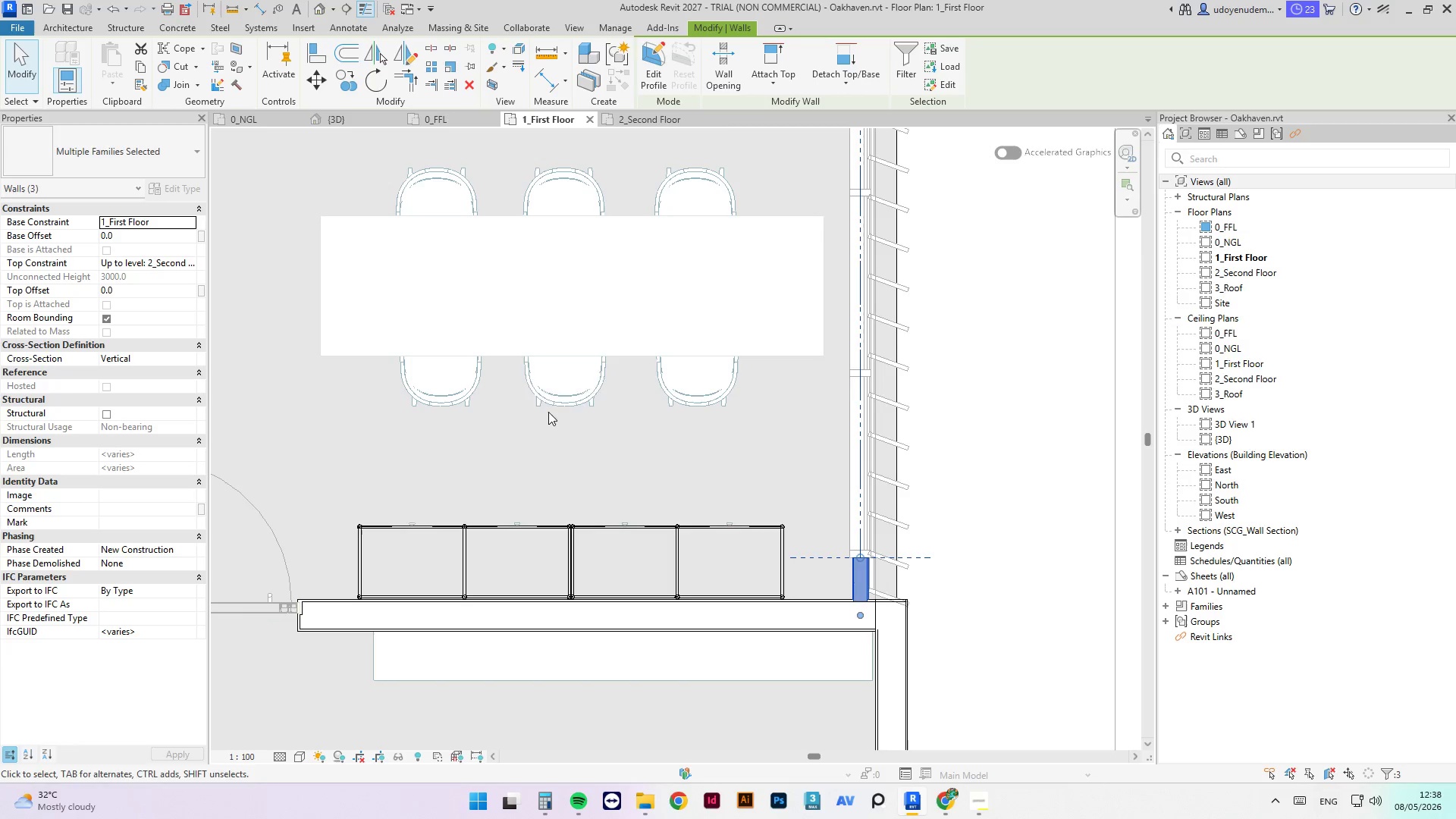 
key(ArrowLeft)
 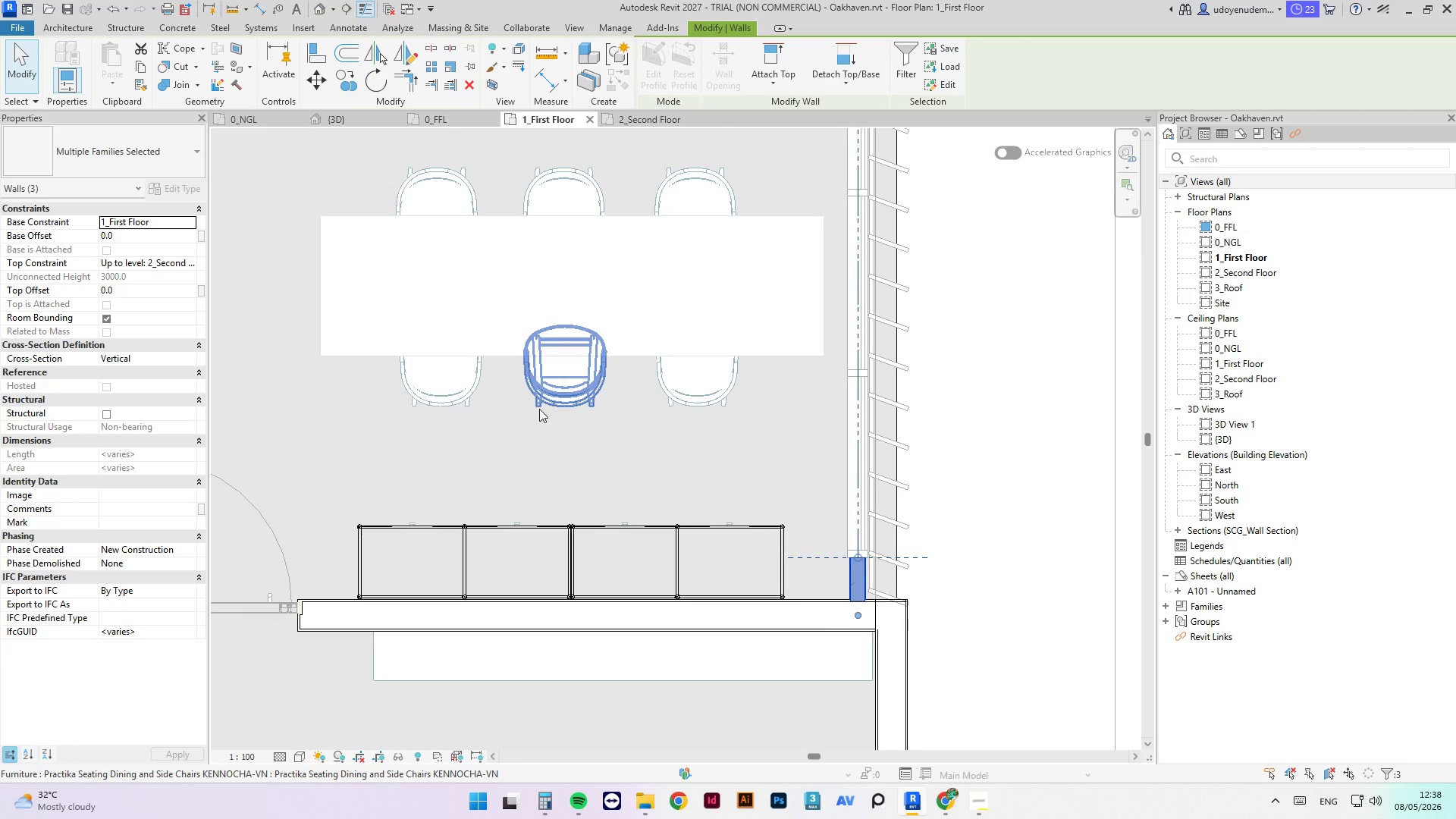 
key(ArrowLeft)
 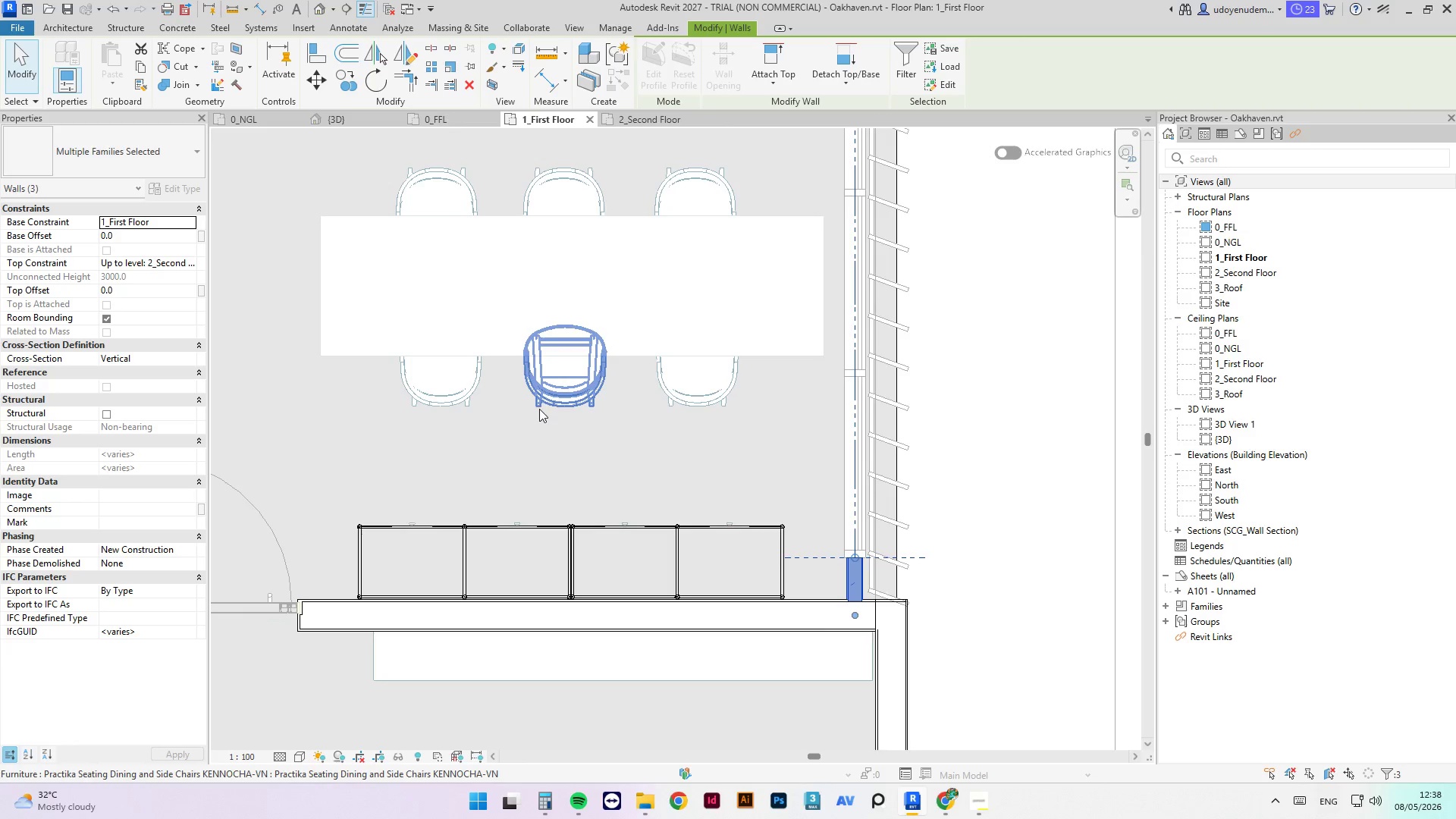 
key(ArrowLeft)
 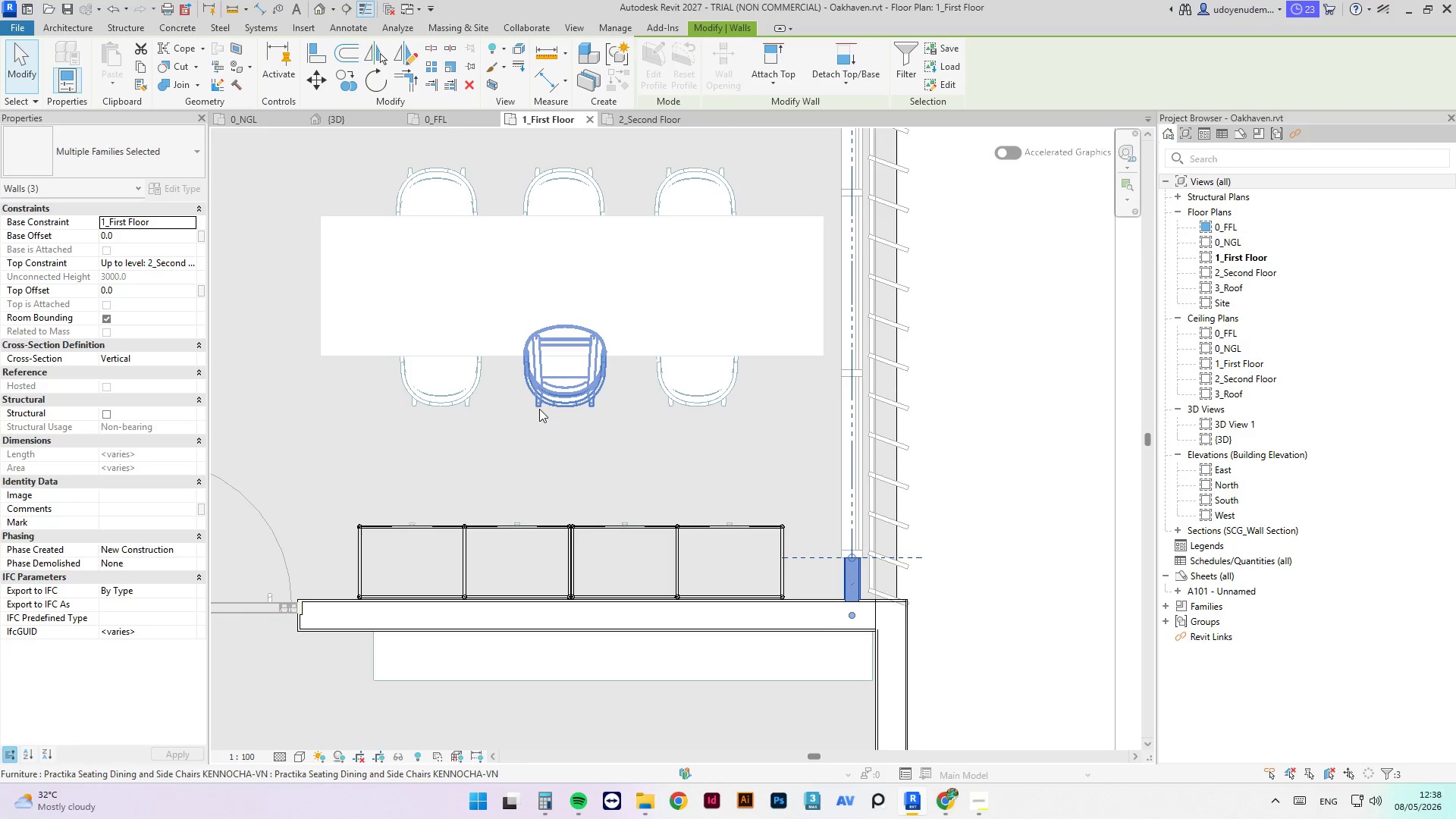 
key(ArrowLeft)
 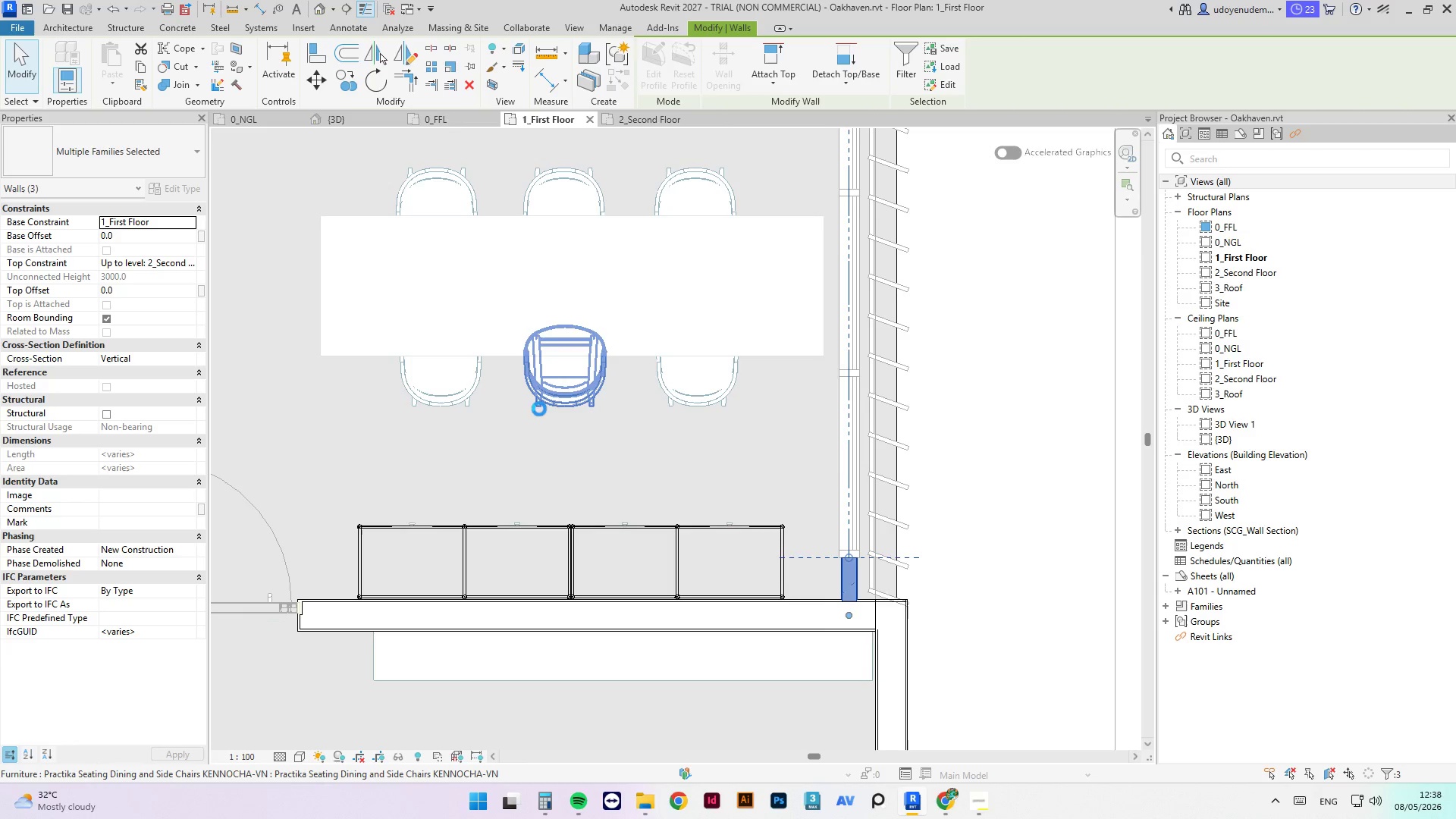 
key(ArrowLeft)
 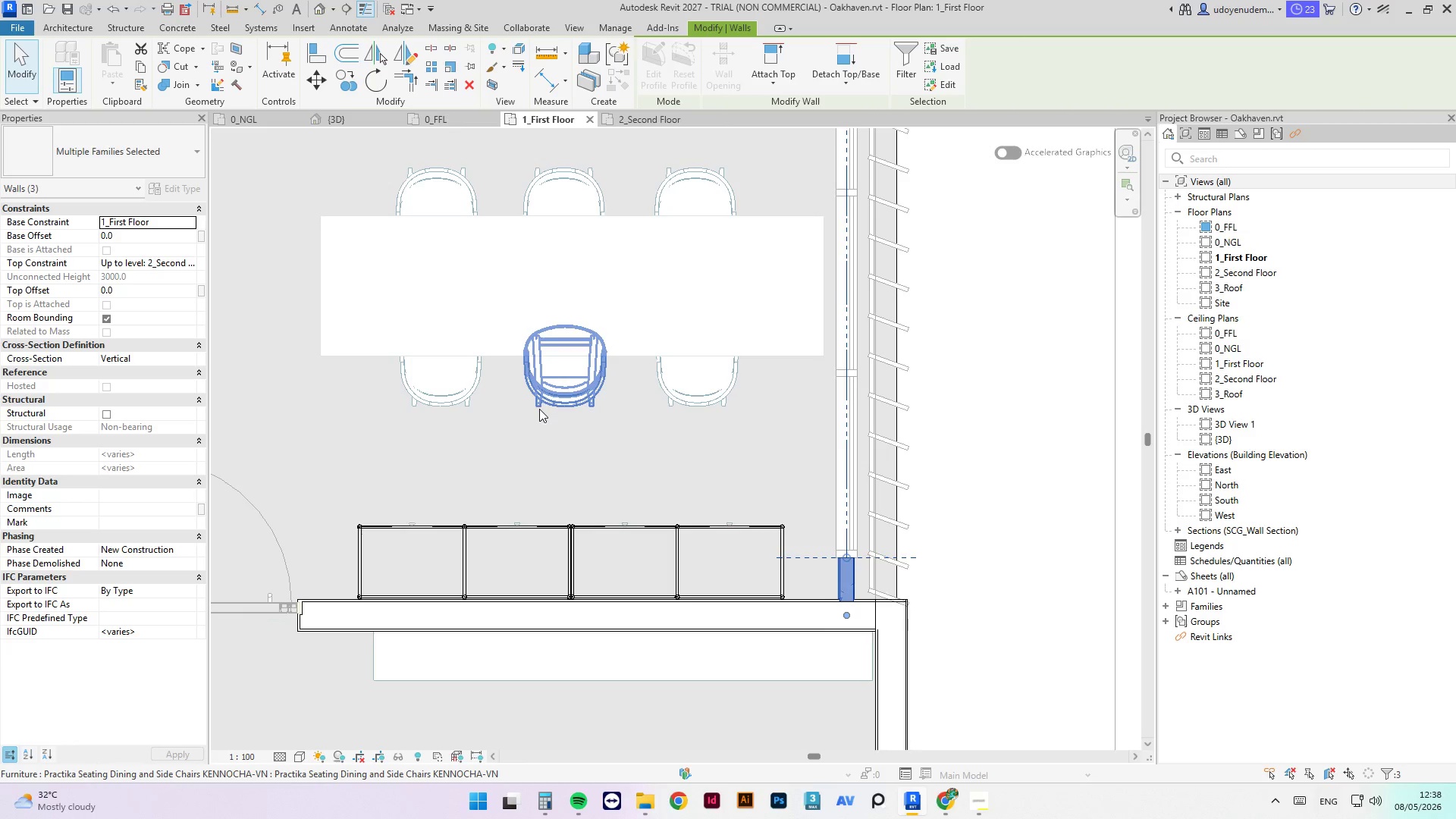 
key(ArrowLeft)
 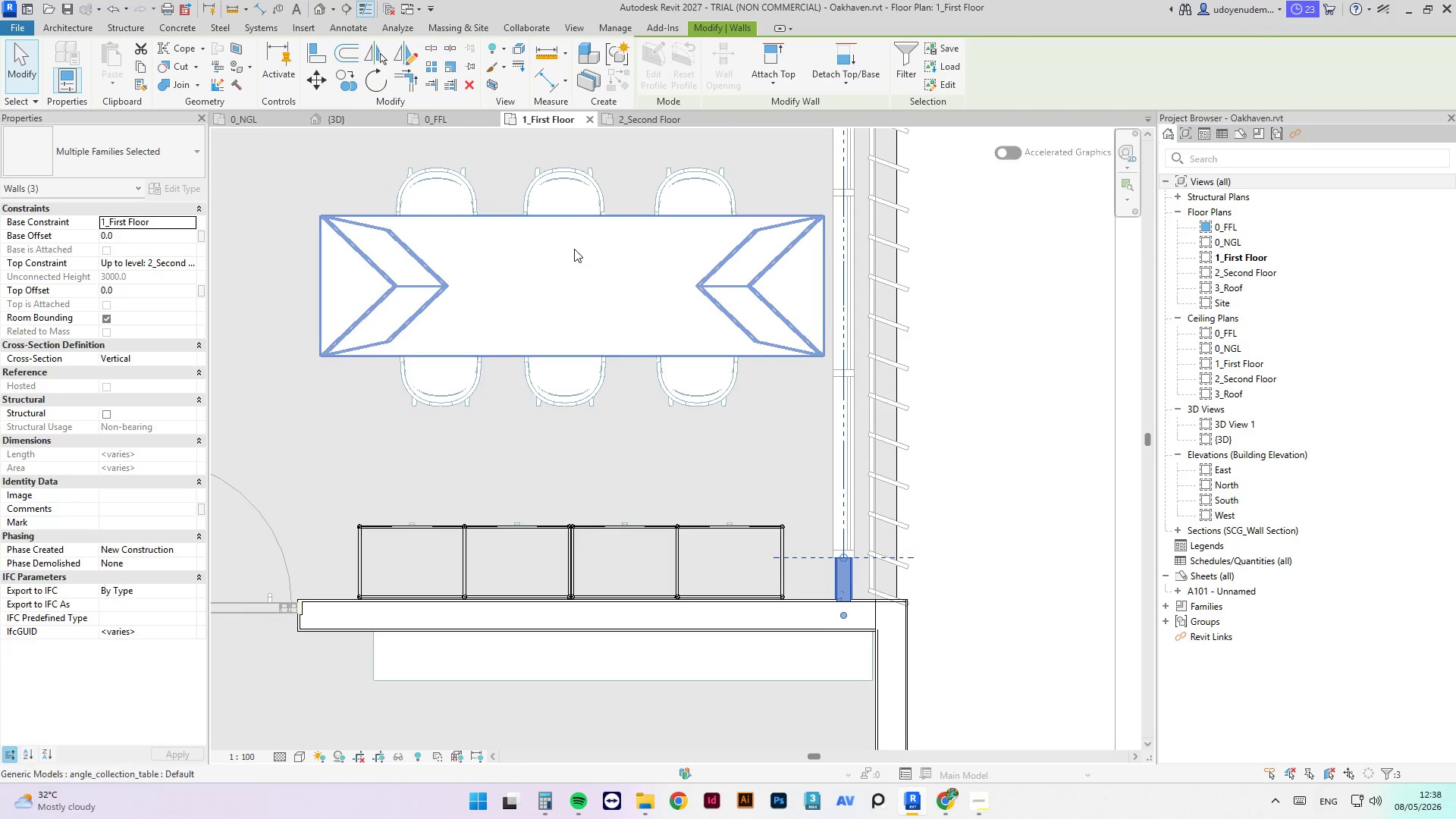 
key(Escape)
 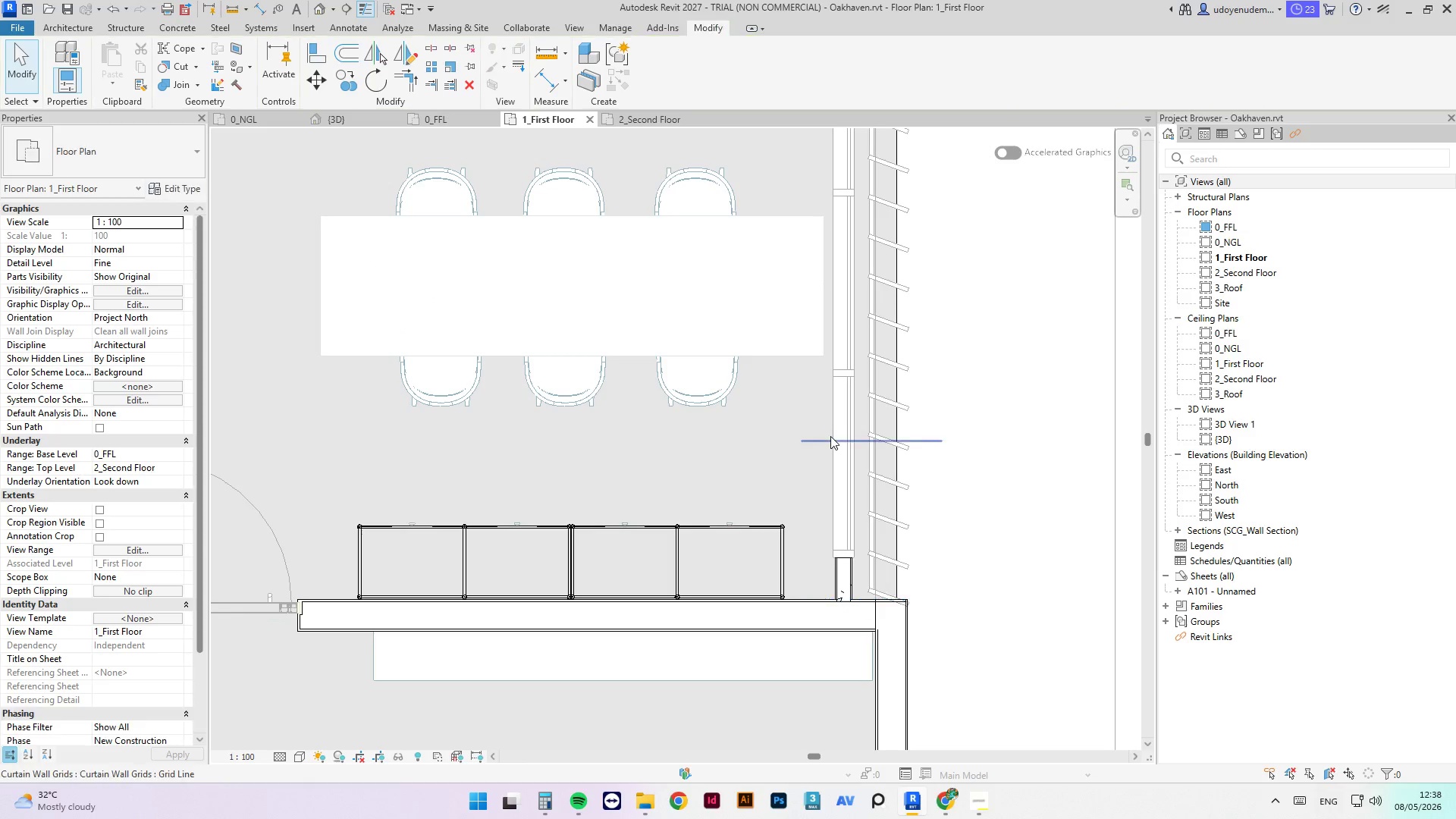 
key(Escape)
 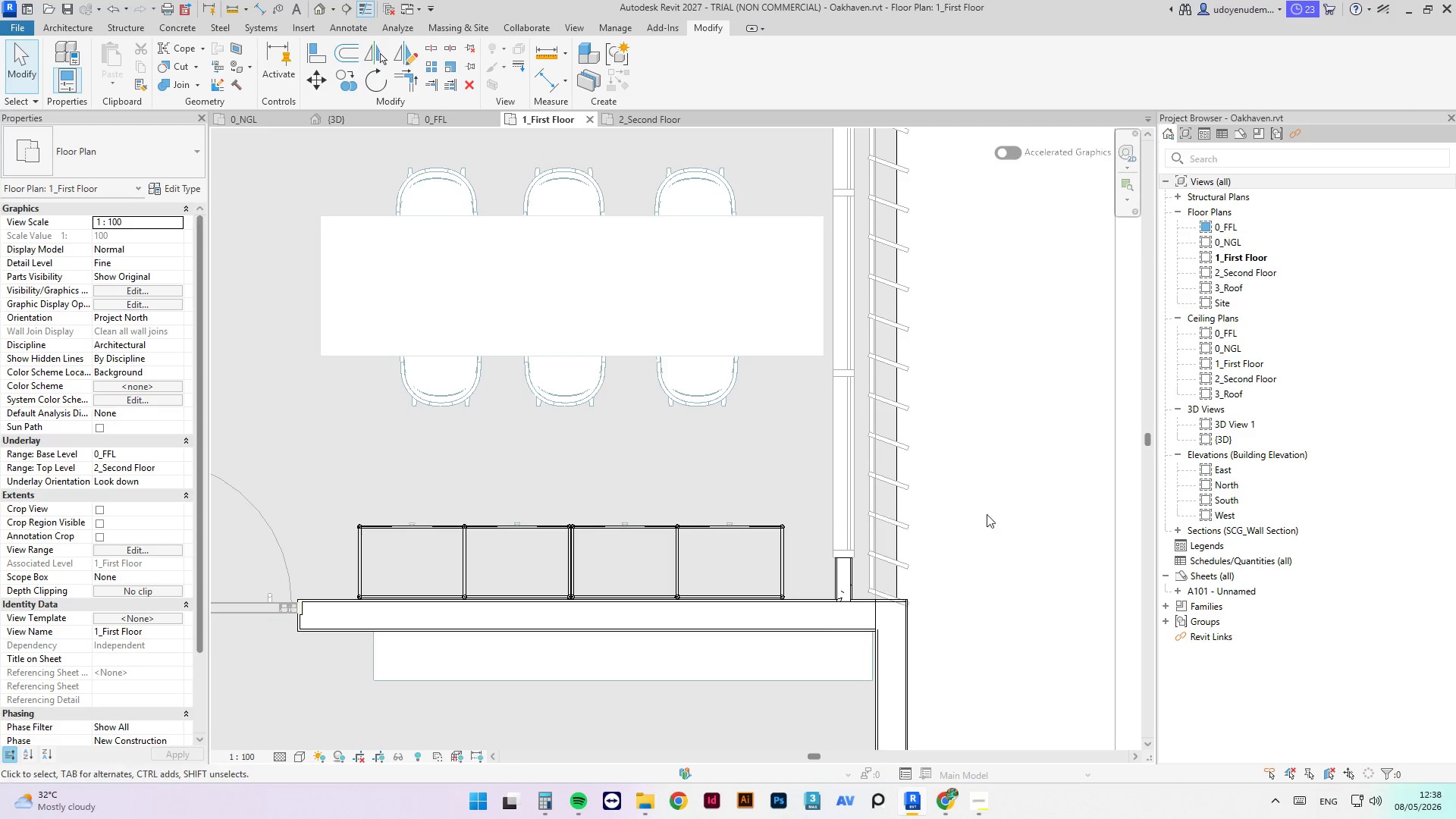 
left_click([998, 514])
 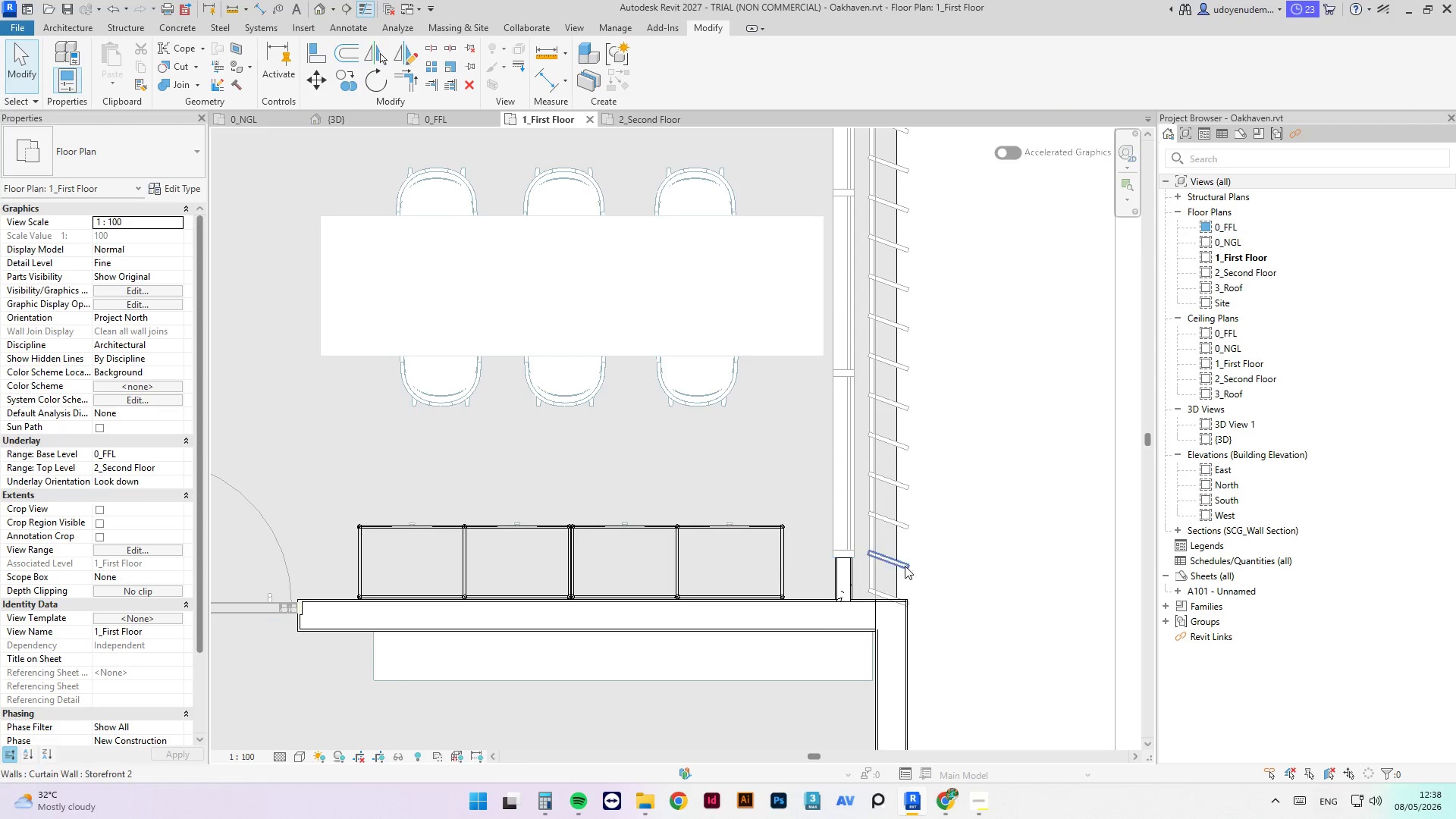 
scroll: coordinate [874, 588], scroll_direction: up, amount: 2.0
 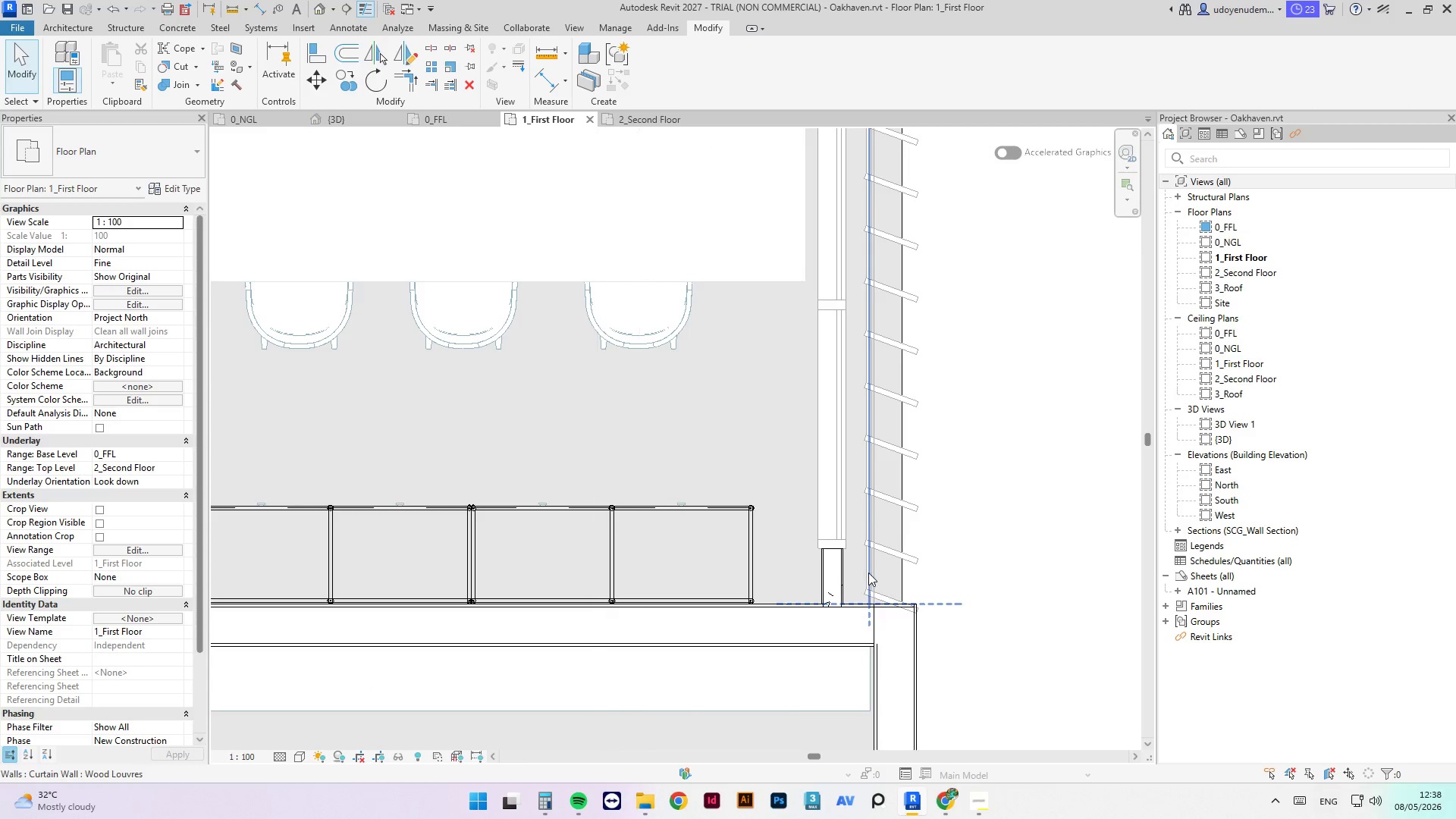 
left_click([868, 573])
 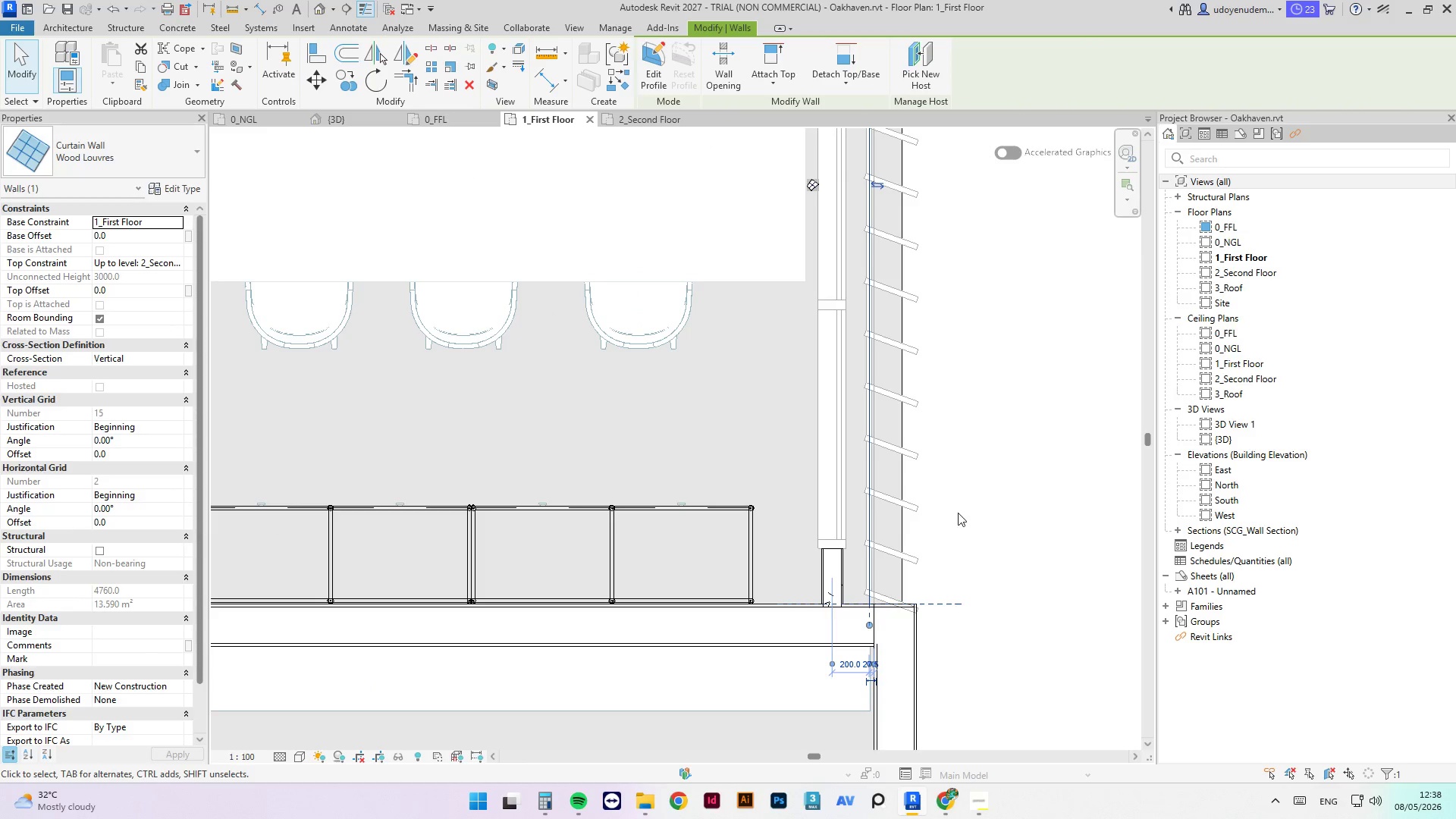 
scroll: coordinate [913, 645], scroll_direction: down, amount: 5.0
 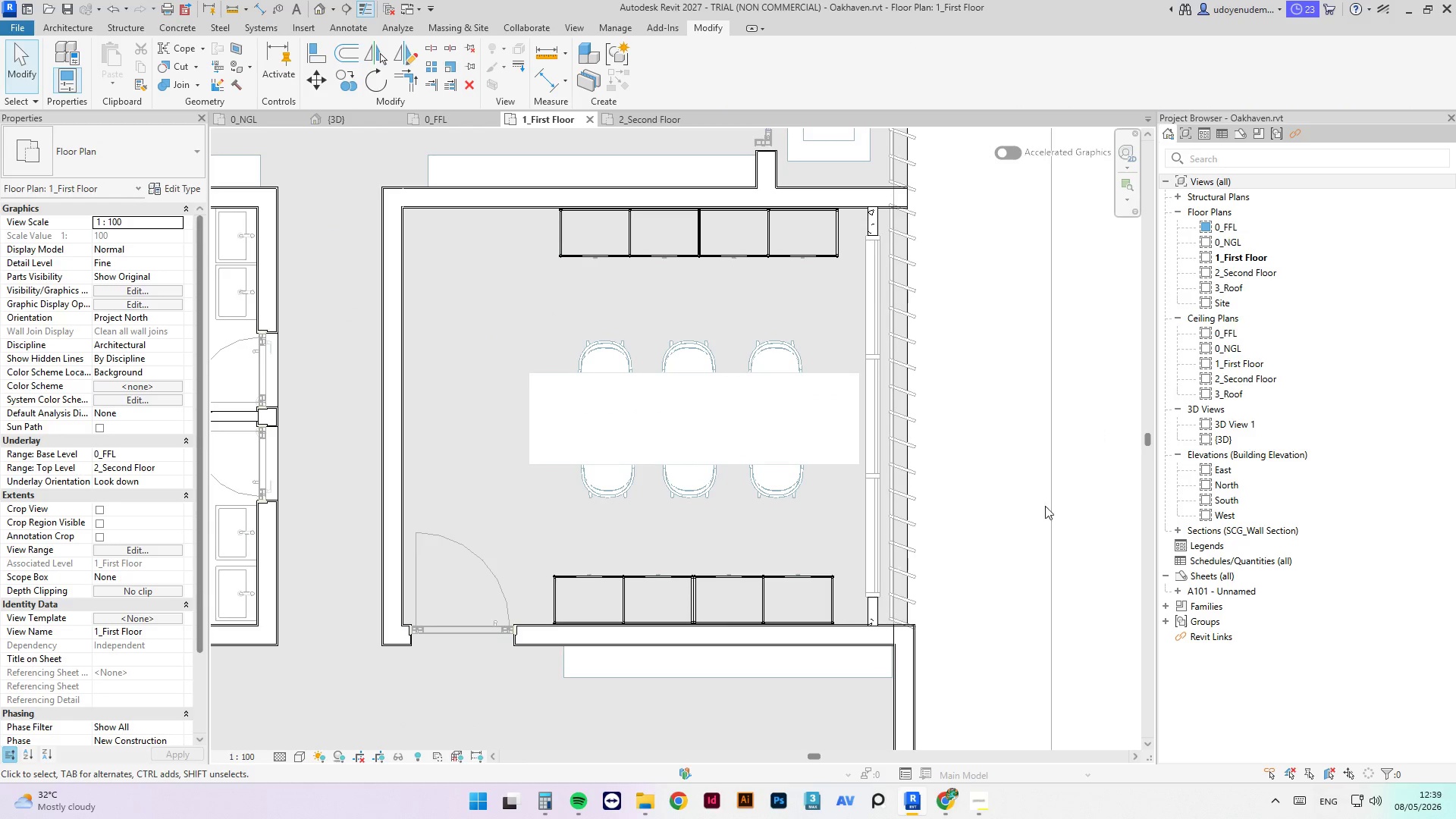 
scroll: coordinate [881, 382], scroll_direction: none, amount: 0.0
 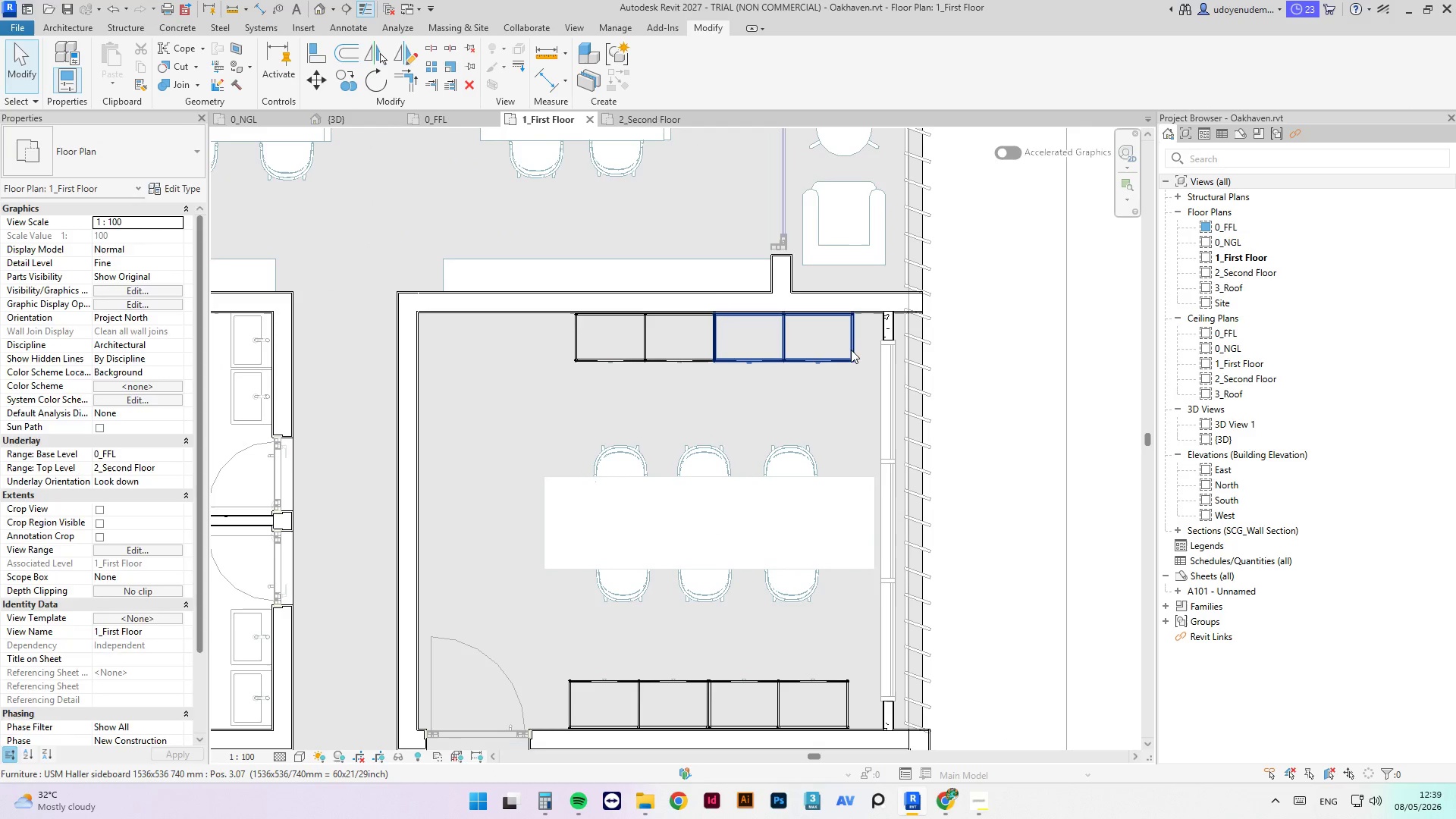 
hold_key(key=ControlLeft, duration=0.72)
left_click([698, 361])
 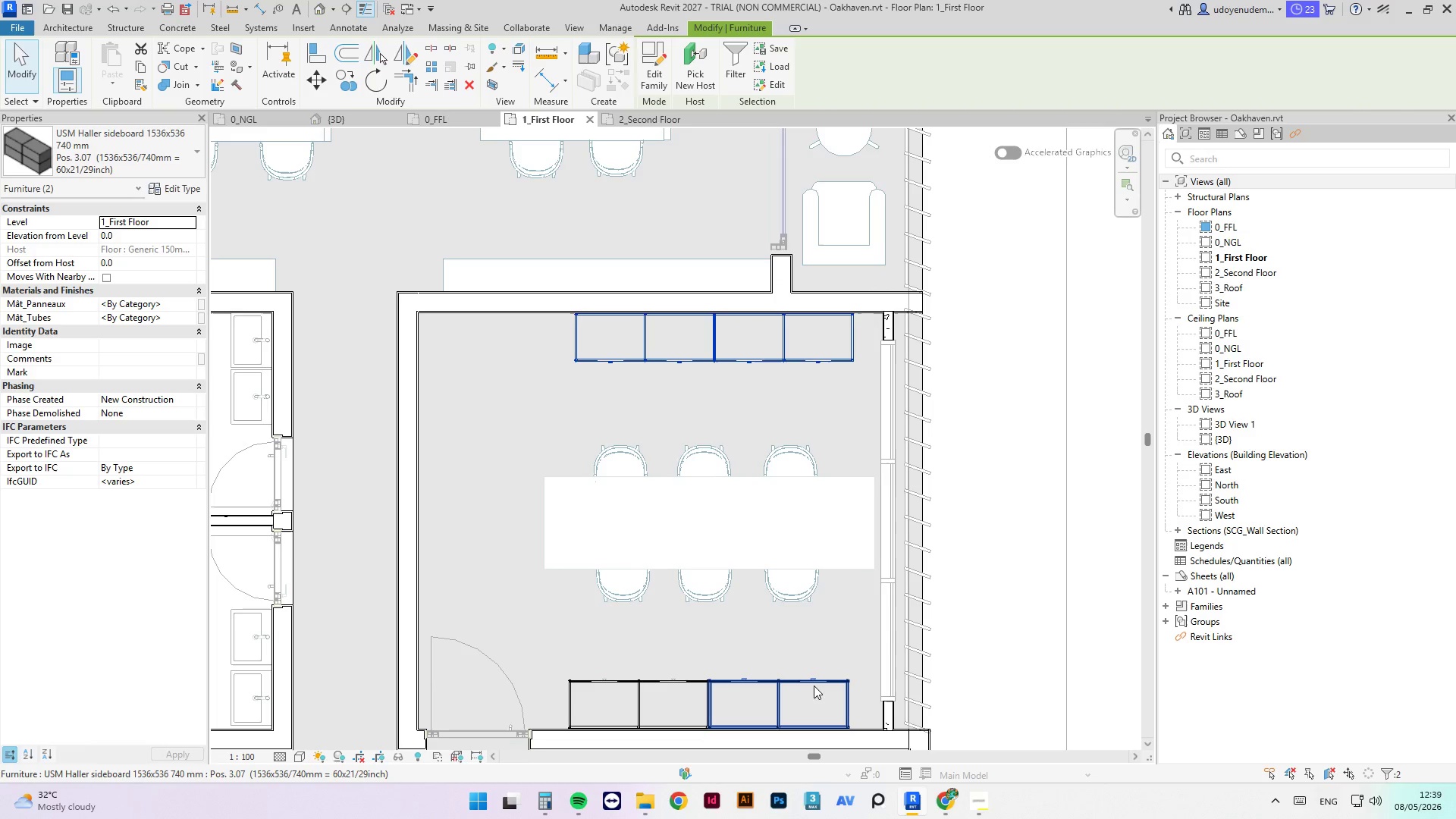 
hold_key(key=ControlLeft, duration=1.58)
left_click([812, 679])
 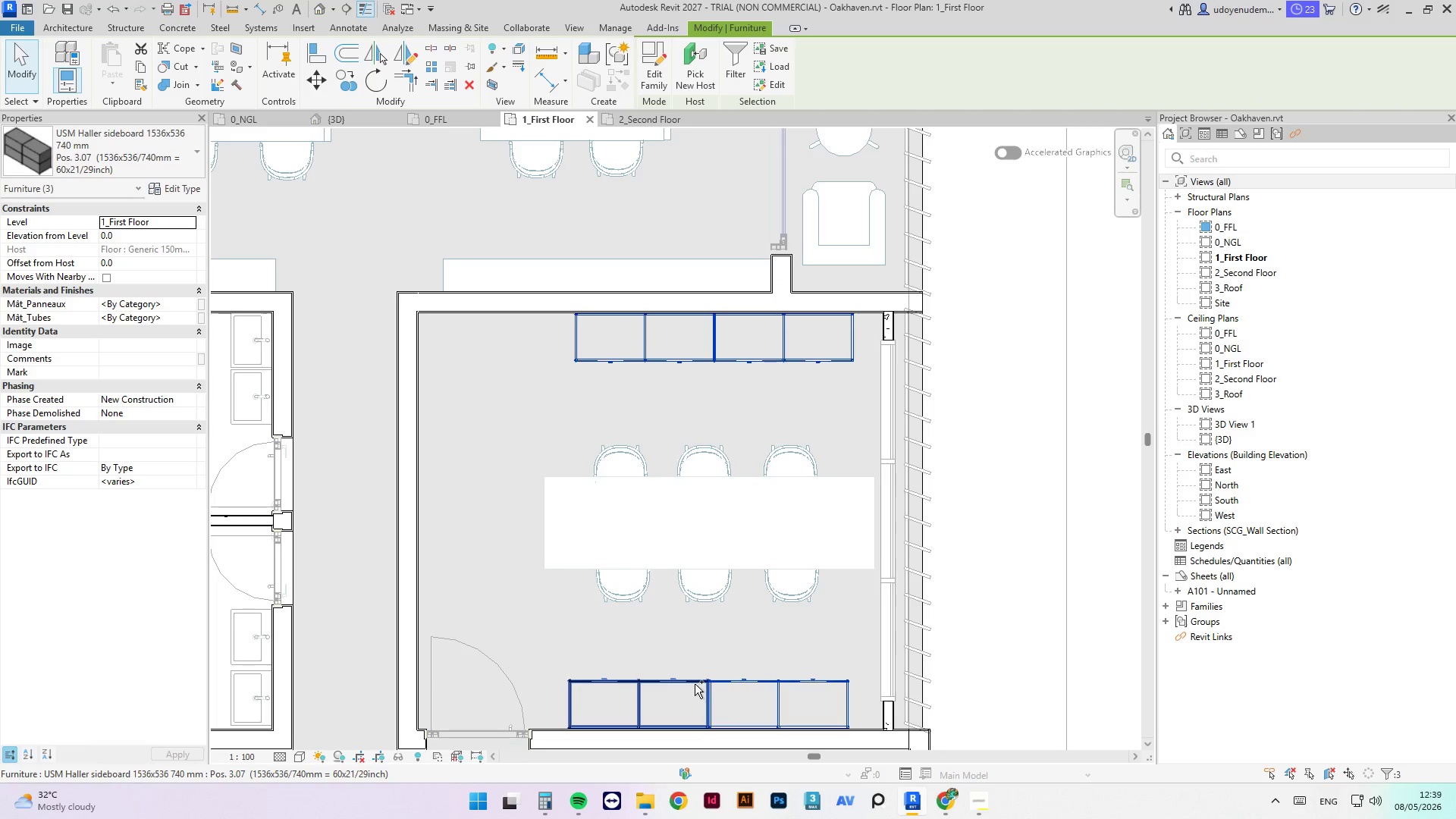 
left_click([695, 684])
 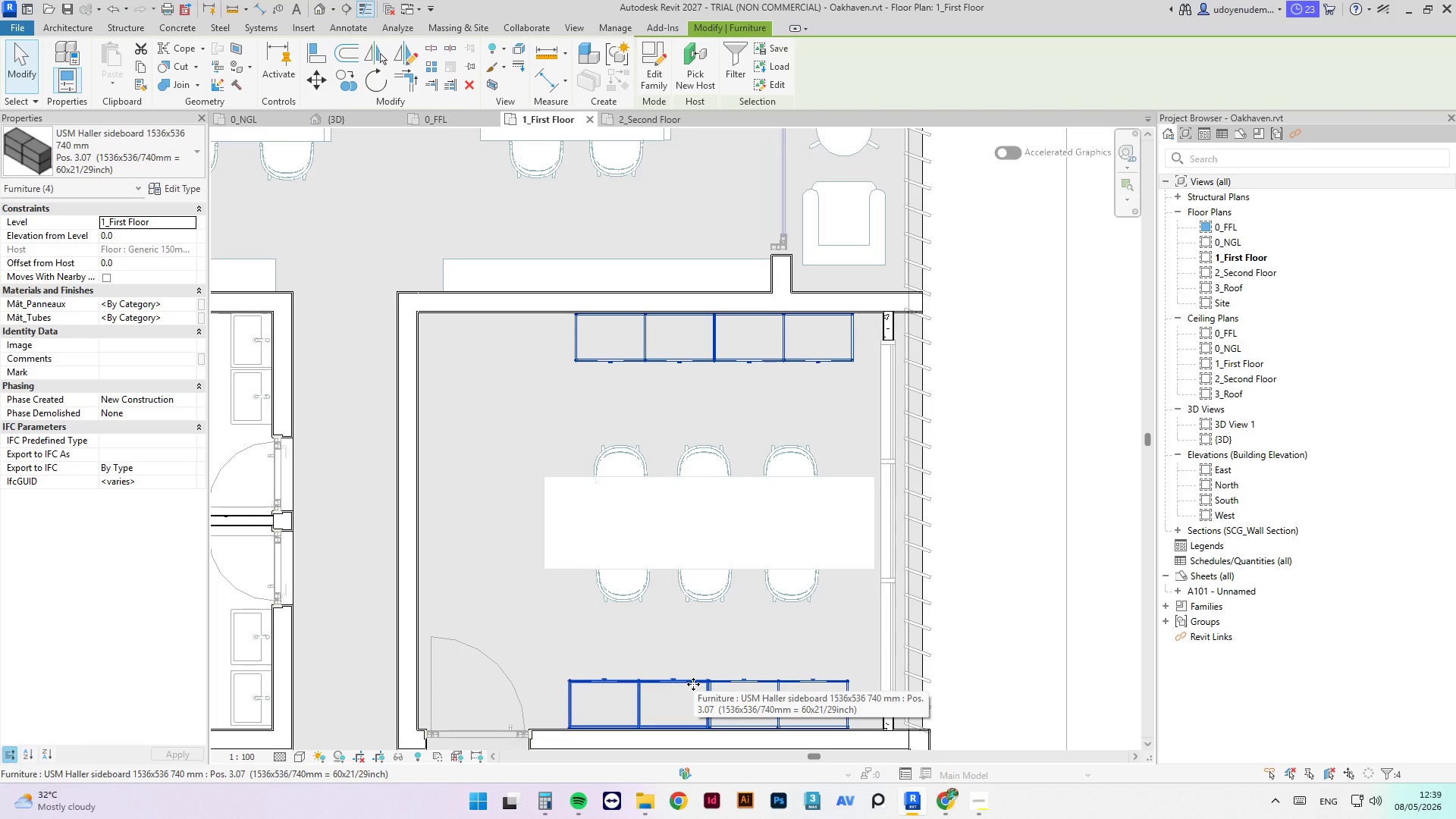 
key(ArrowRight)
 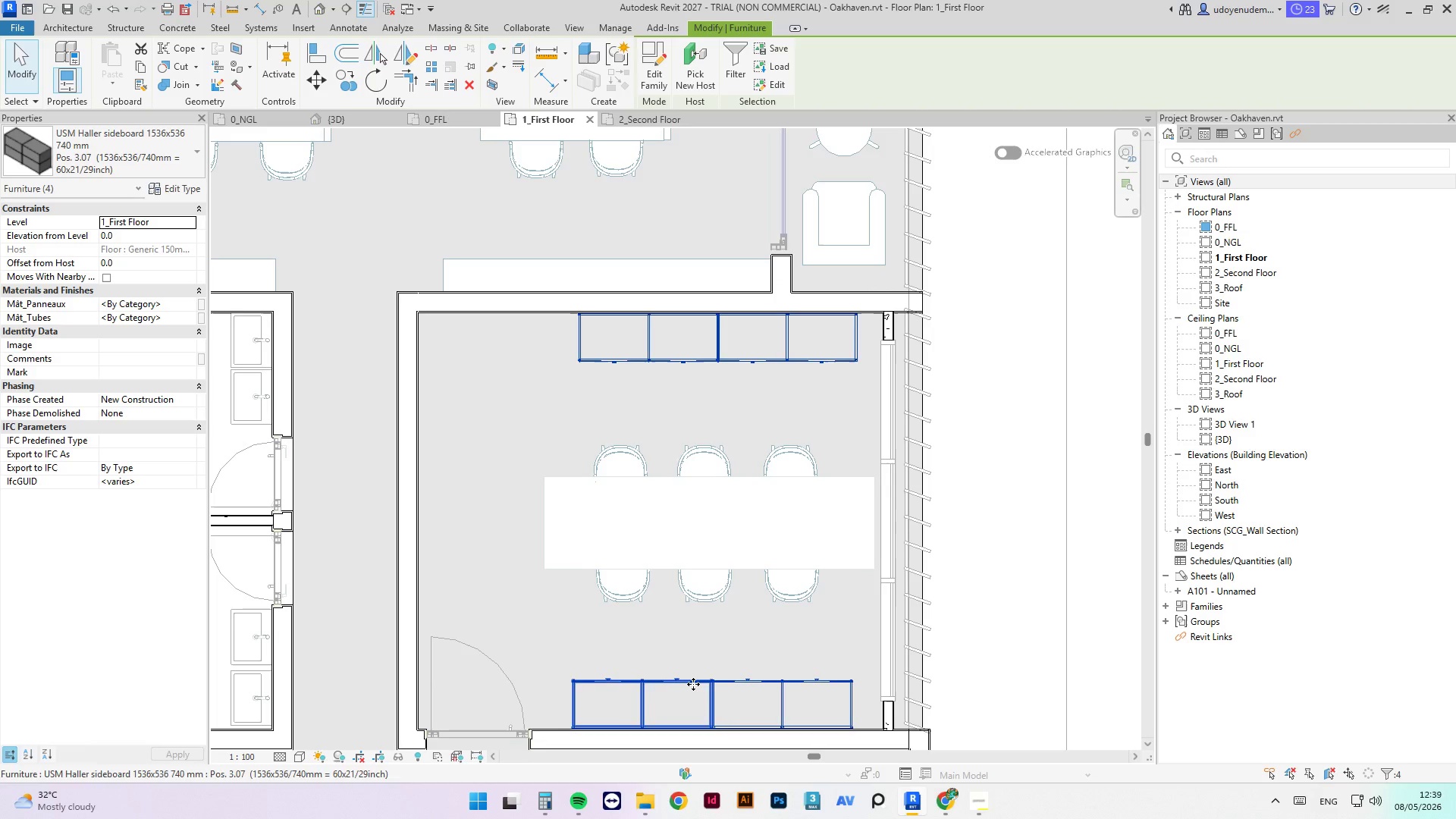 
key(ArrowLeft)
 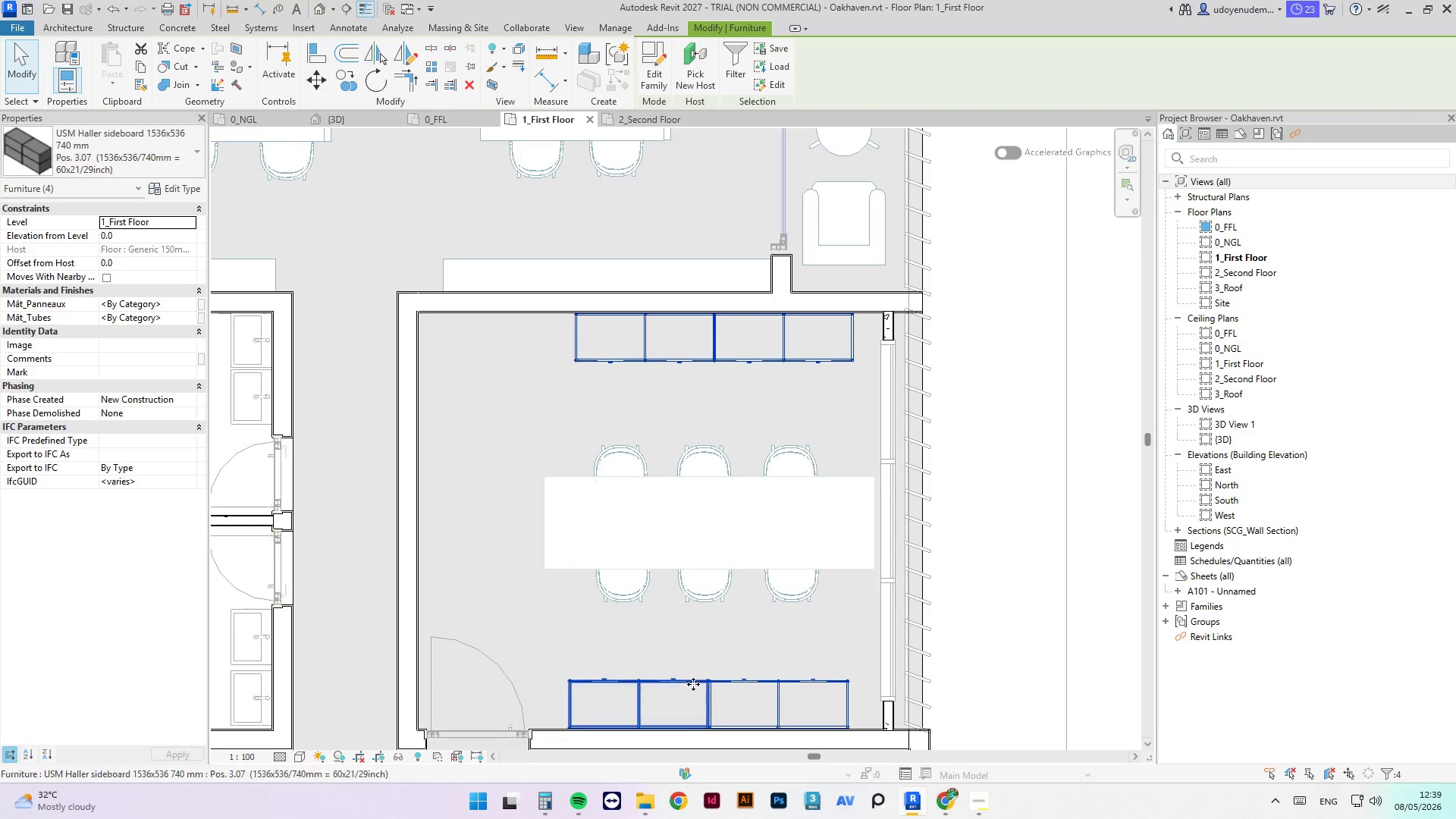 
key(ArrowLeft)
 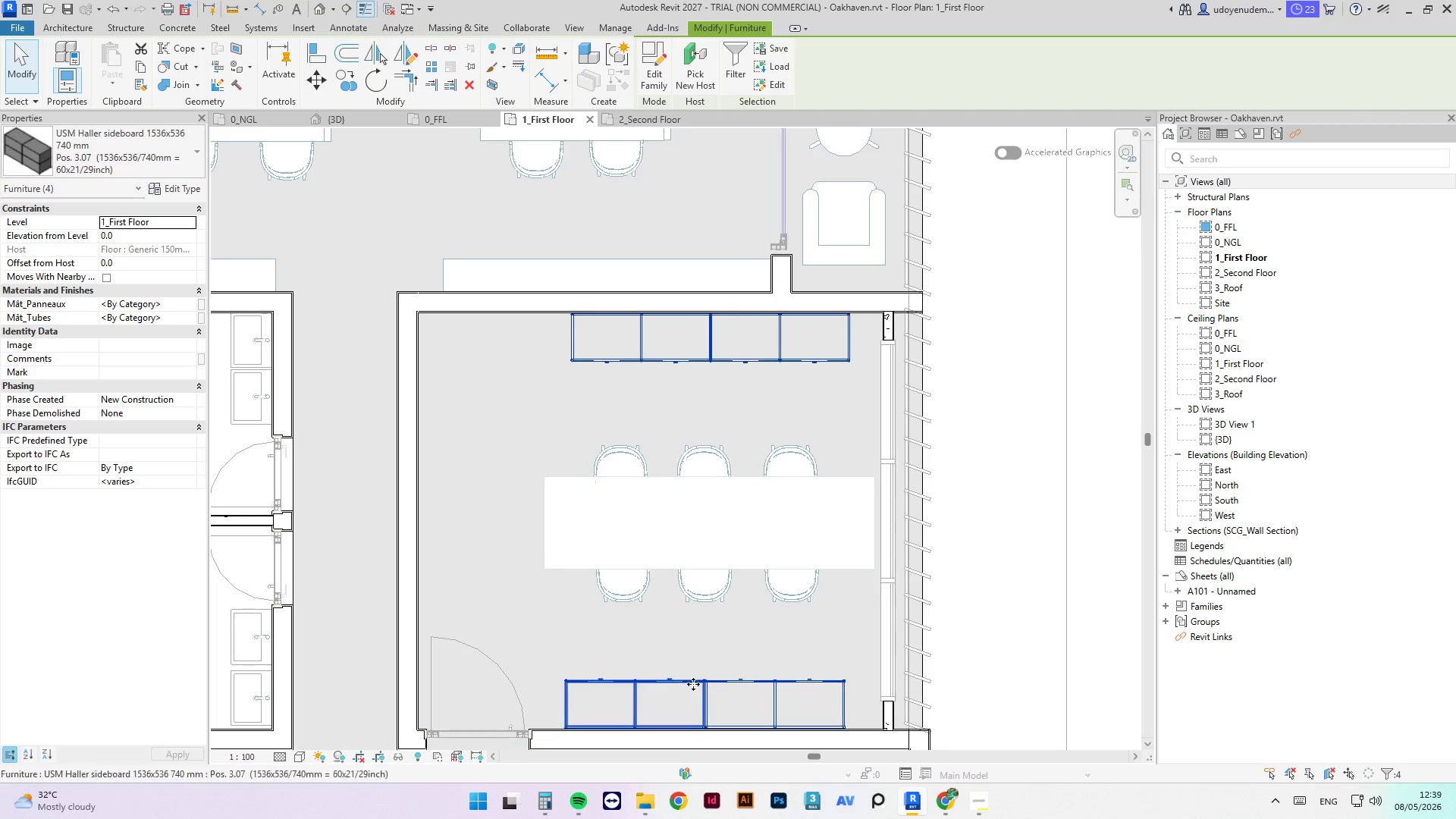 
key(ArrowLeft)
 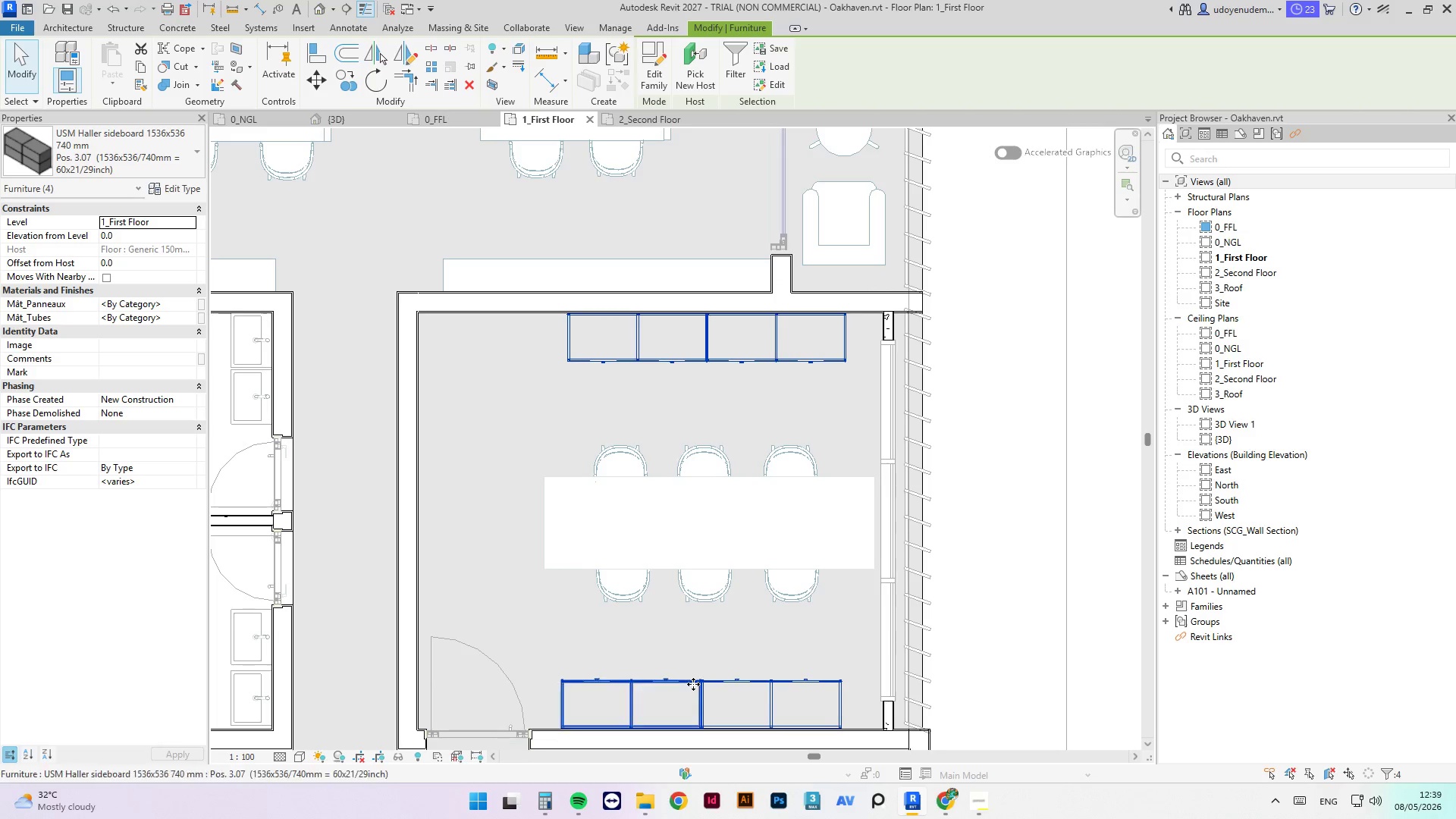 
key(ArrowLeft)
 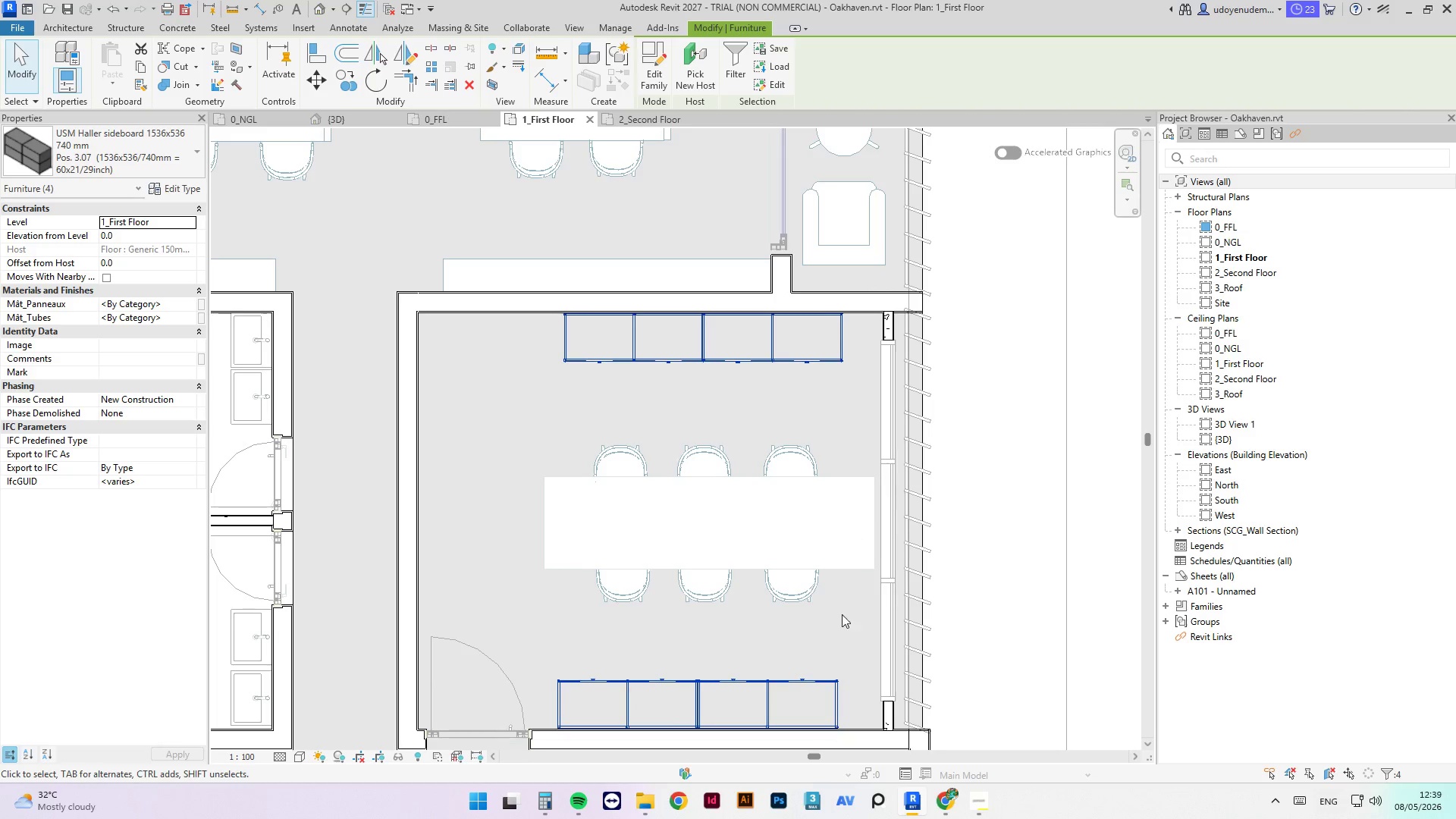 
key(Escape)
 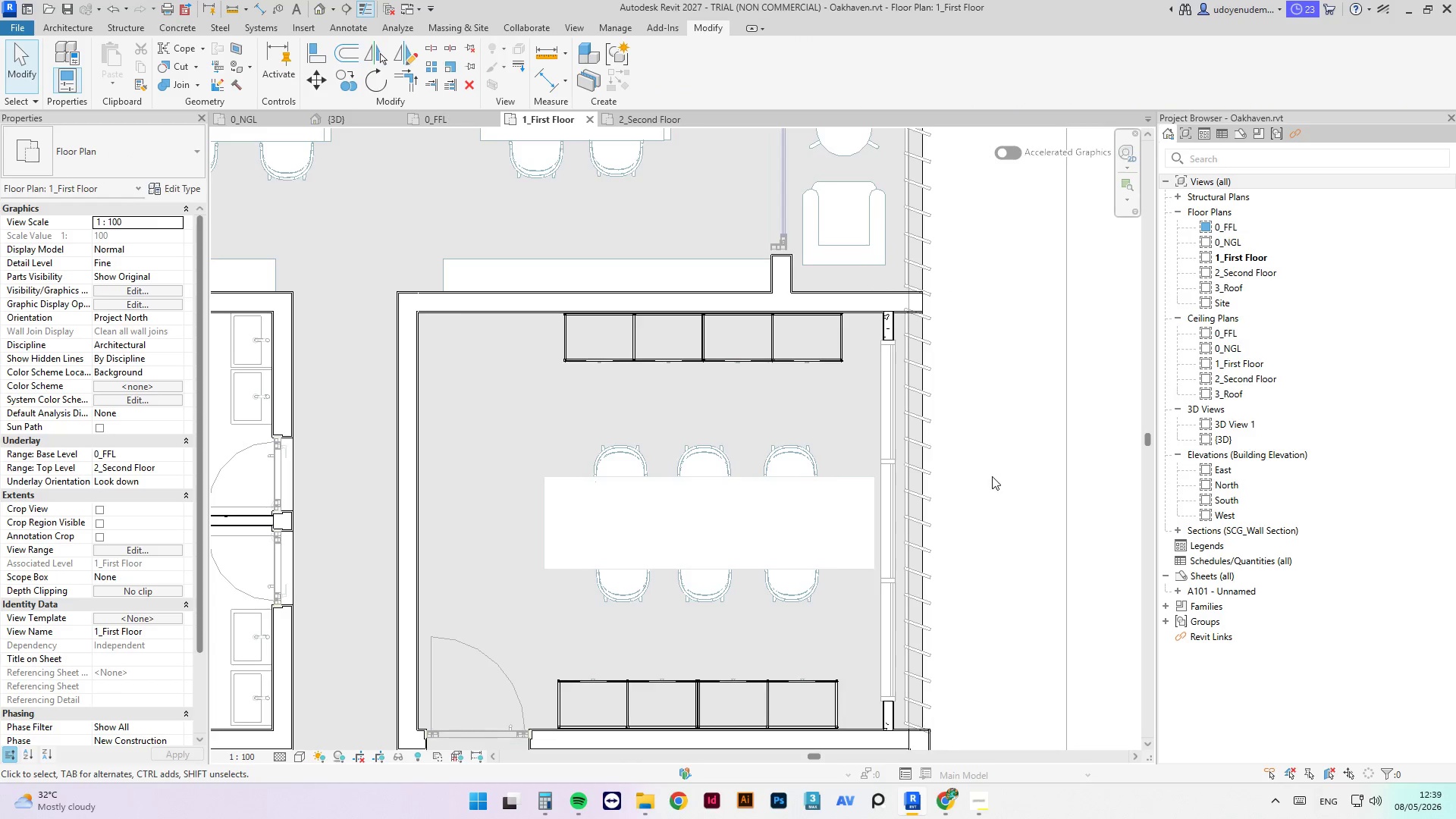 
scroll: coordinate [992, 476], scroll_direction: down, amount: 2.0
 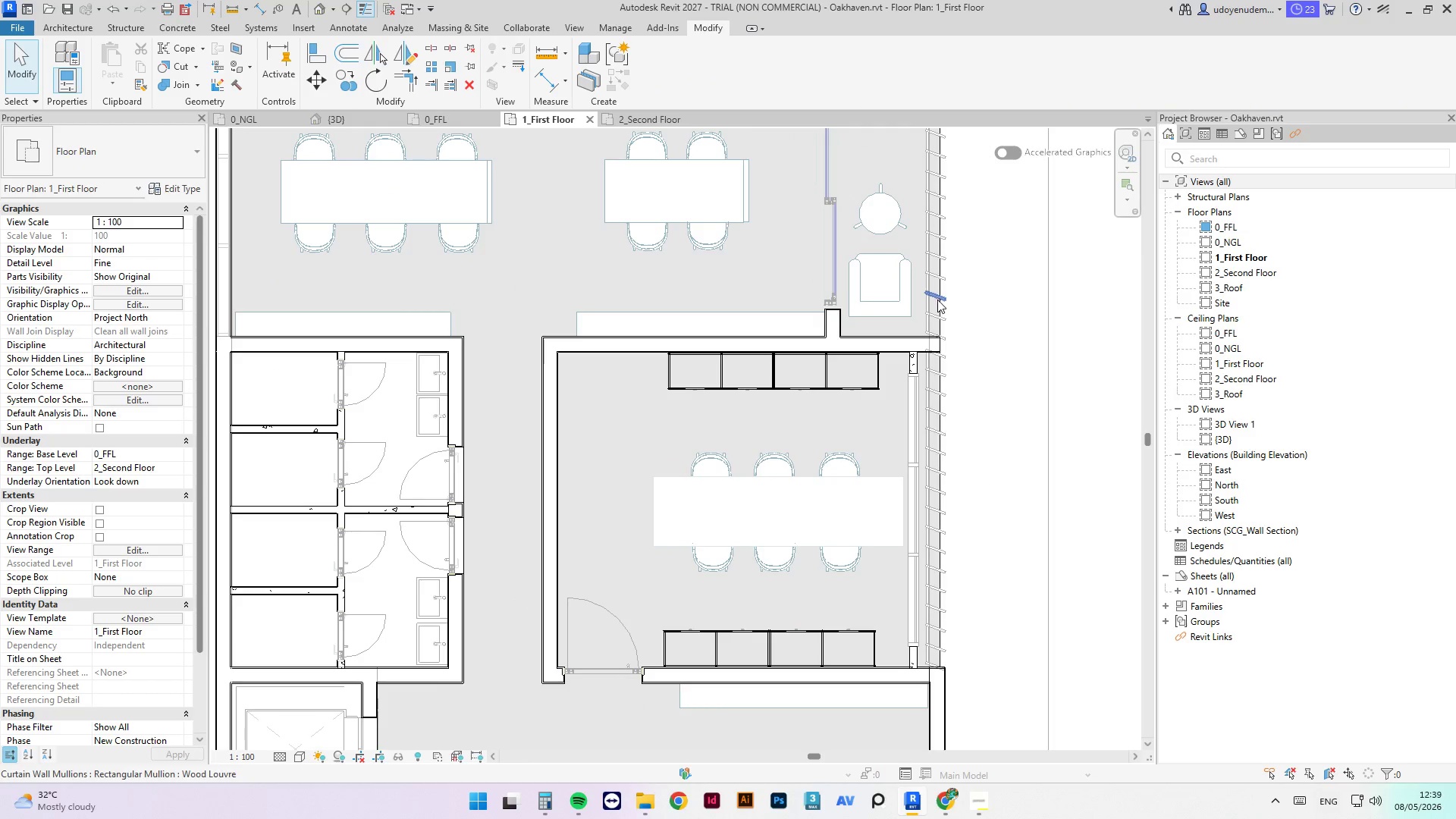 
scroll: coordinate [938, 354], scroll_direction: up, amount: 4.0
 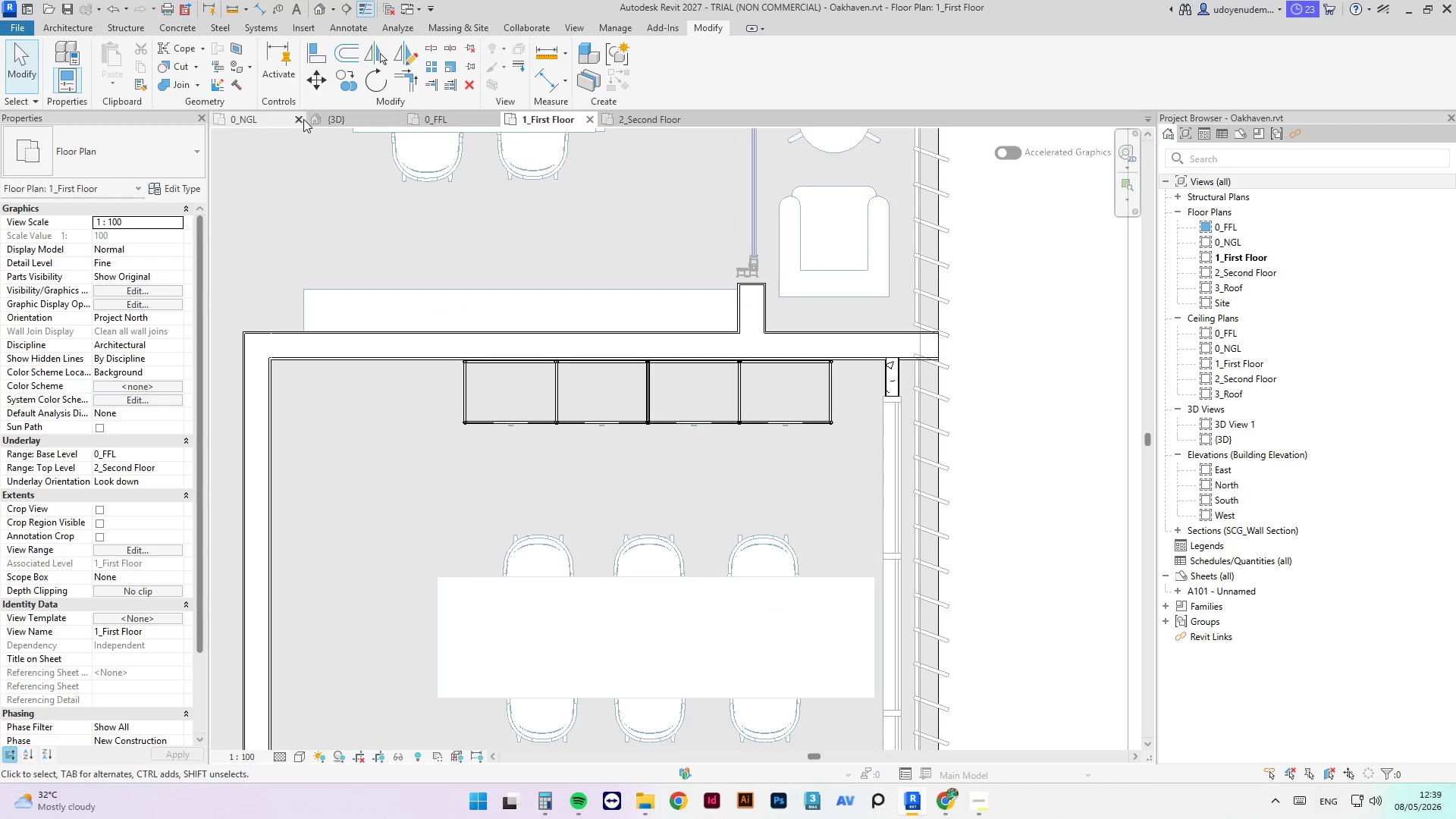 
left_click([354, 121])
 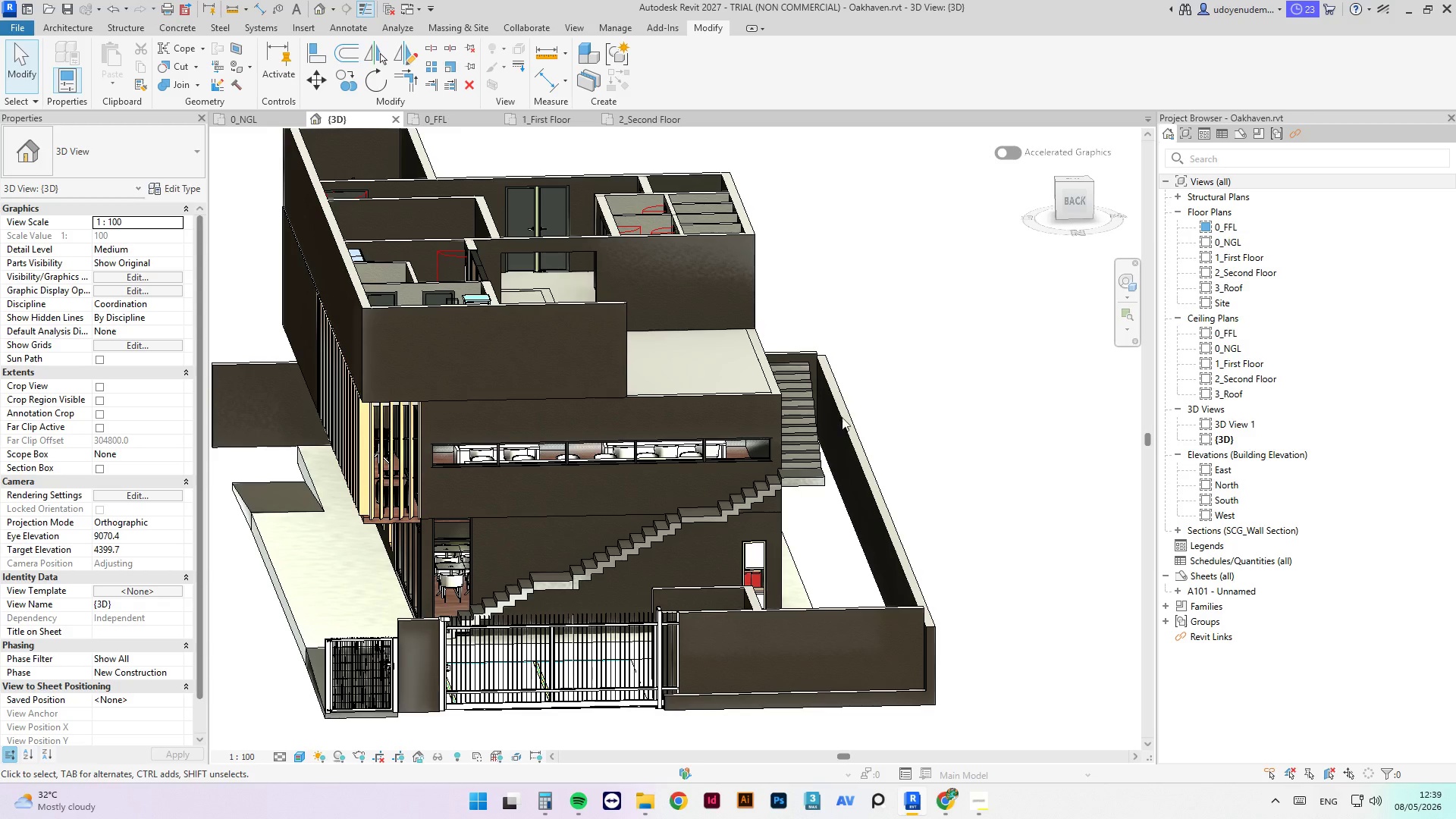 
left_click([918, 337])
 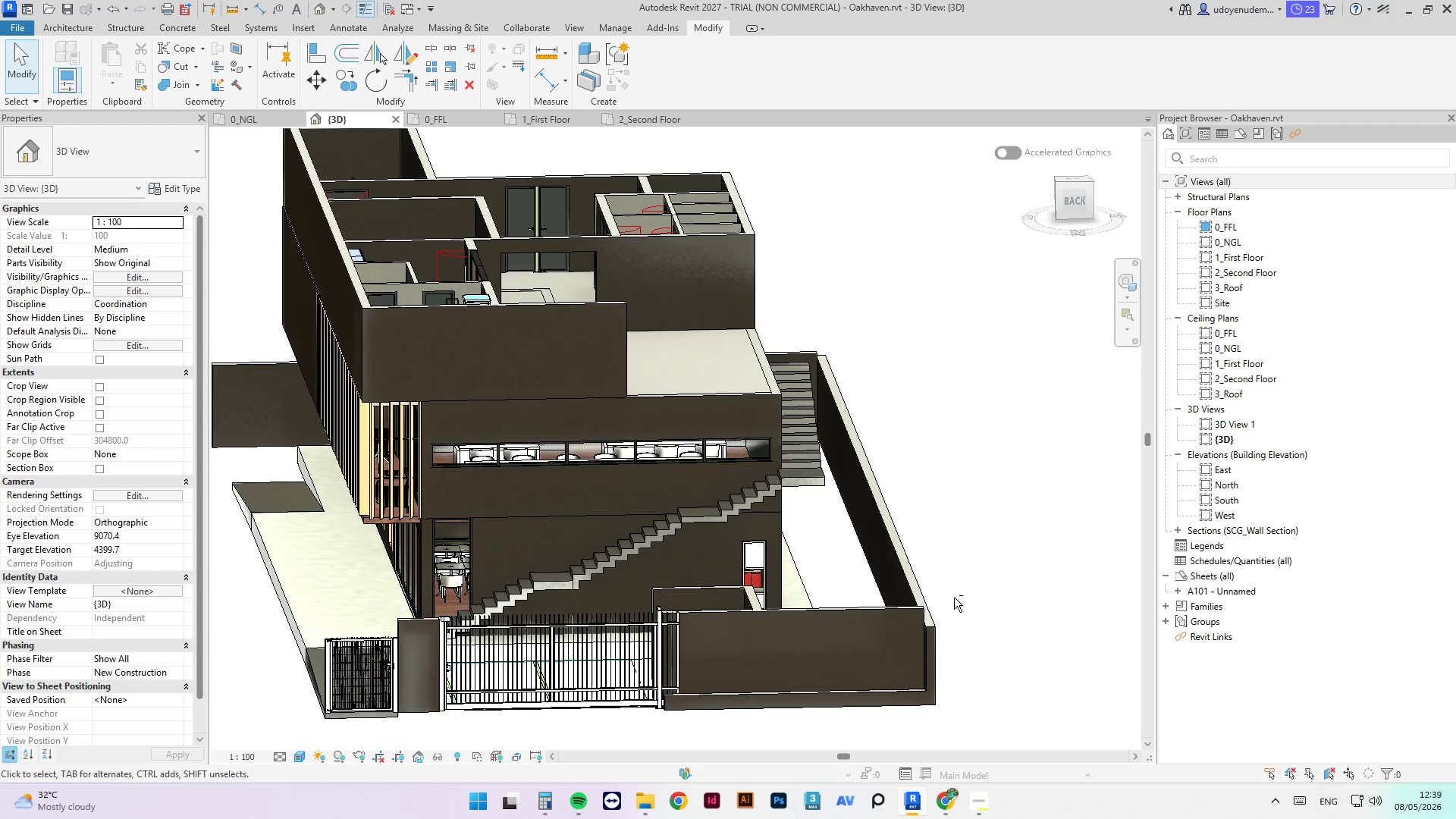 
hold_key(key=ShiftLeft, duration=7.69)
 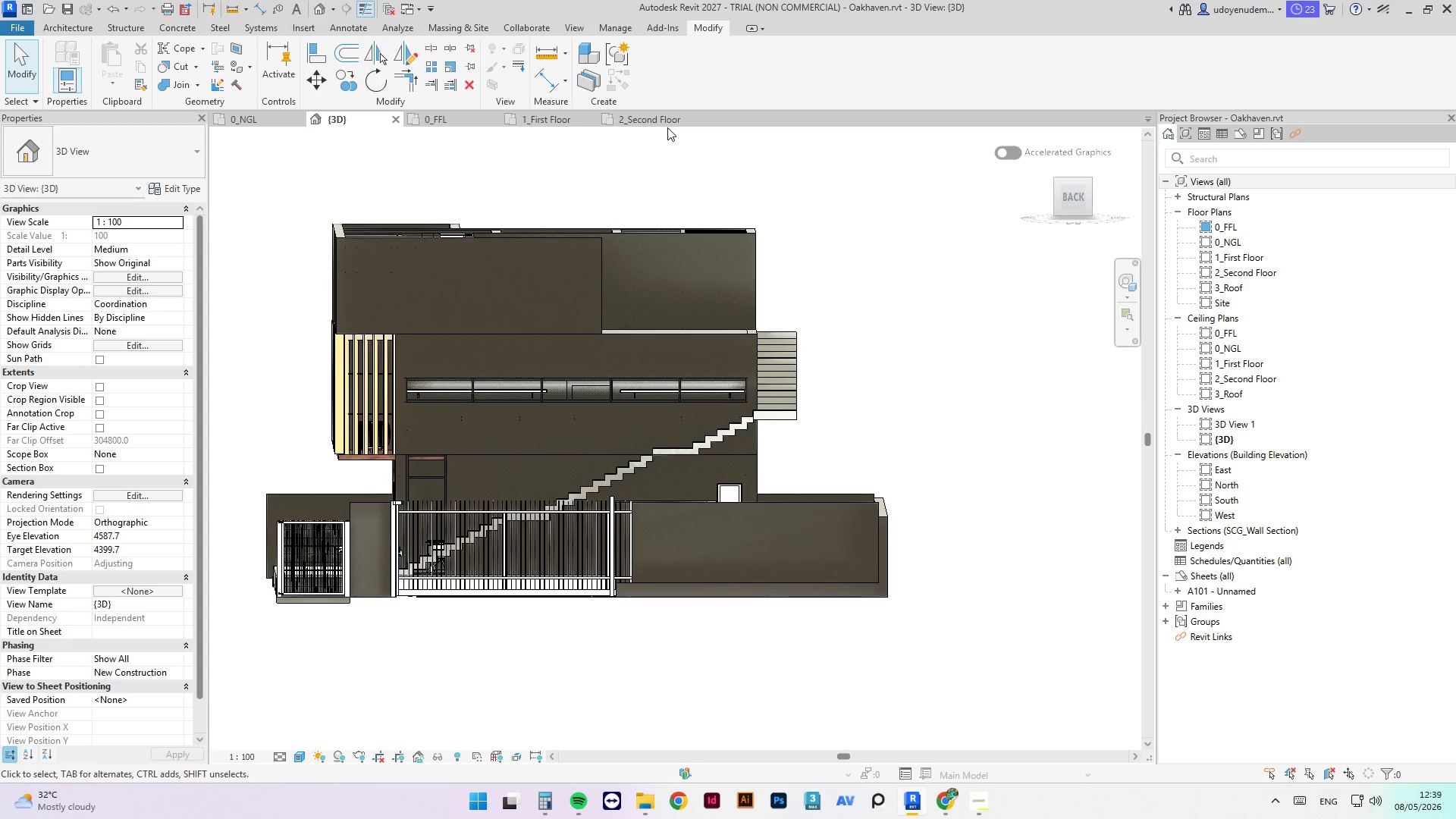 
left_click([561, 121])
 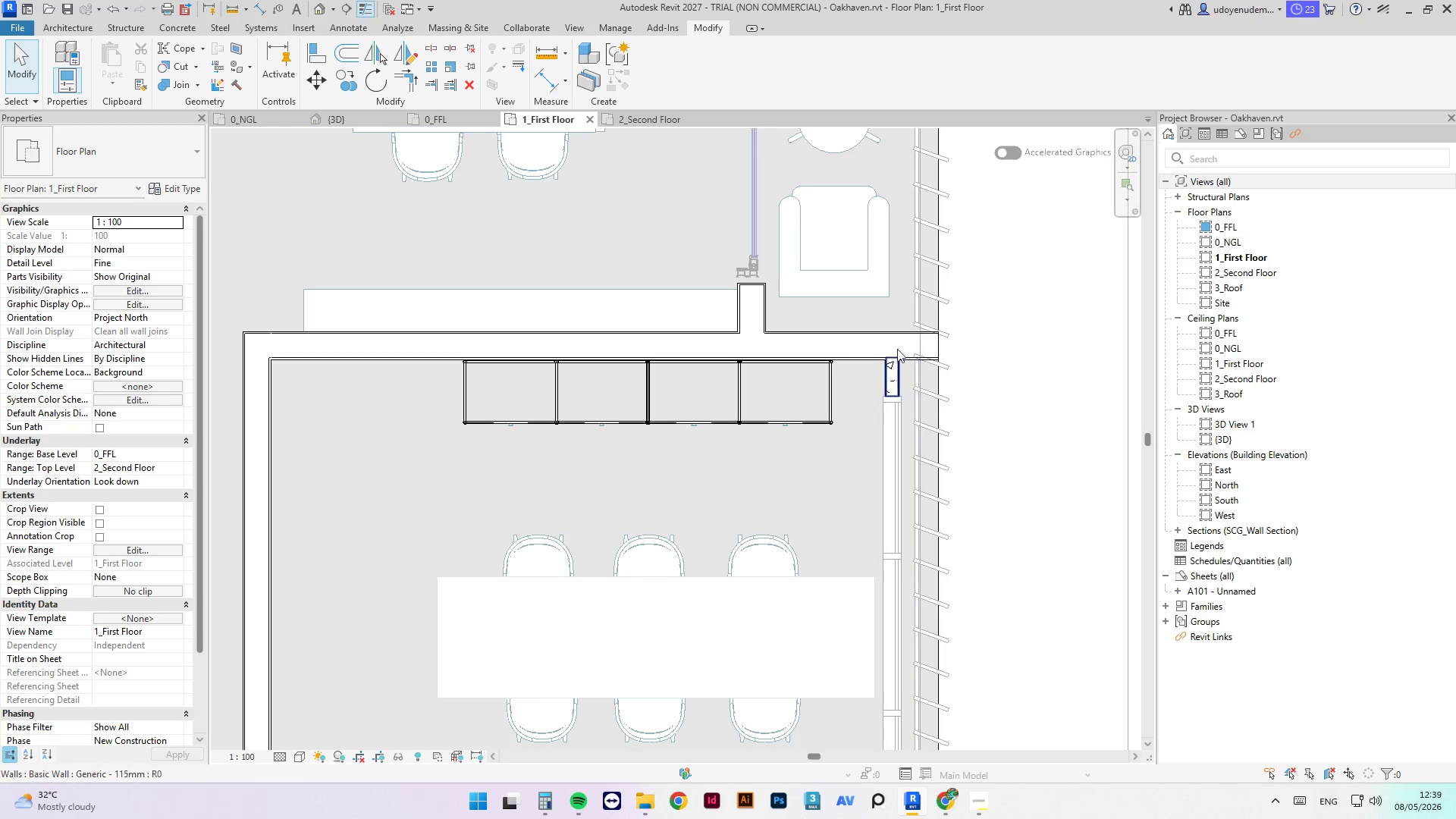 
scroll: coordinate [893, 372], scroll_direction: down, amount: 4.0
 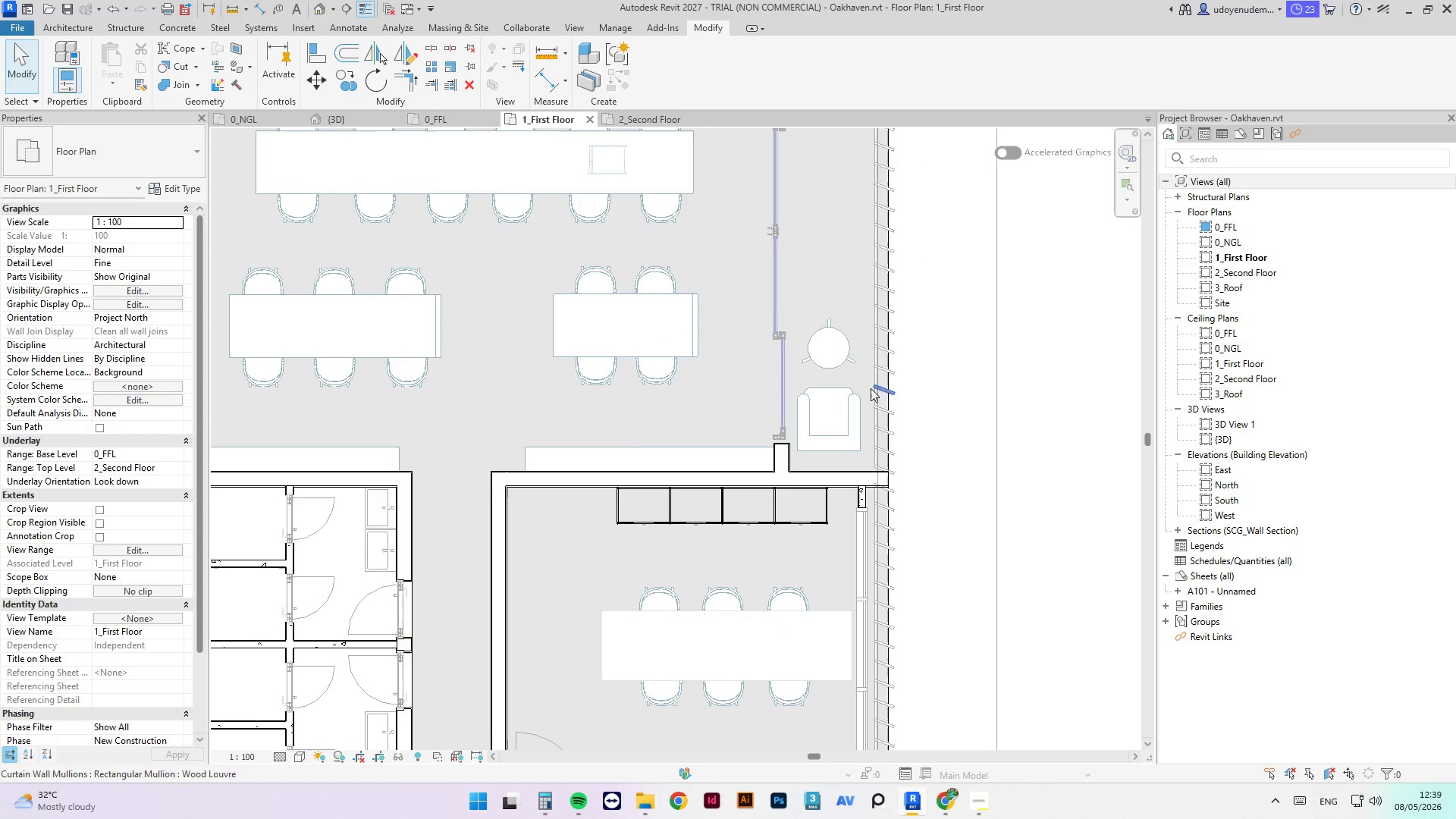 
left_click([876, 388])
 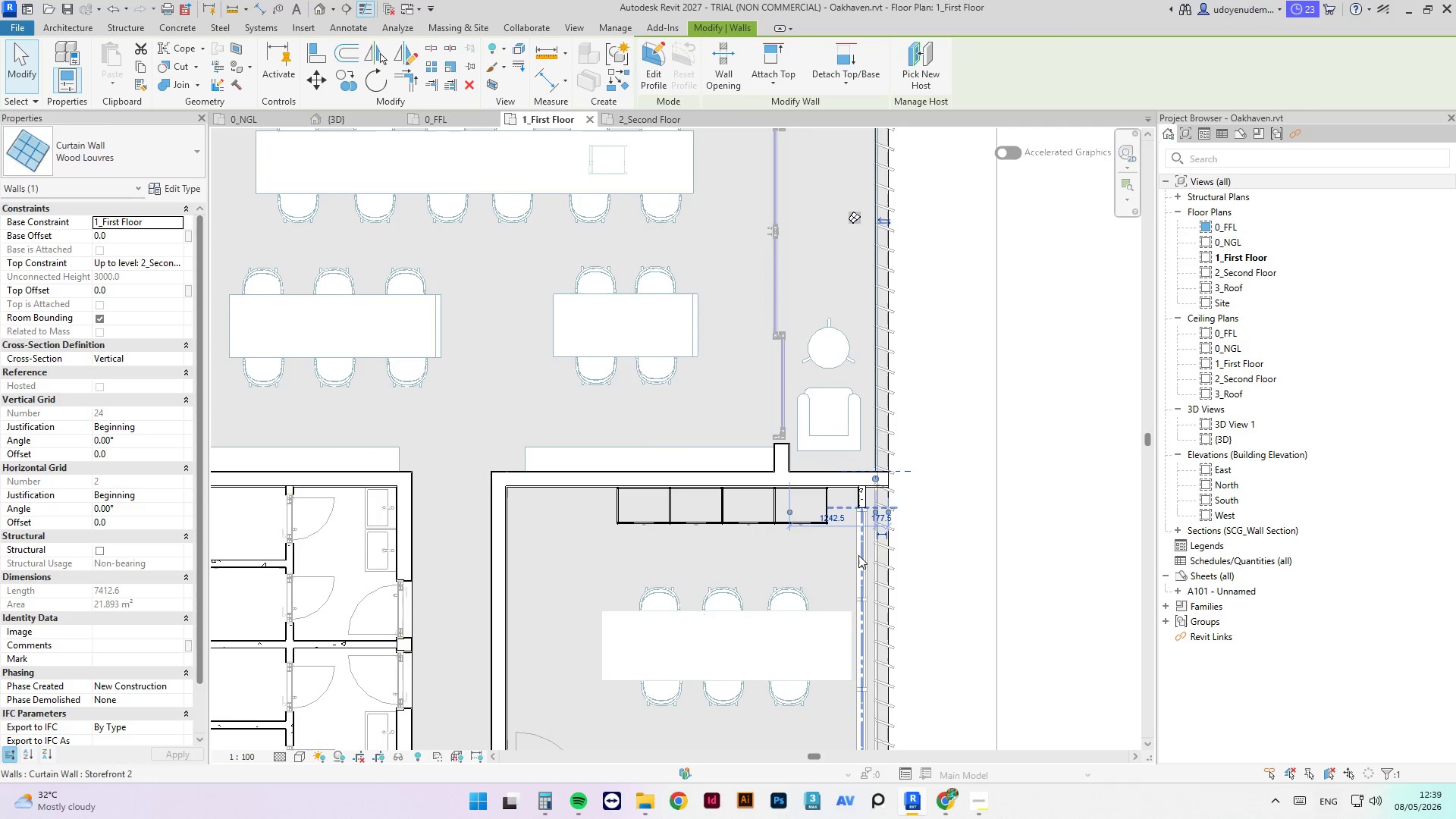 
hold_key(key=ControlLeft, duration=0.84)
left_click([876, 552])
 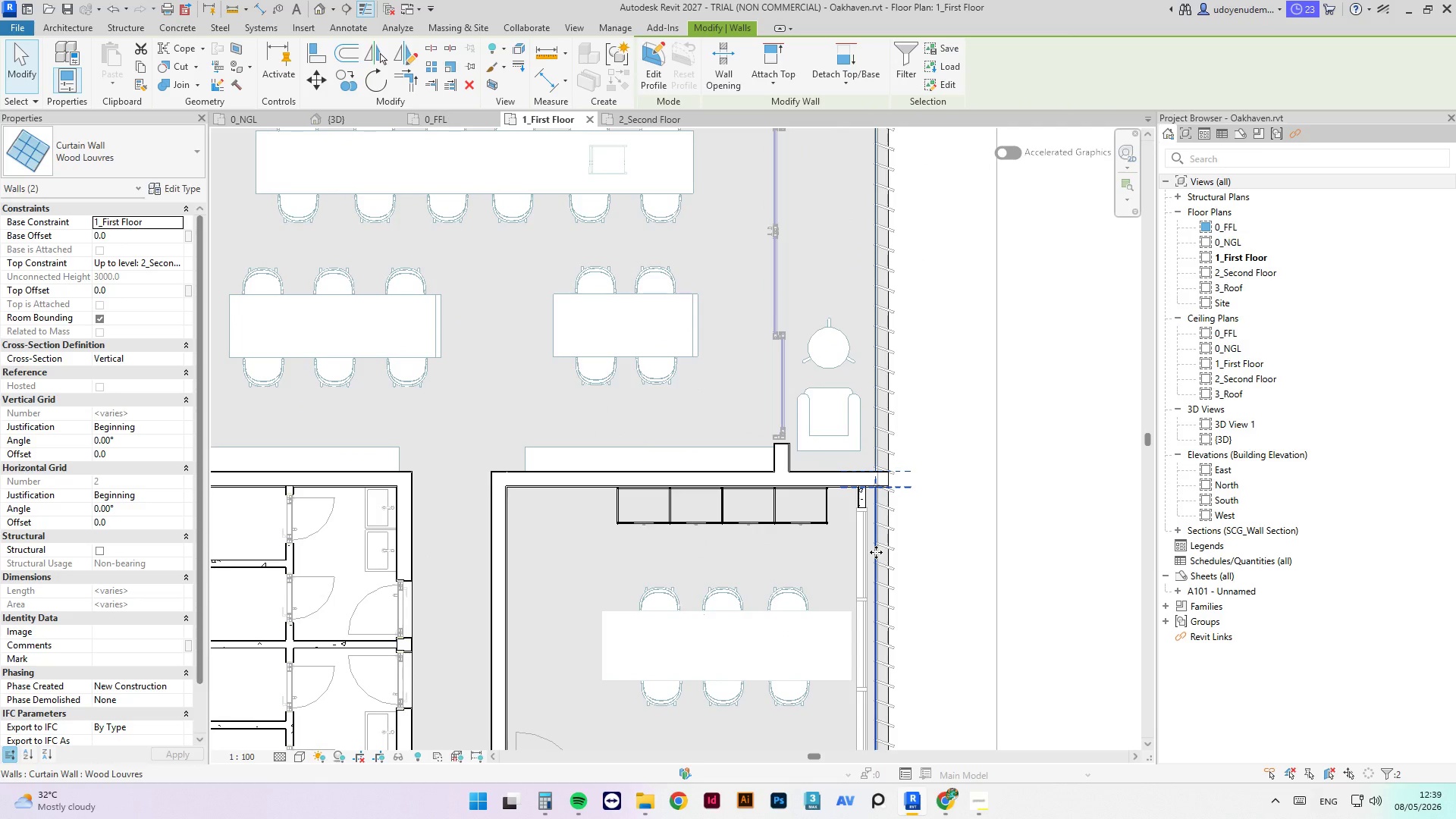 
key(ArrowLeft)
 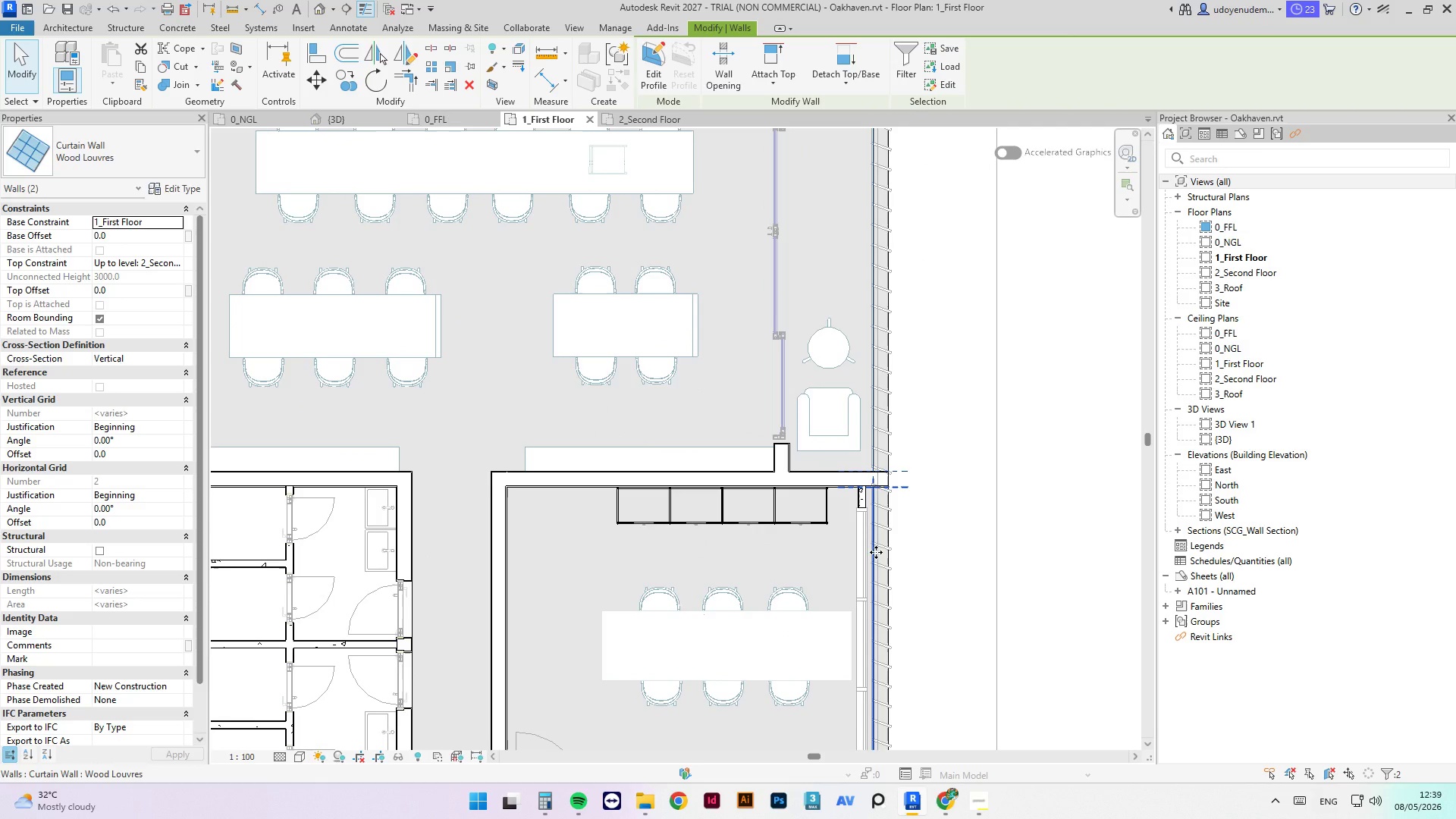 
key(ArrowLeft)
 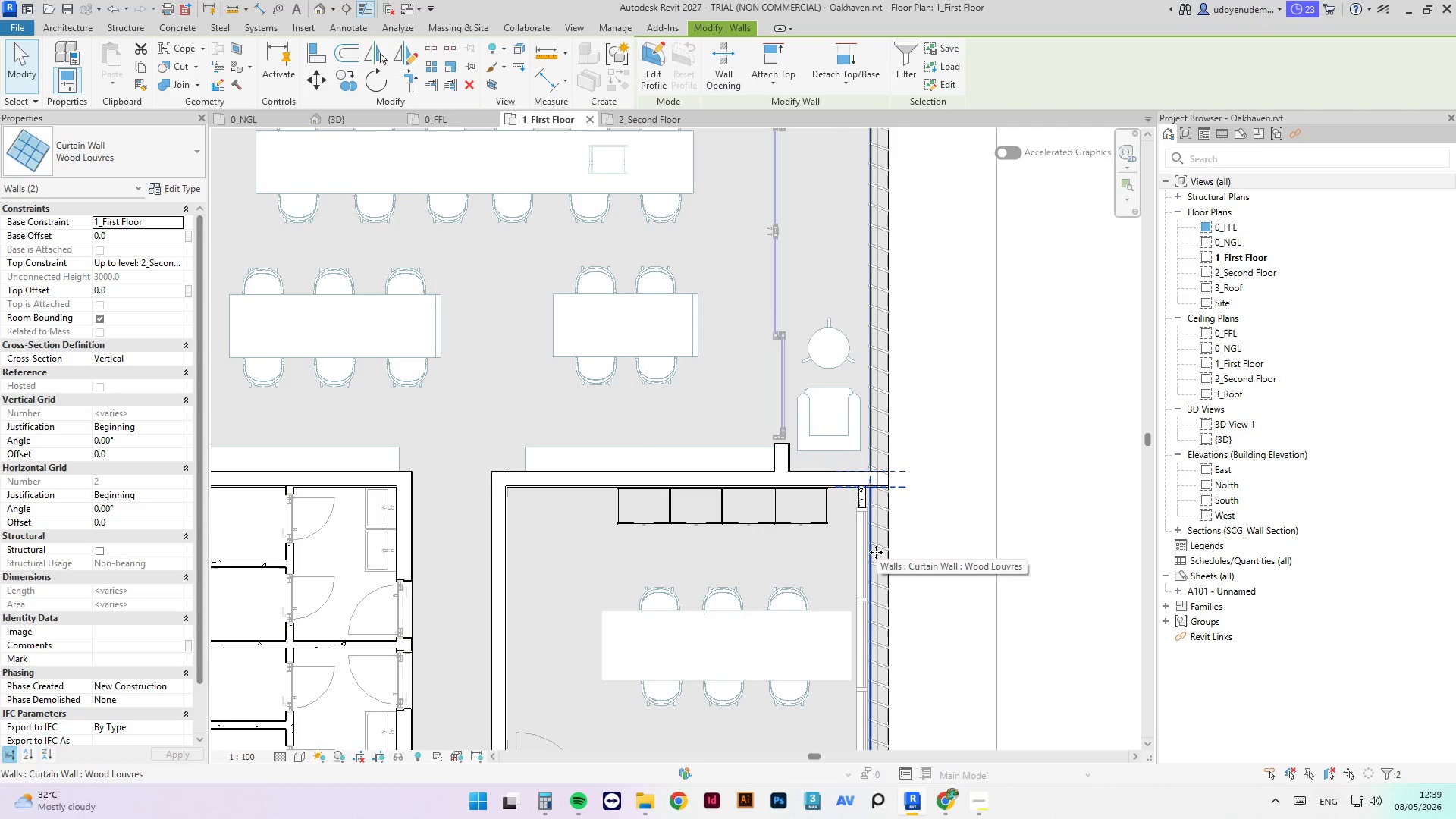 
scroll: coordinate [846, 504], scroll_direction: up, amount: 3.0
 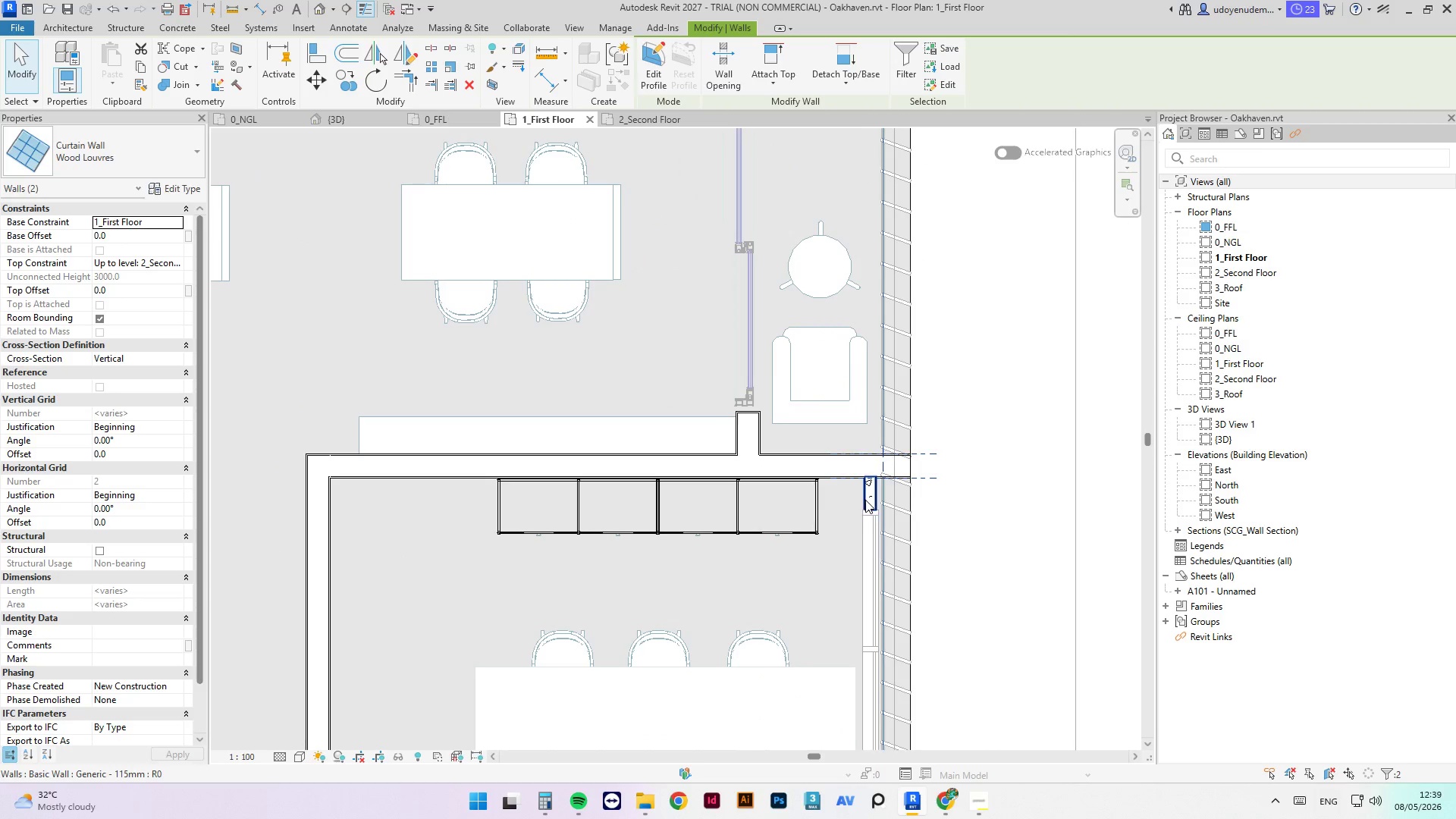 
left_click([867, 499])
 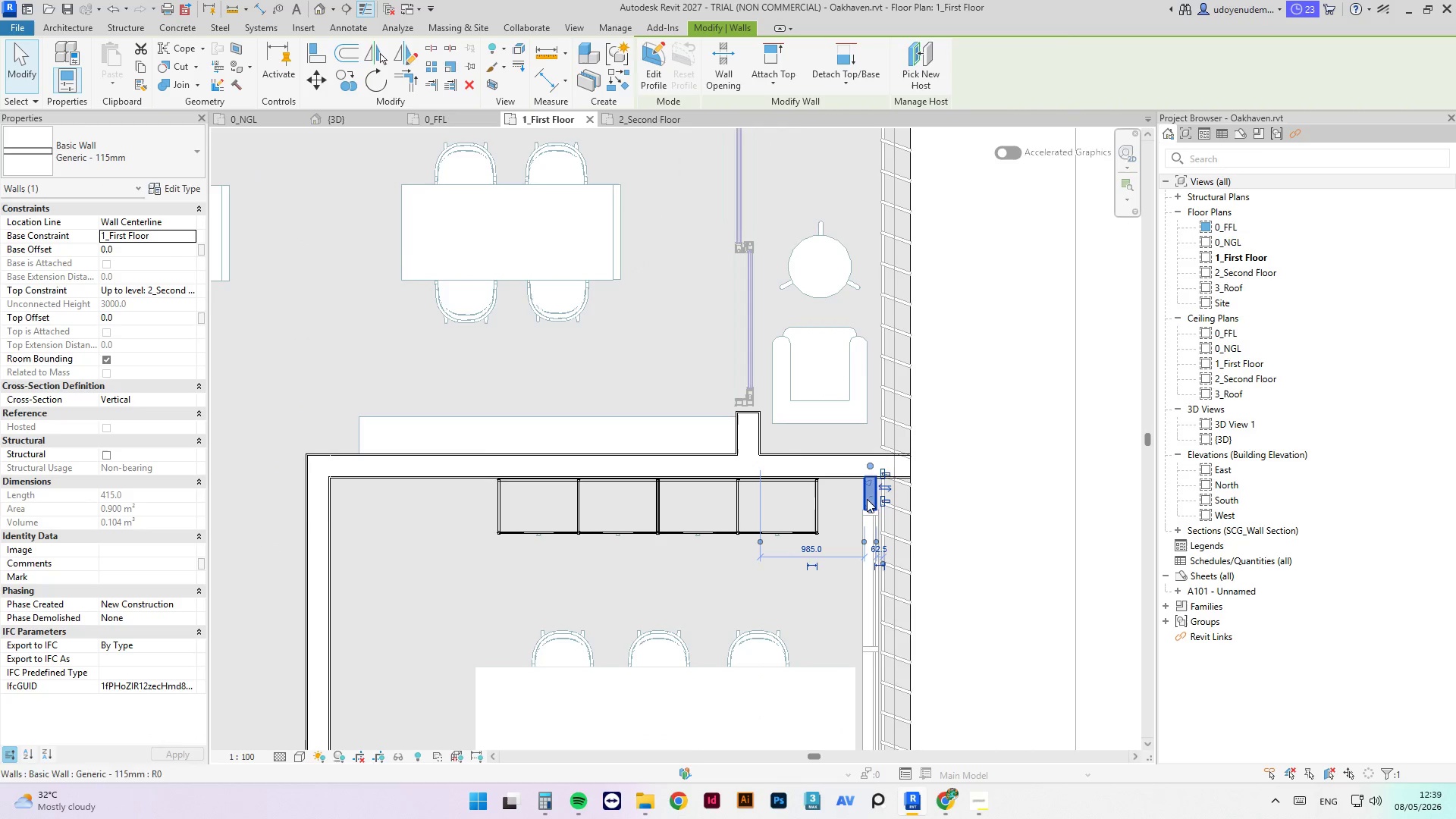 
hold_key(key=ControlLeft, duration=2.23)
 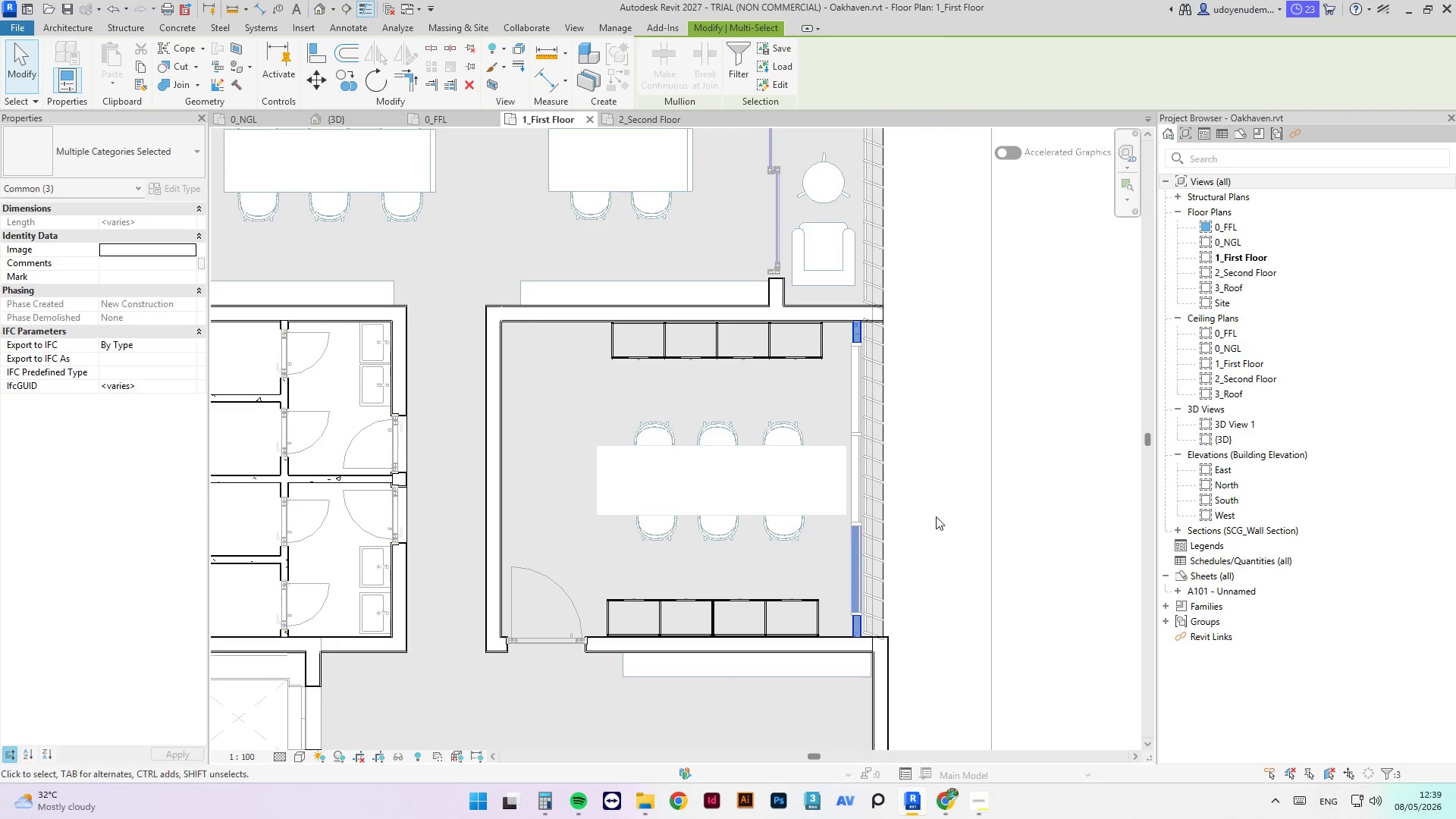 
scroll: coordinate [903, 660], scroll_direction: down, amount: 3.0
 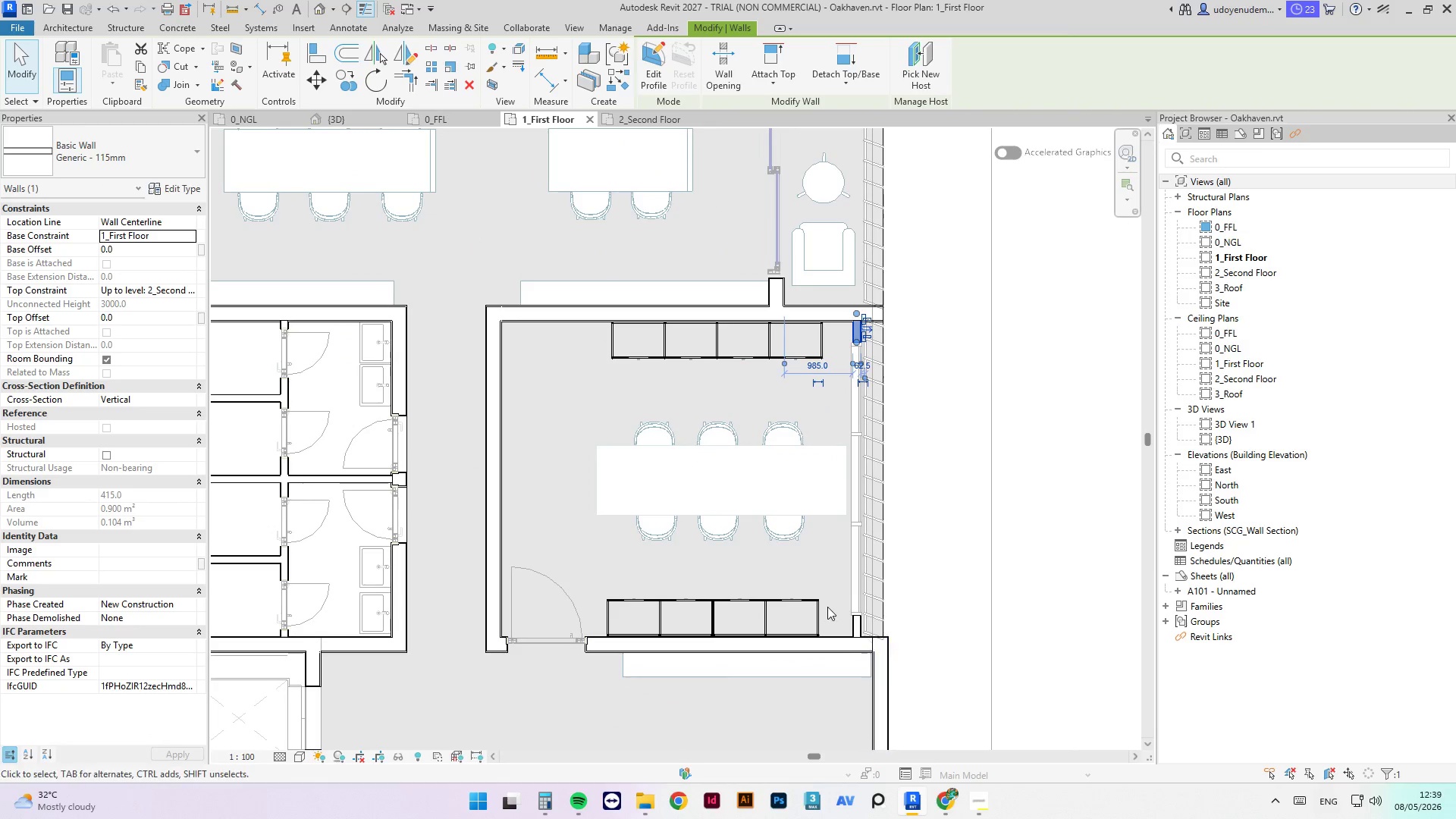 
left_click([855, 626])
 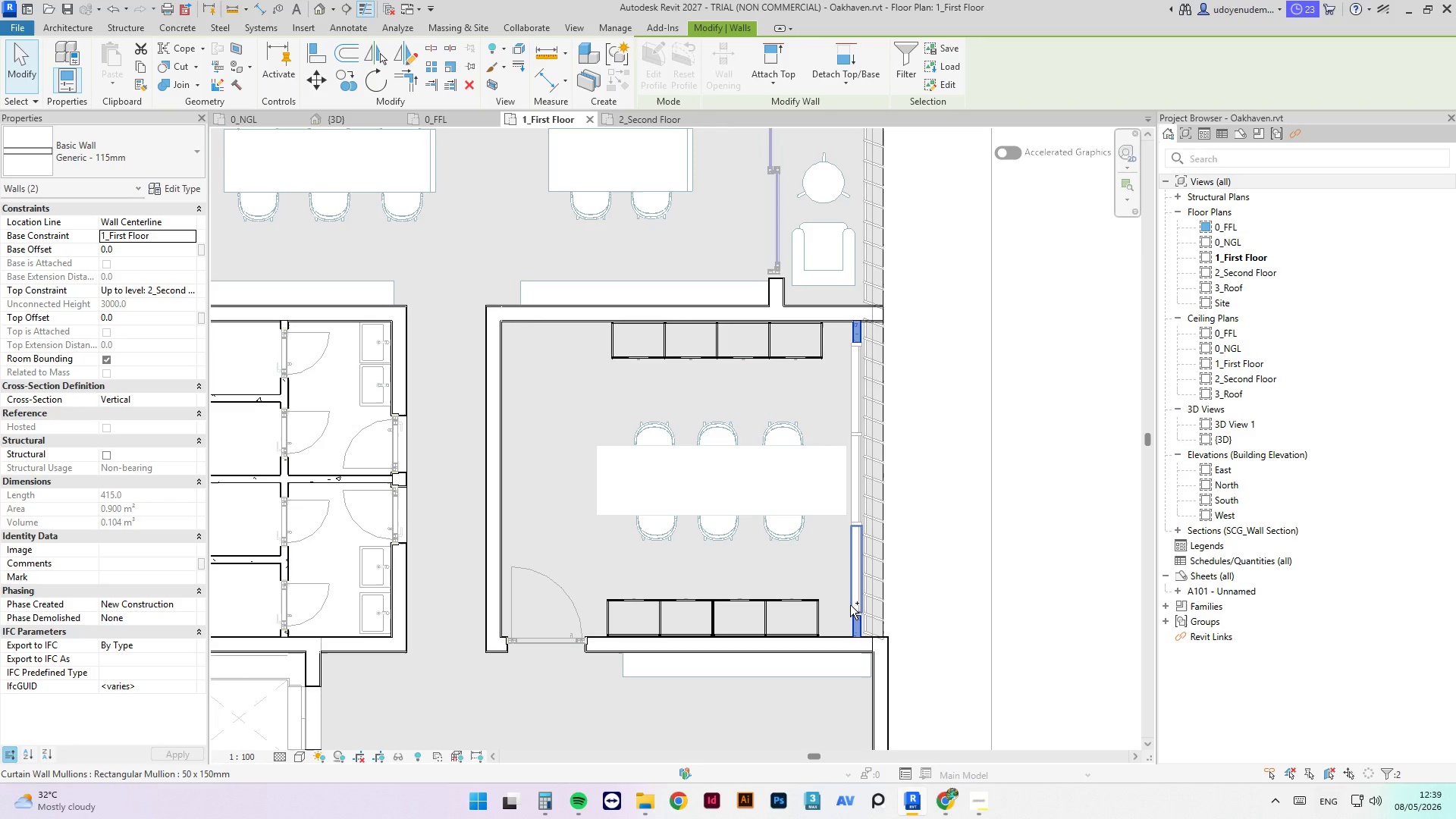 
left_click([850, 605])
 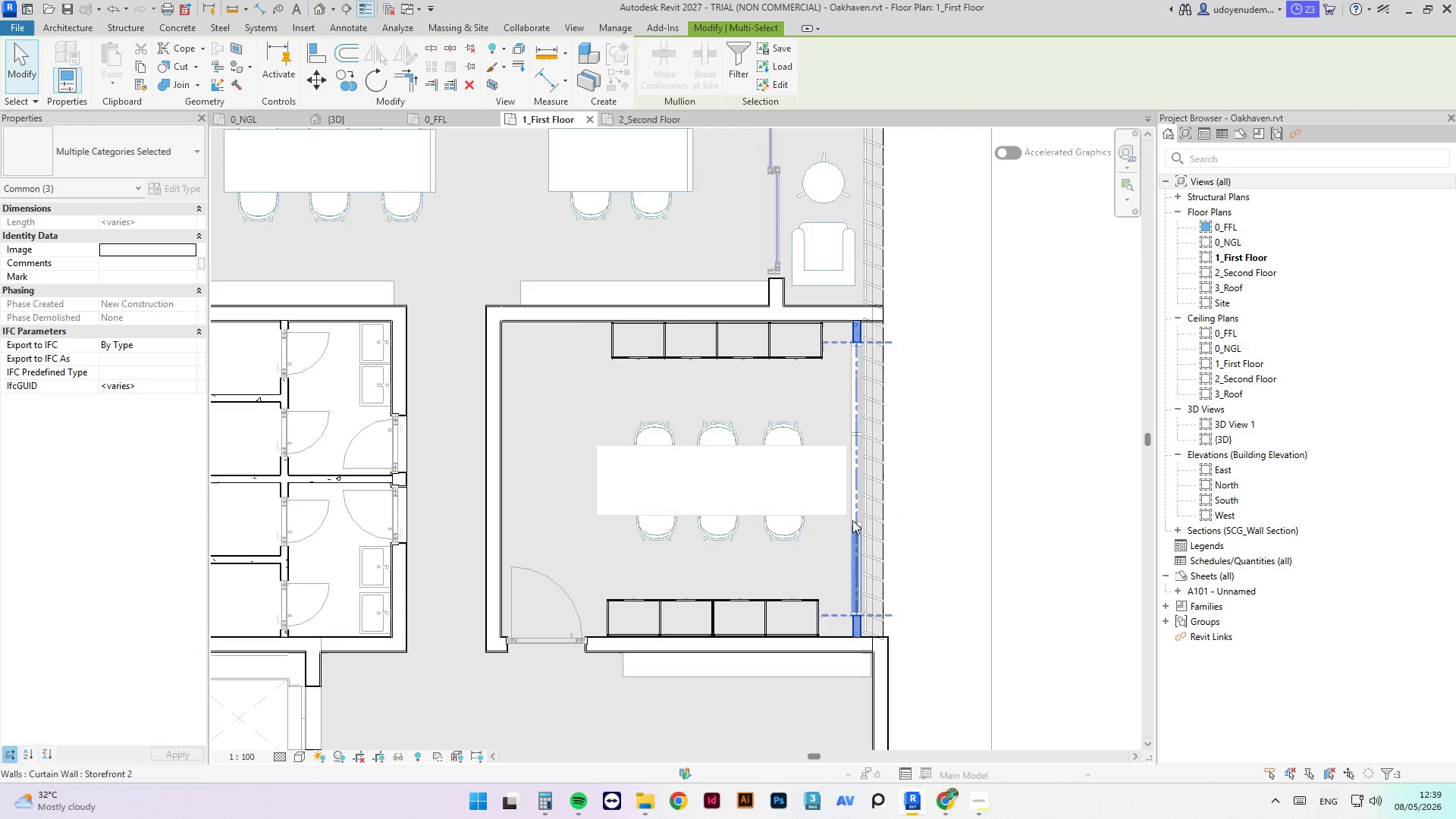 
left_click([936, 516])
 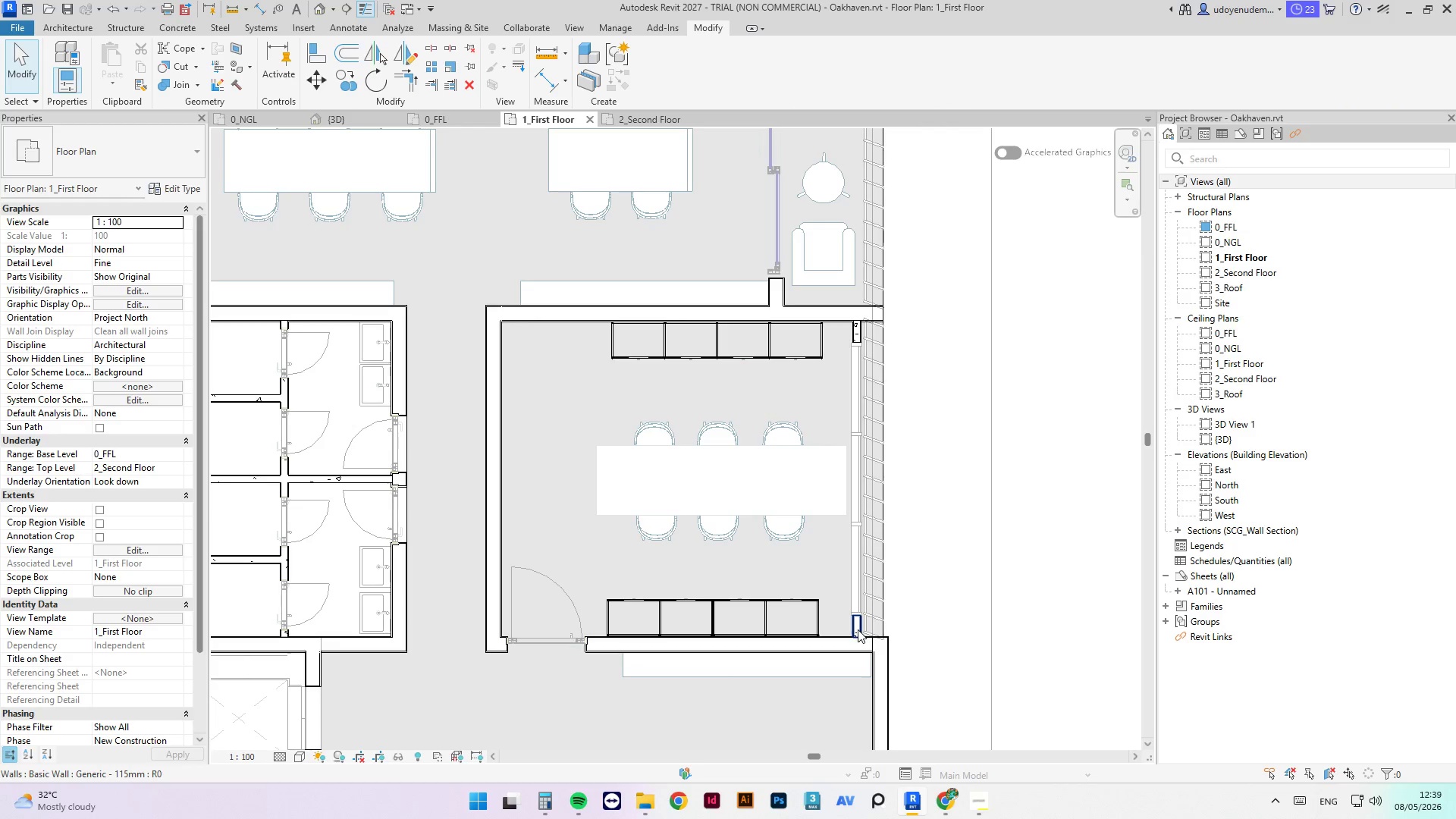 
left_click([856, 629])
 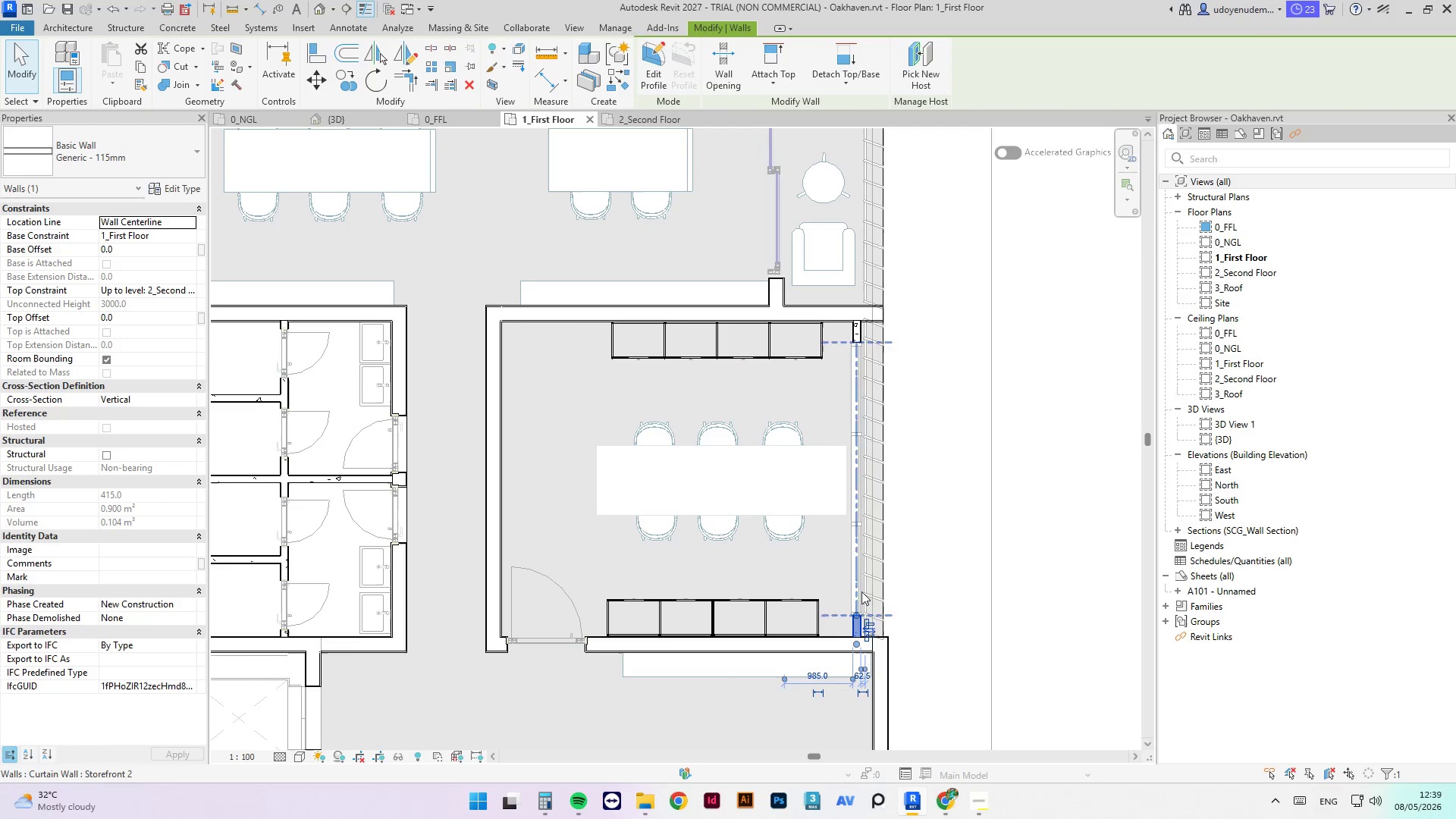 
hold_key(key=ControlLeft, duration=2.36)
left_click([858, 579])
 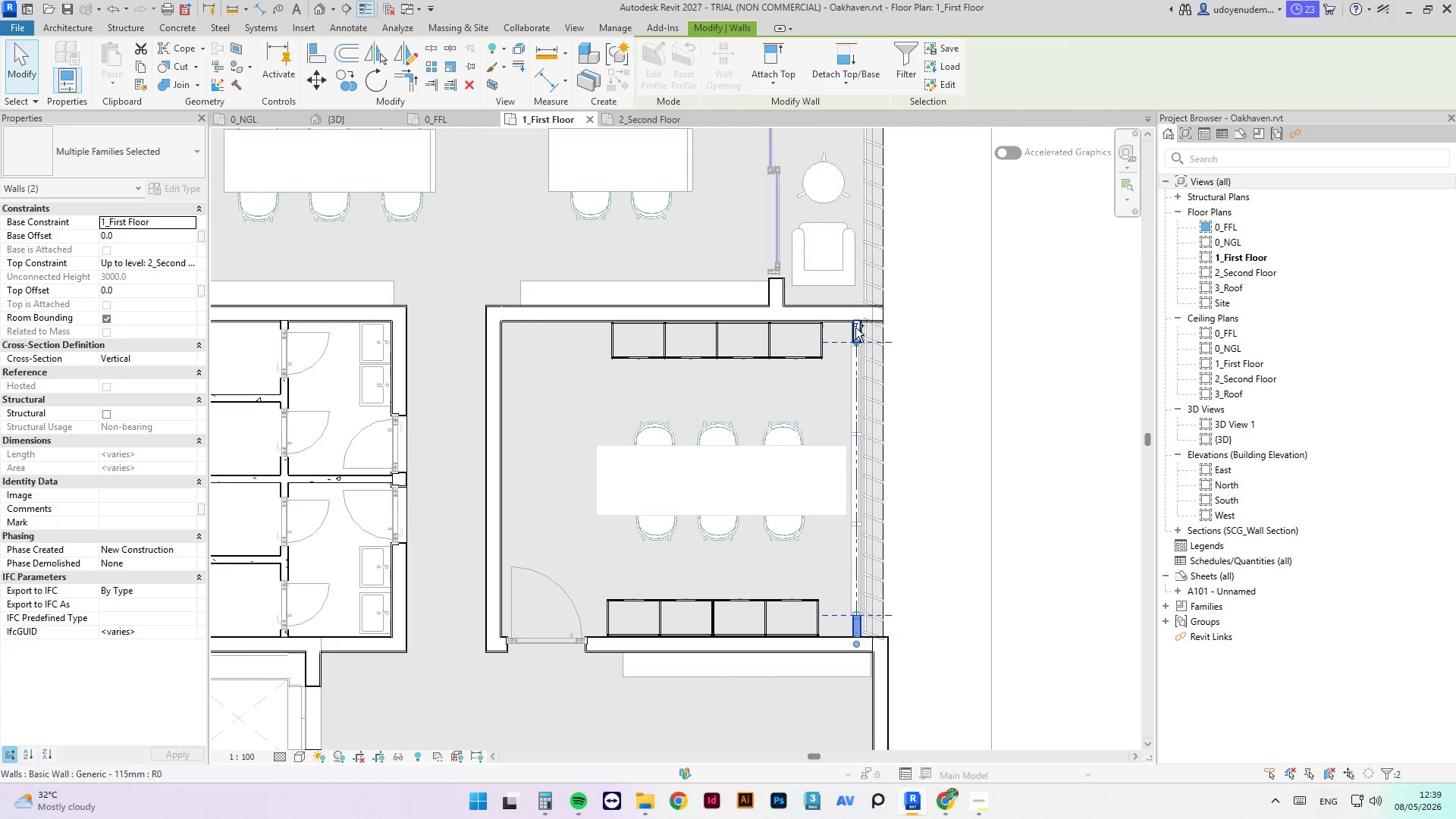 
left_click([855, 328])
 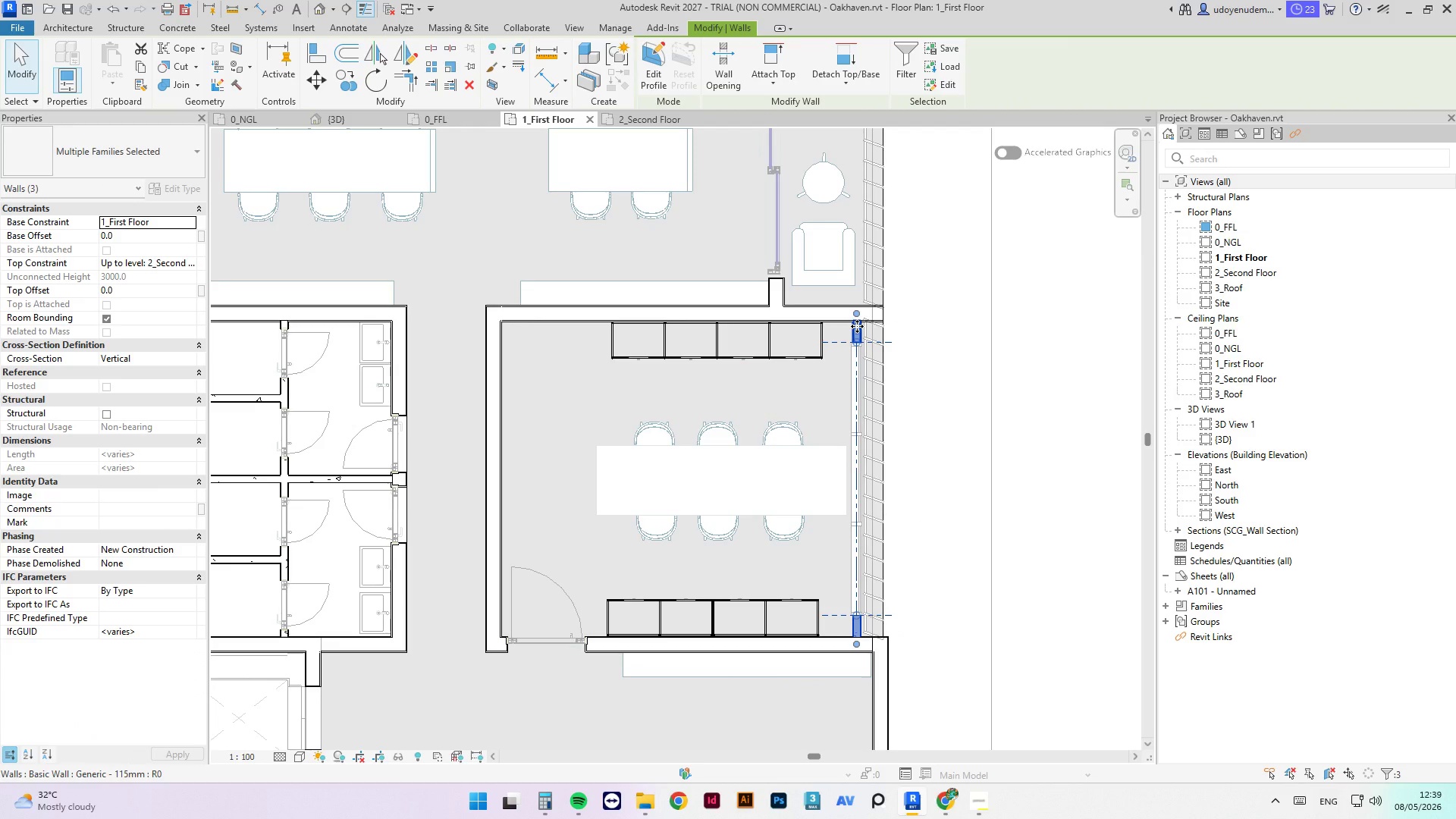 
key(ArrowLeft)
 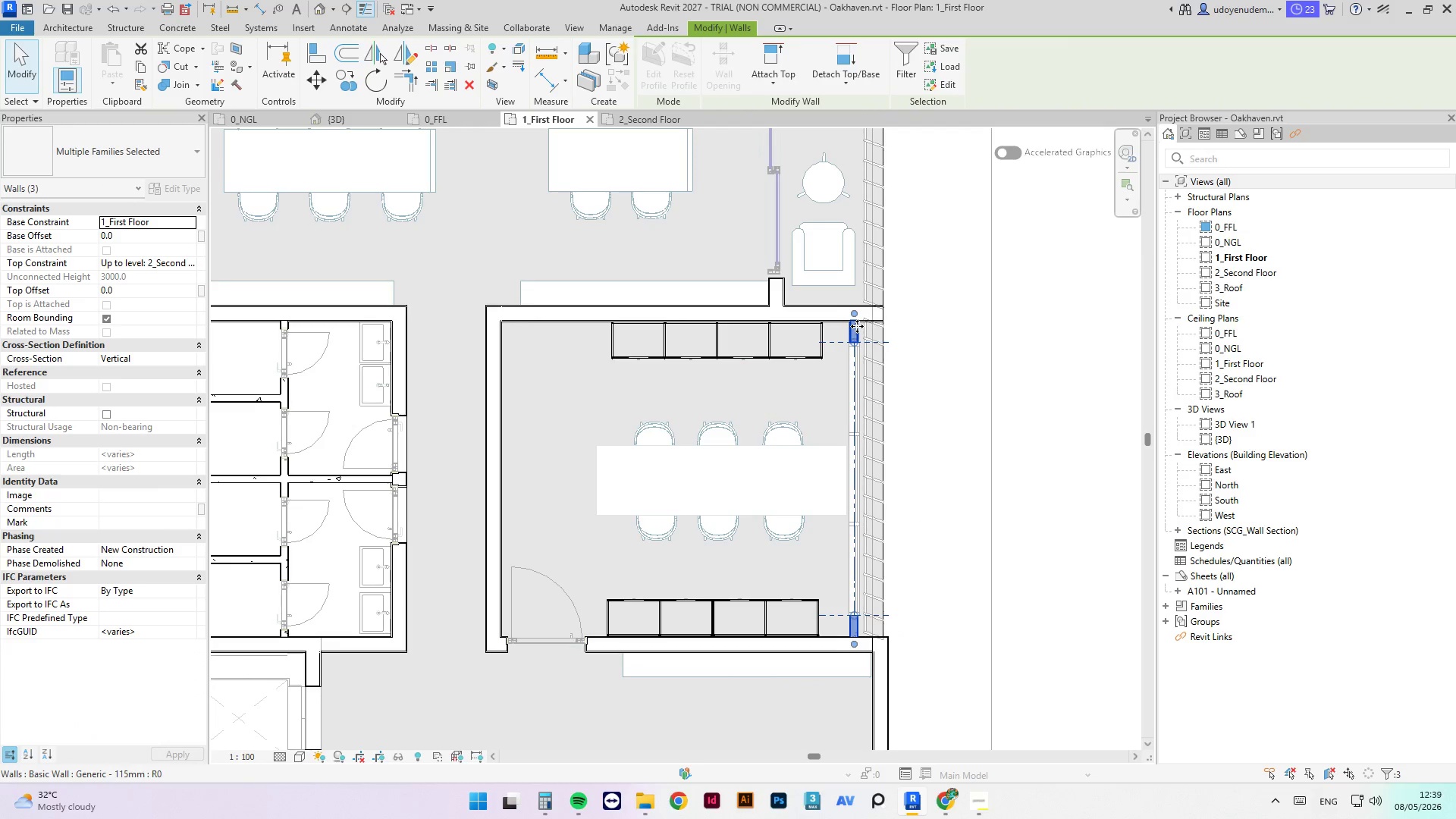 
key(ArrowLeft)
 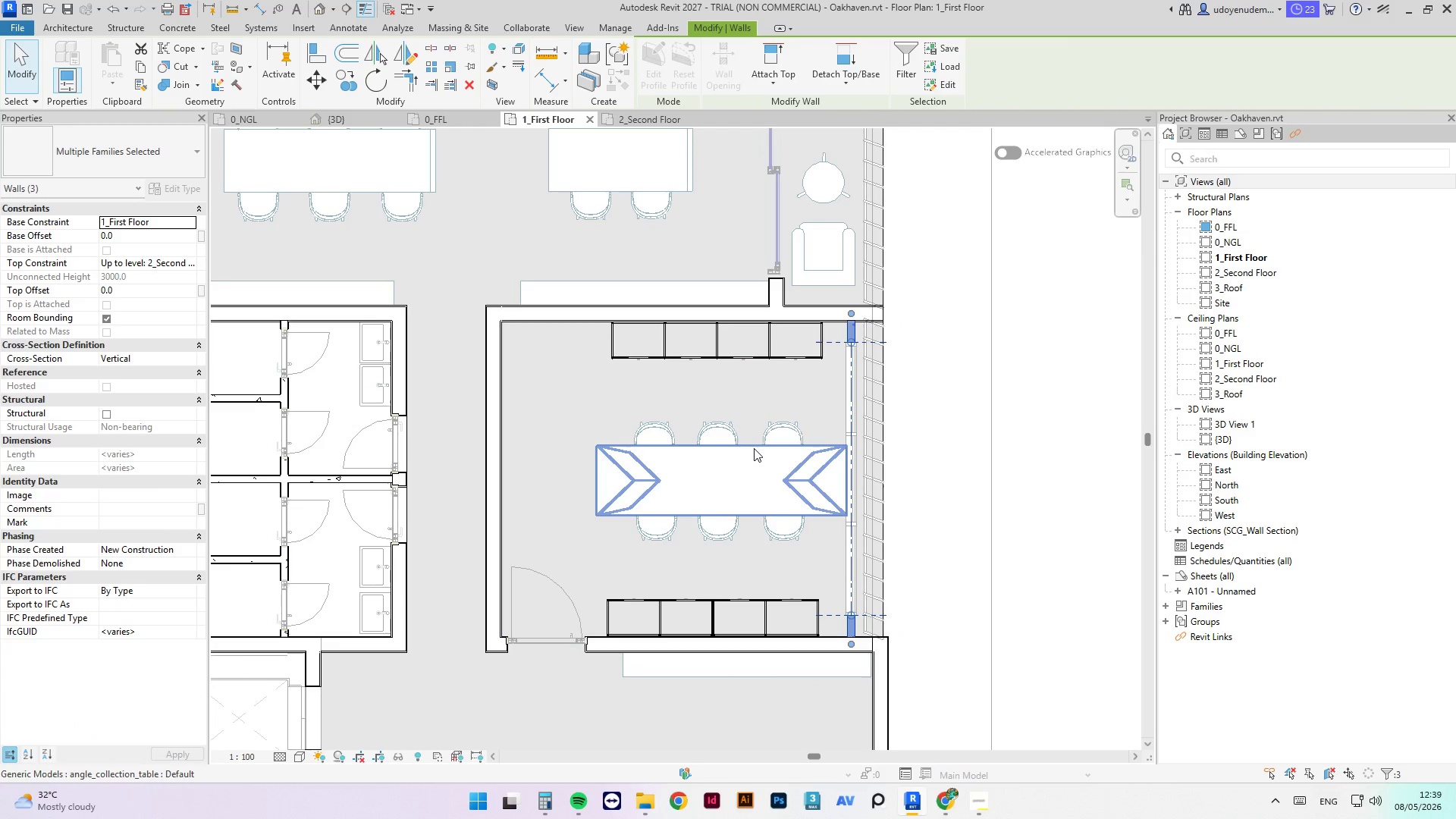 
left_click([759, 450])
 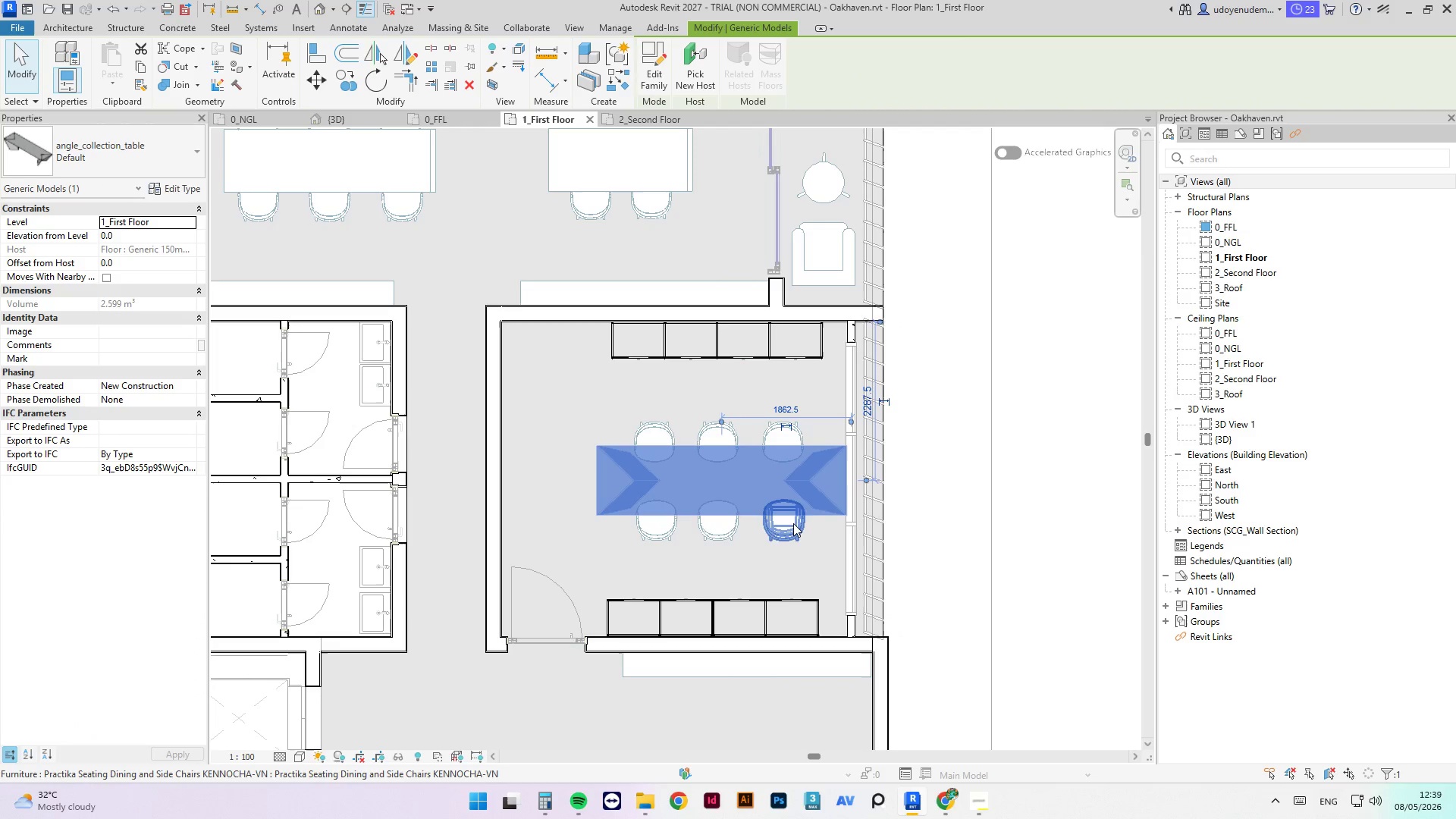 
hold_key(key=ControlLeft, duration=0.92)
left_click([791, 527])
 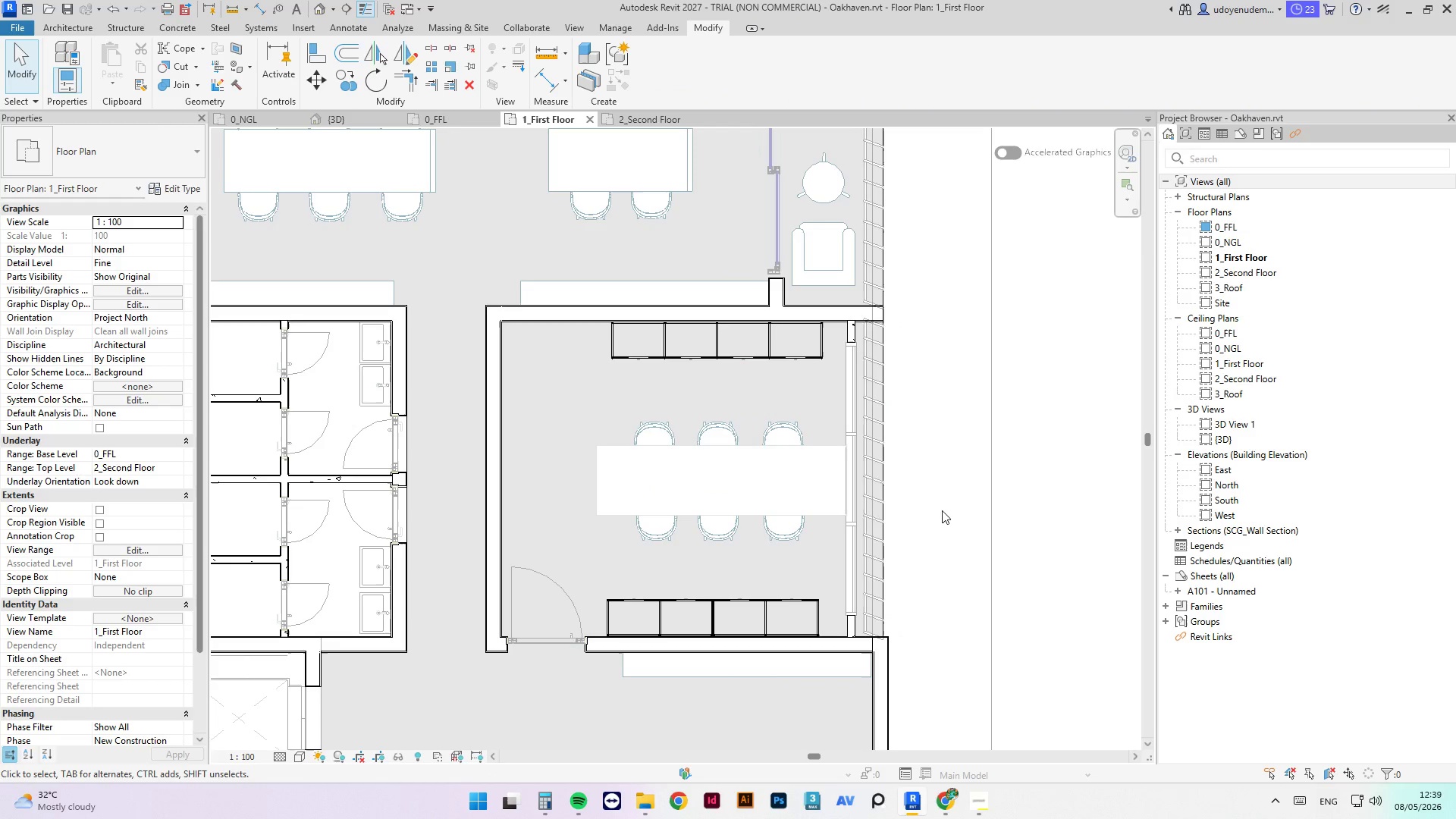 
left_click([783, 531])
 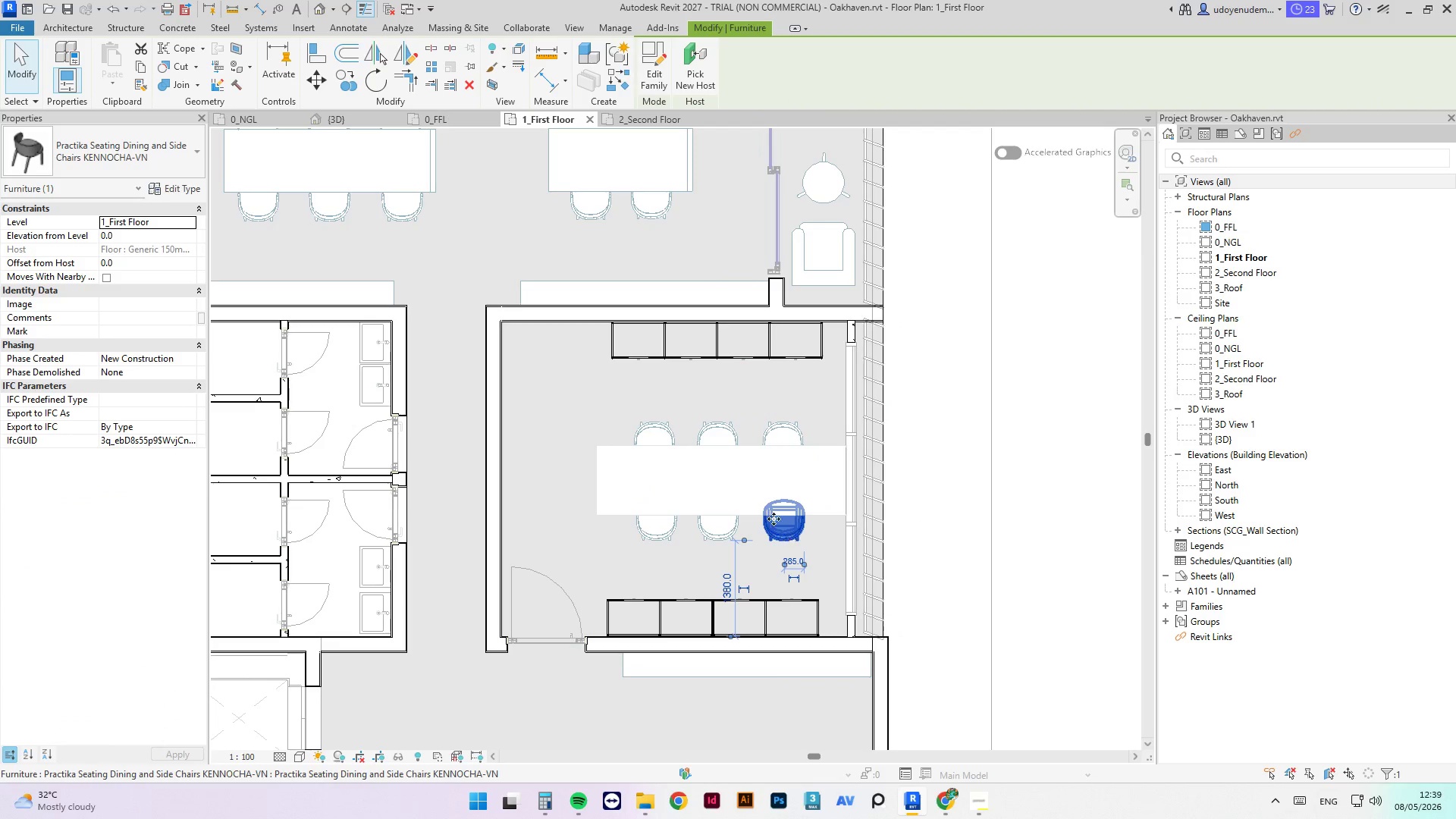 
hold_key(key=ControlLeft, duration=5.44)
left_click([763, 476])
 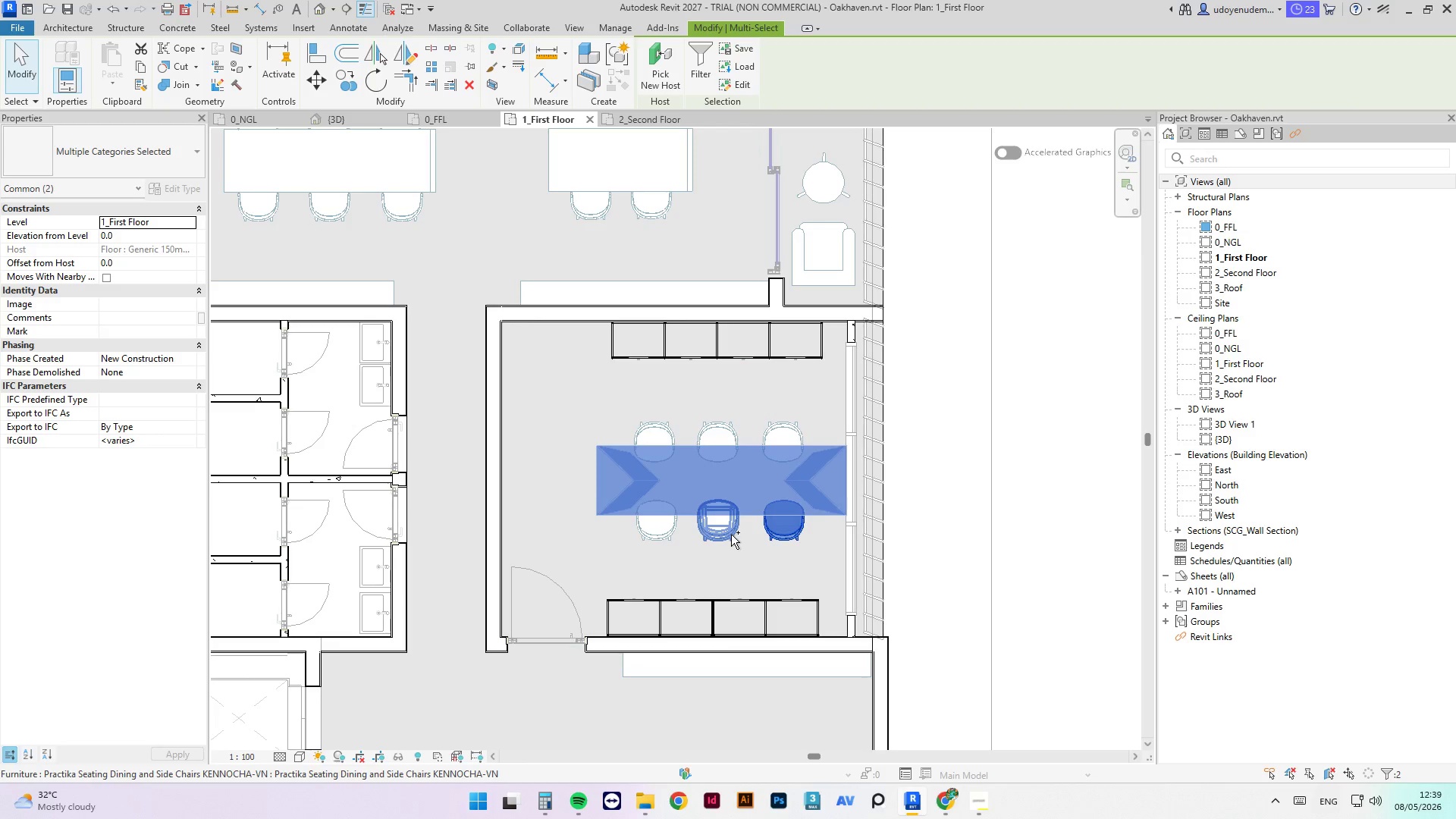 
left_click([730, 535])
 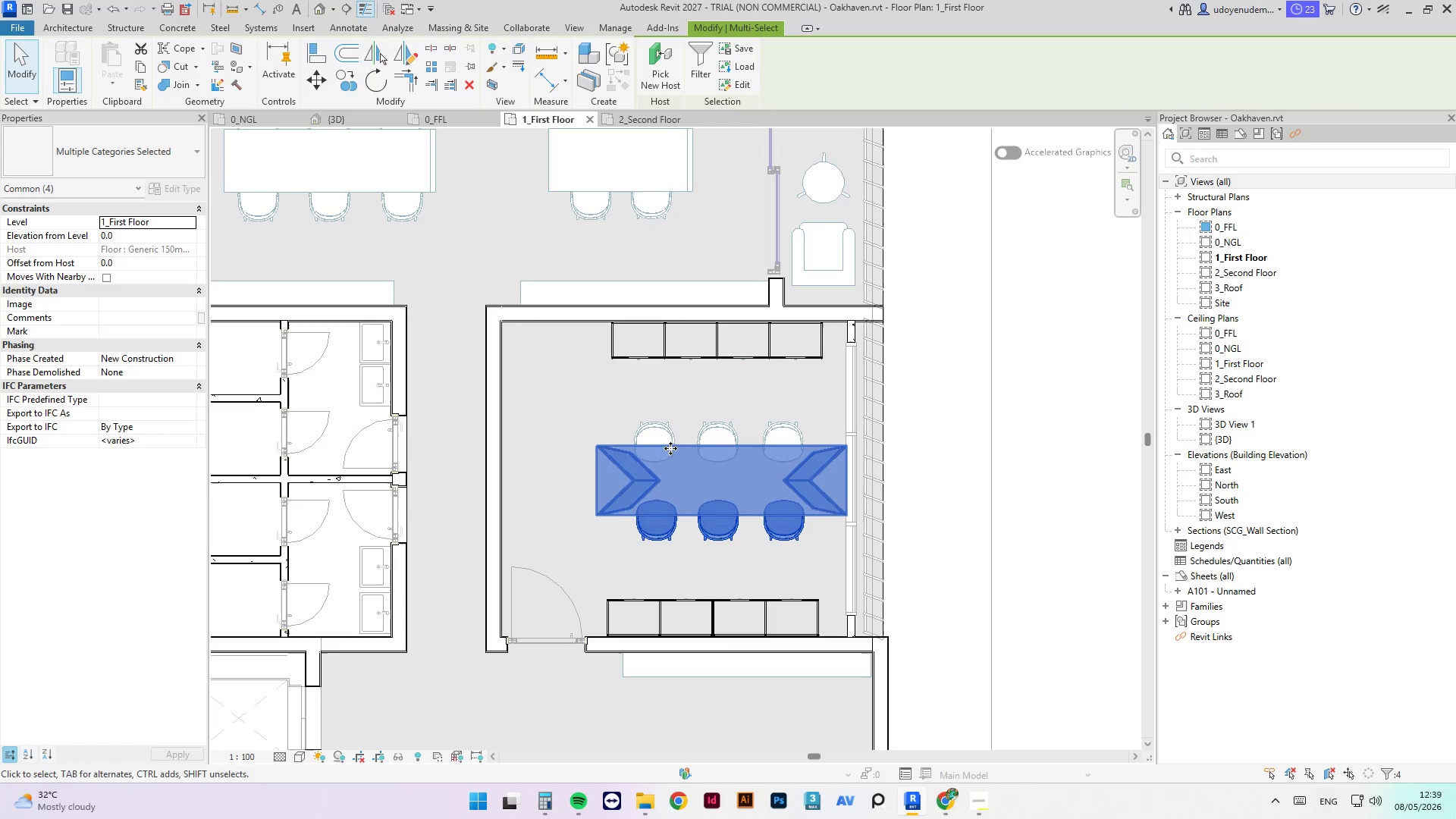 
double_click([665, 441])
 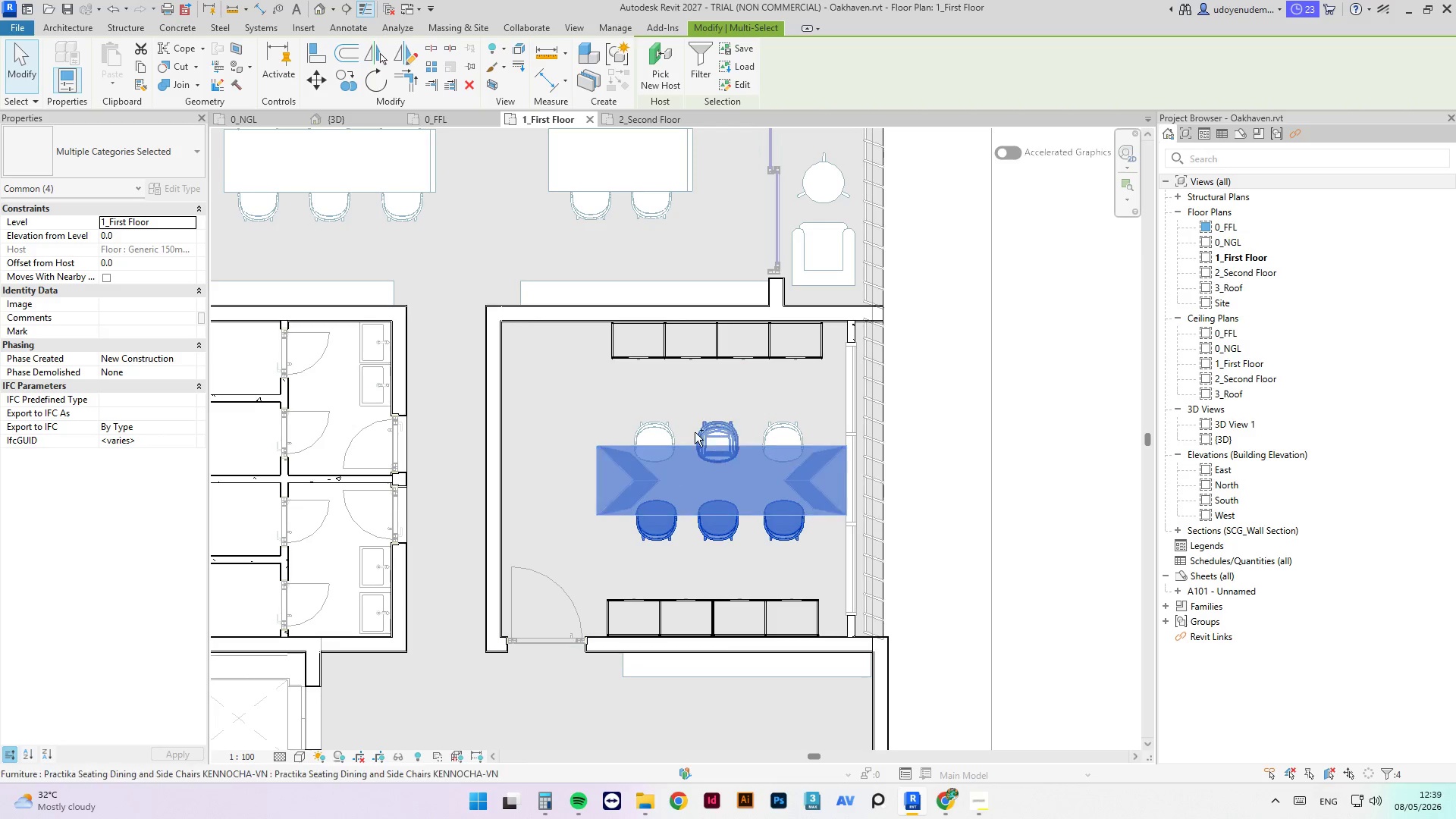 
left_click([692, 431])
 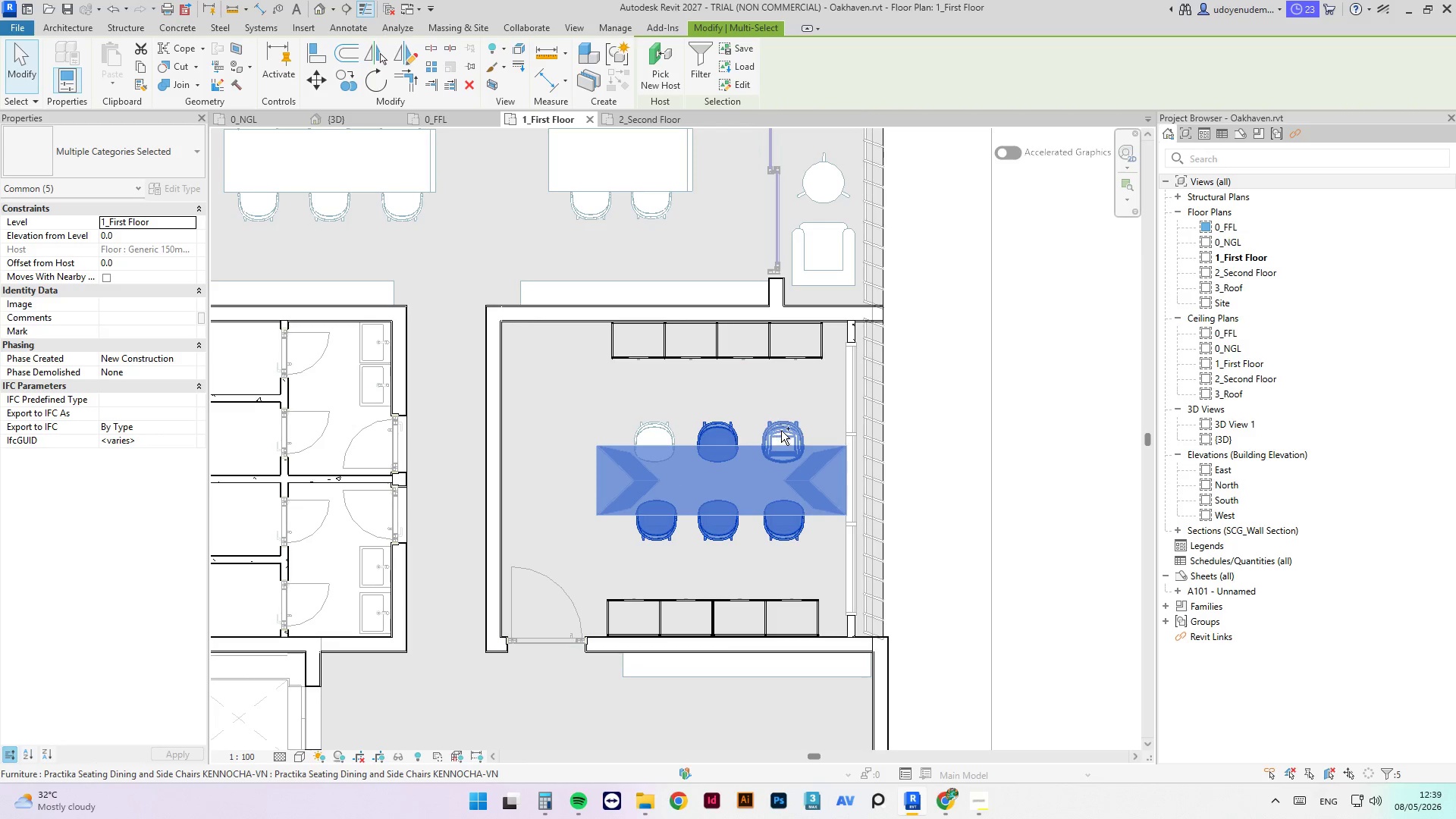 
left_click([781, 431])
 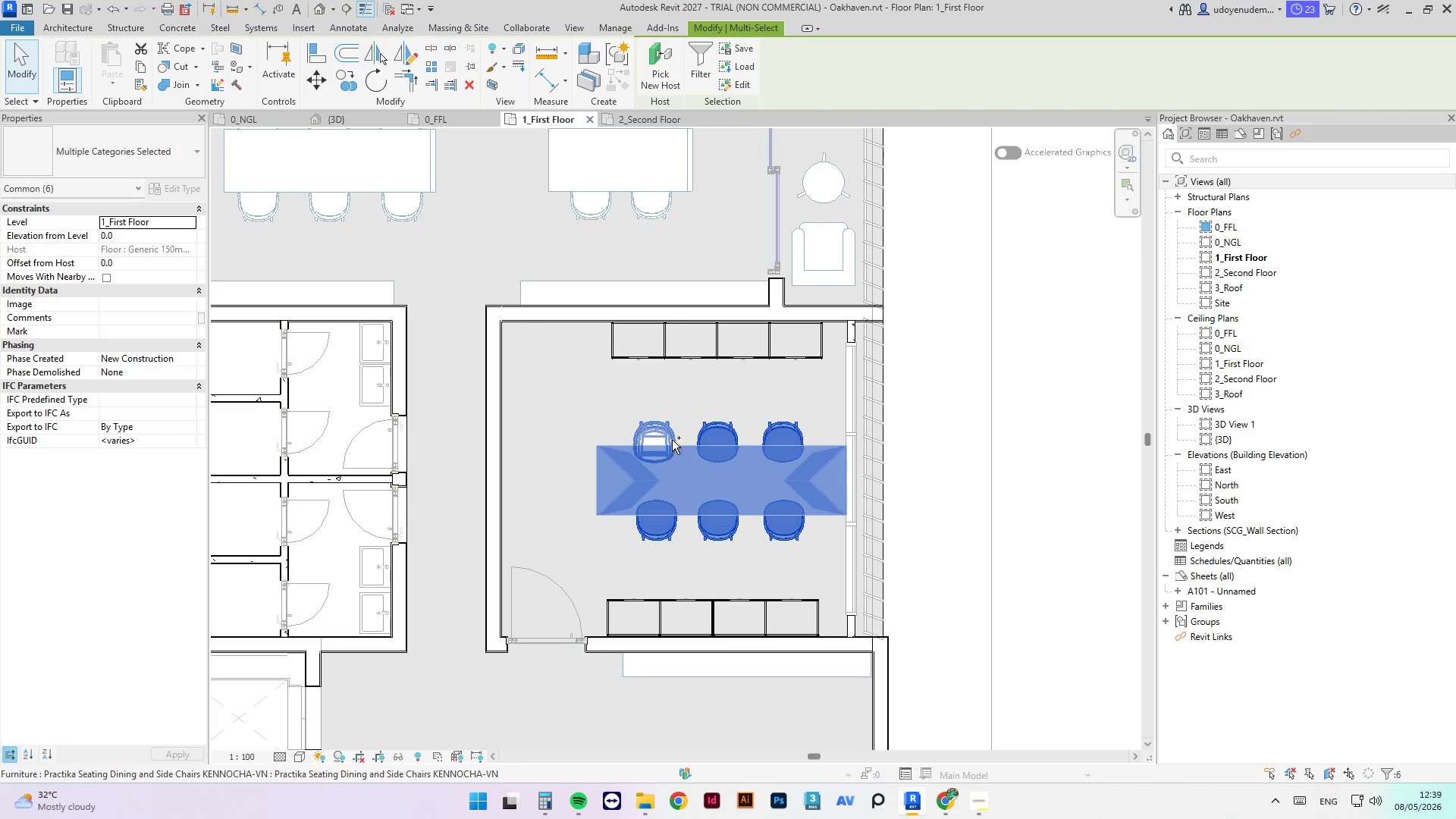 
left_click([668, 438])
 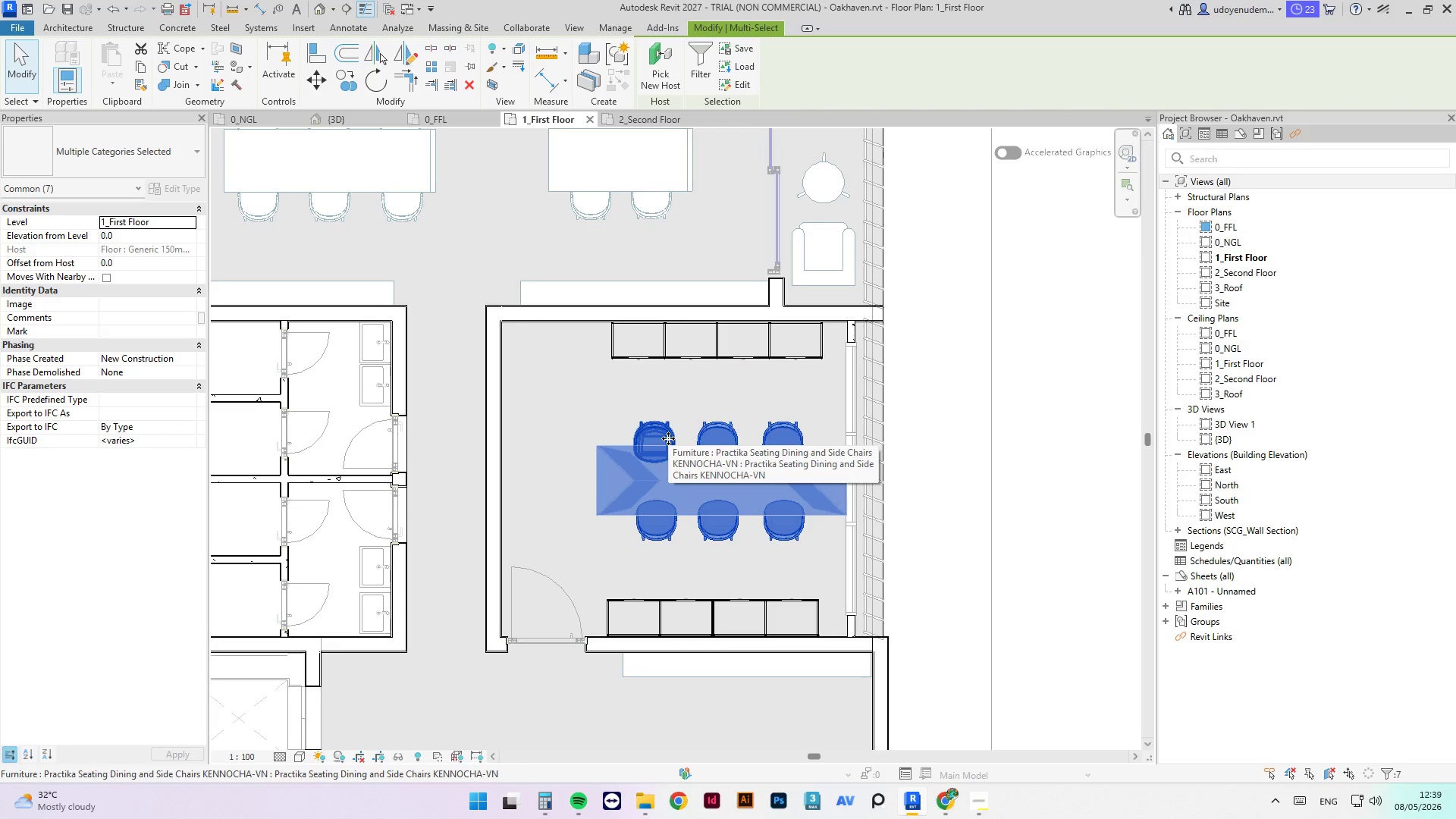 
key(ArrowLeft)
 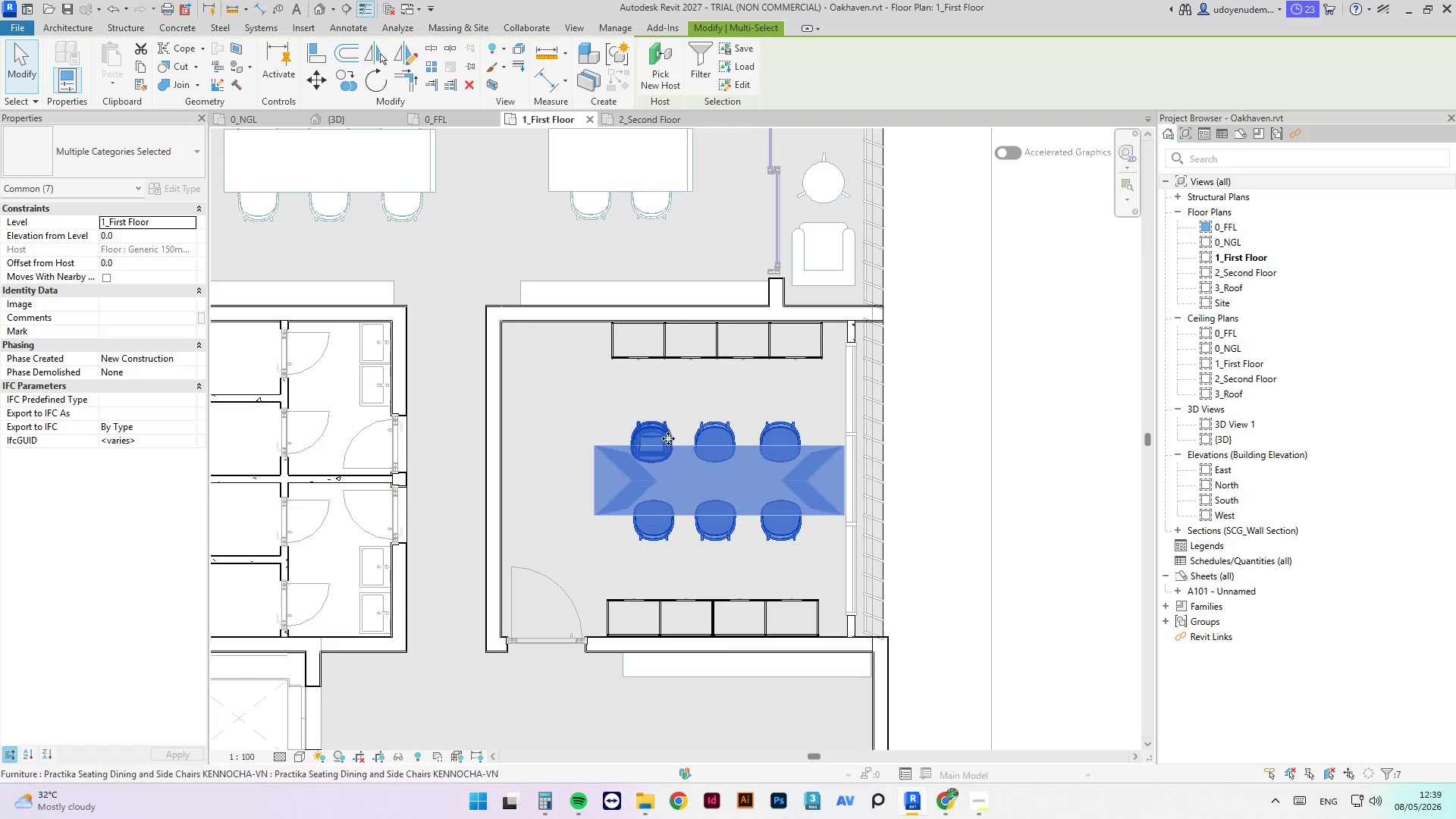 
key(ArrowLeft)
 